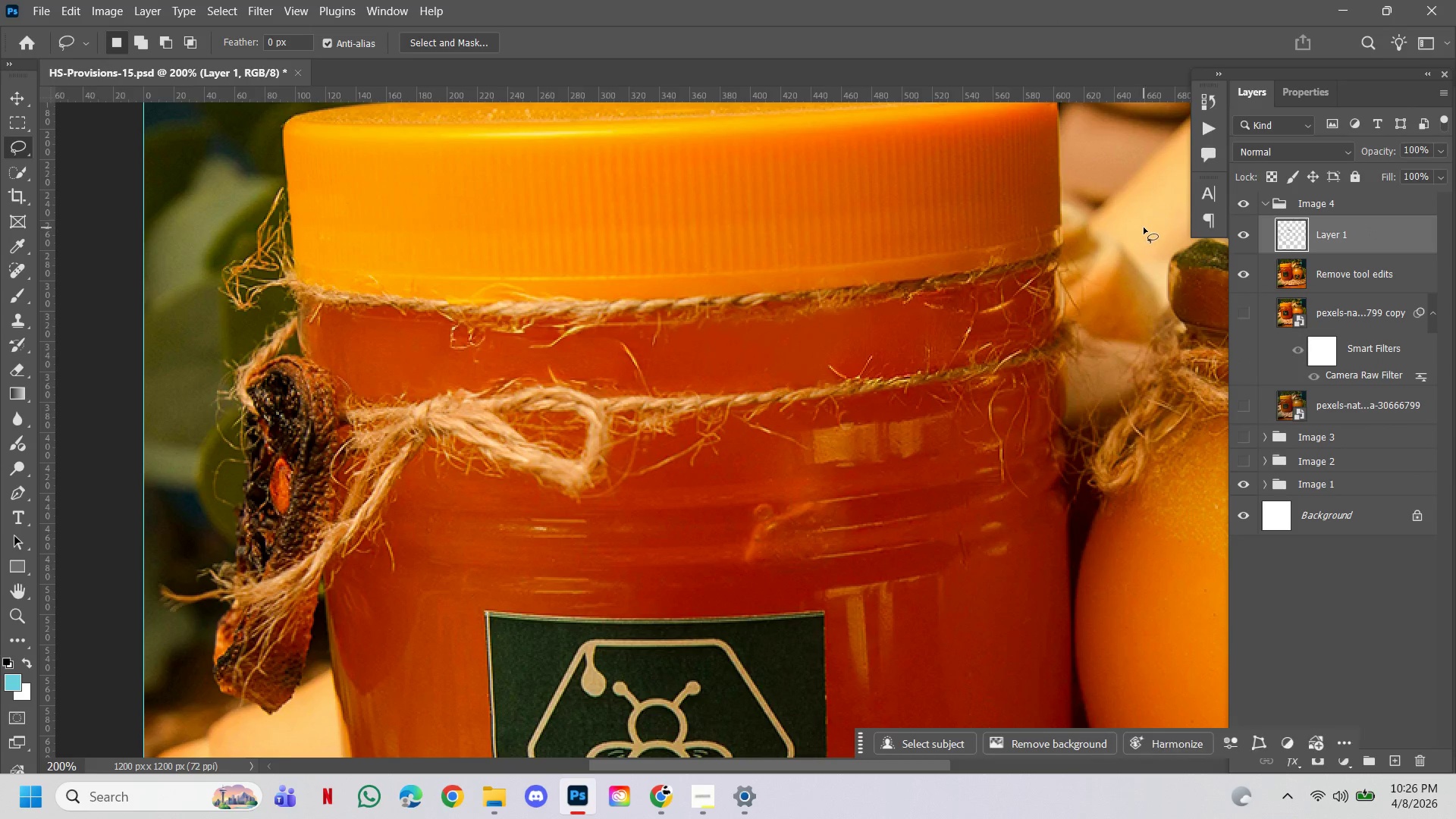 
key(Control+T)
 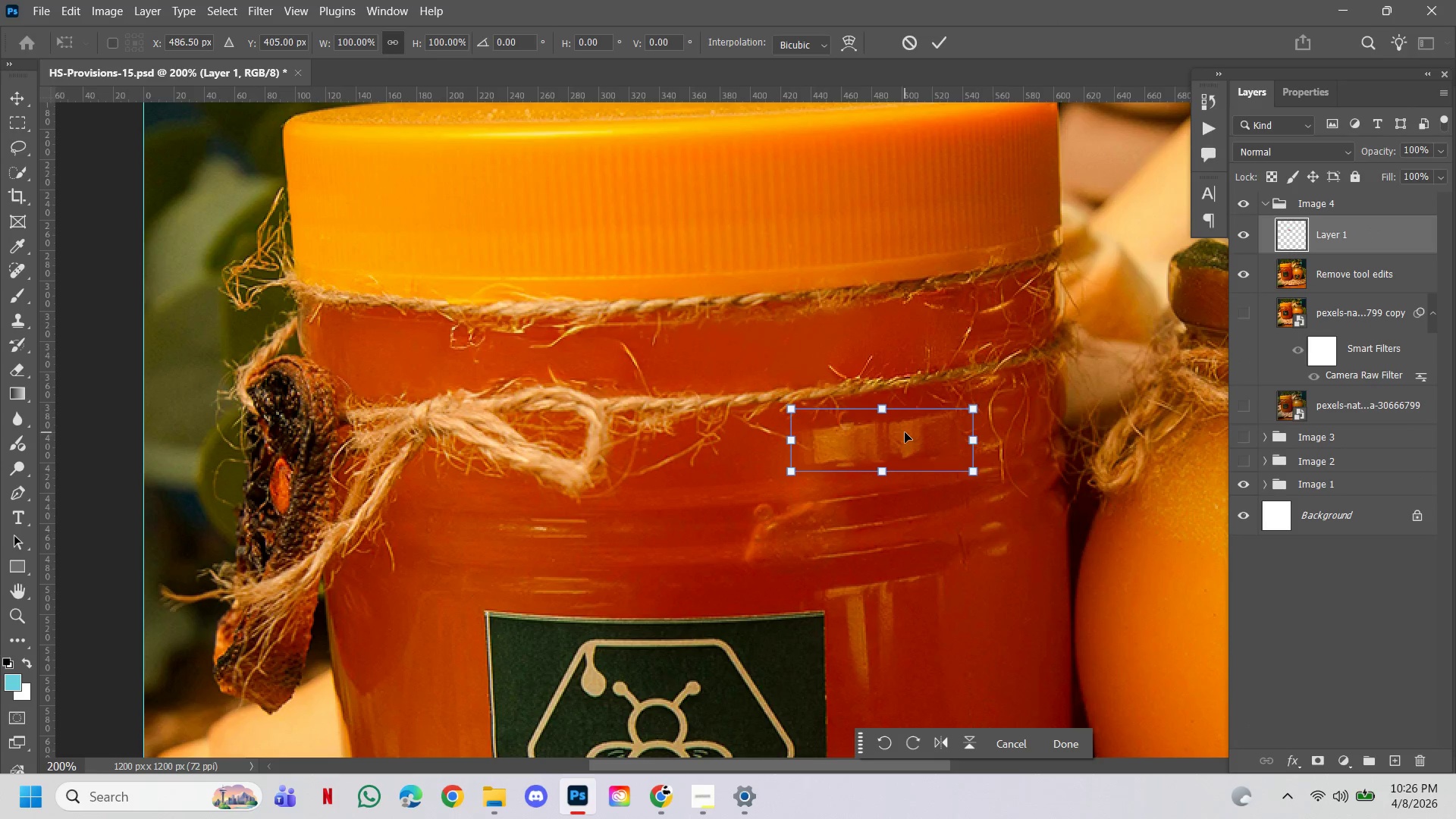 
left_click_drag(start_coordinate=[904, 433], to_coordinate=[887, 380])
 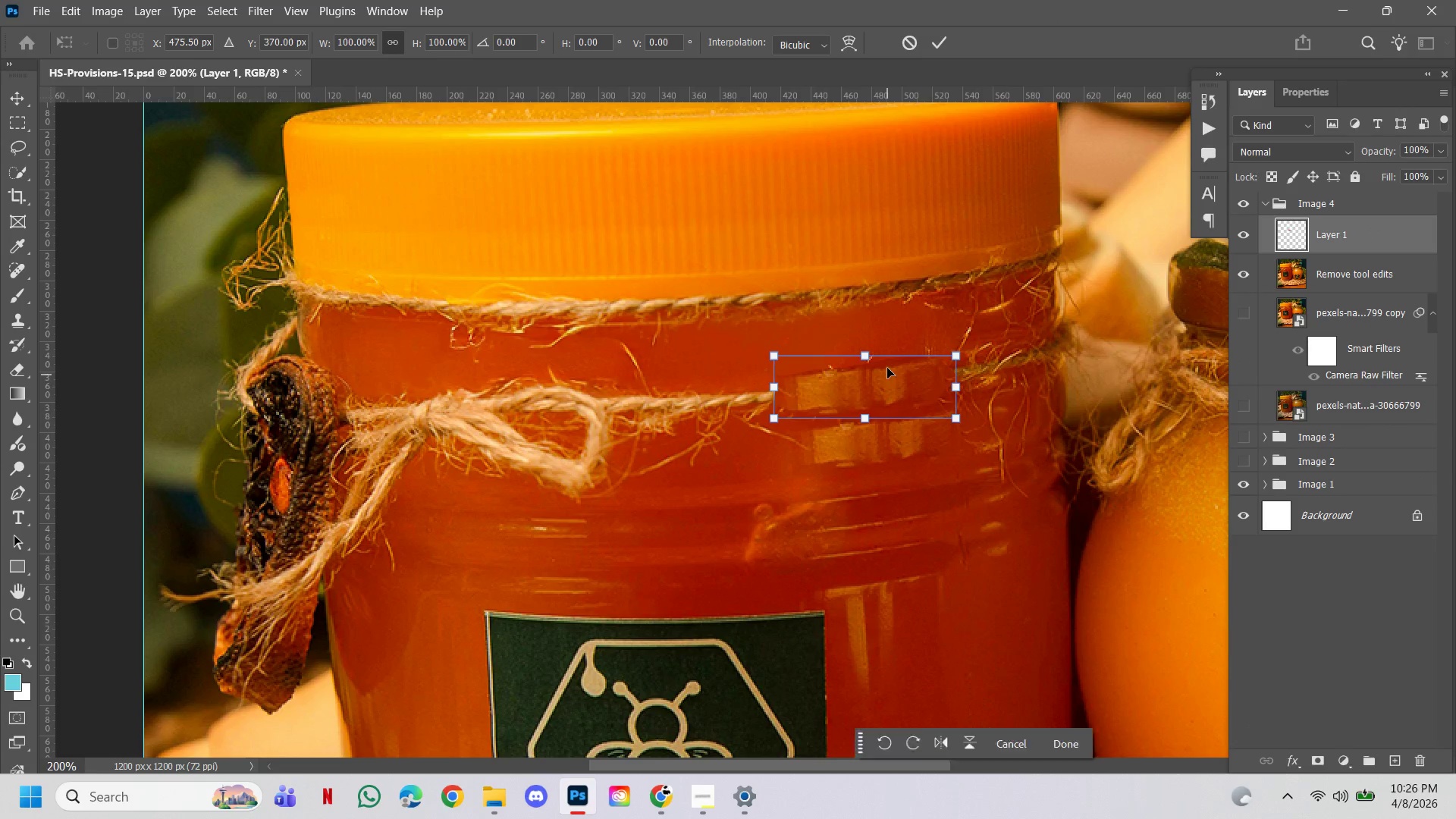 
left_click_drag(start_coordinate=[887, 369], to_coordinate=[887, 363])
 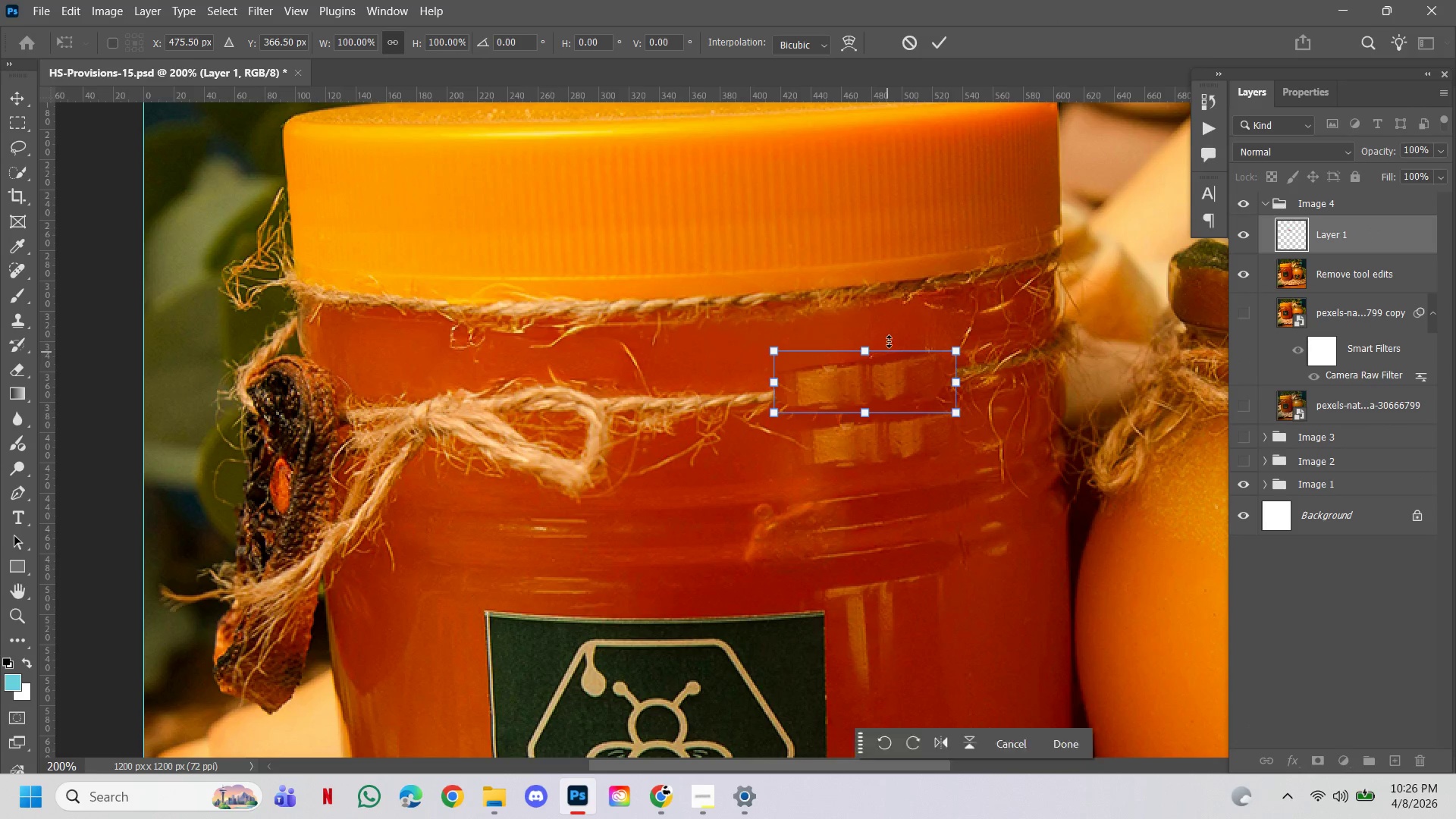 
left_click_drag(start_coordinate=[887, 346], to_coordinate=[890, 335])
 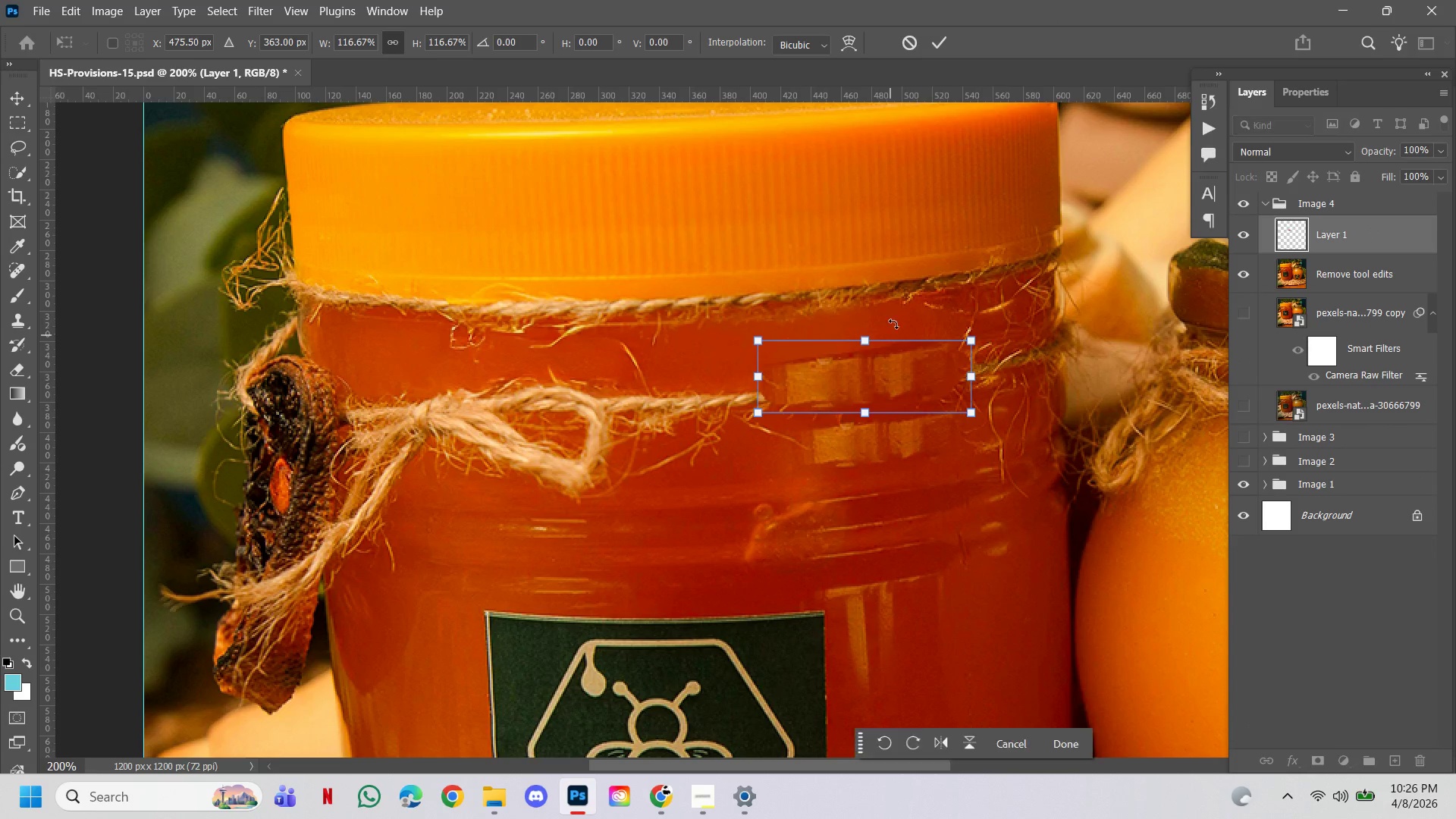 
triple_click([893, 321])
 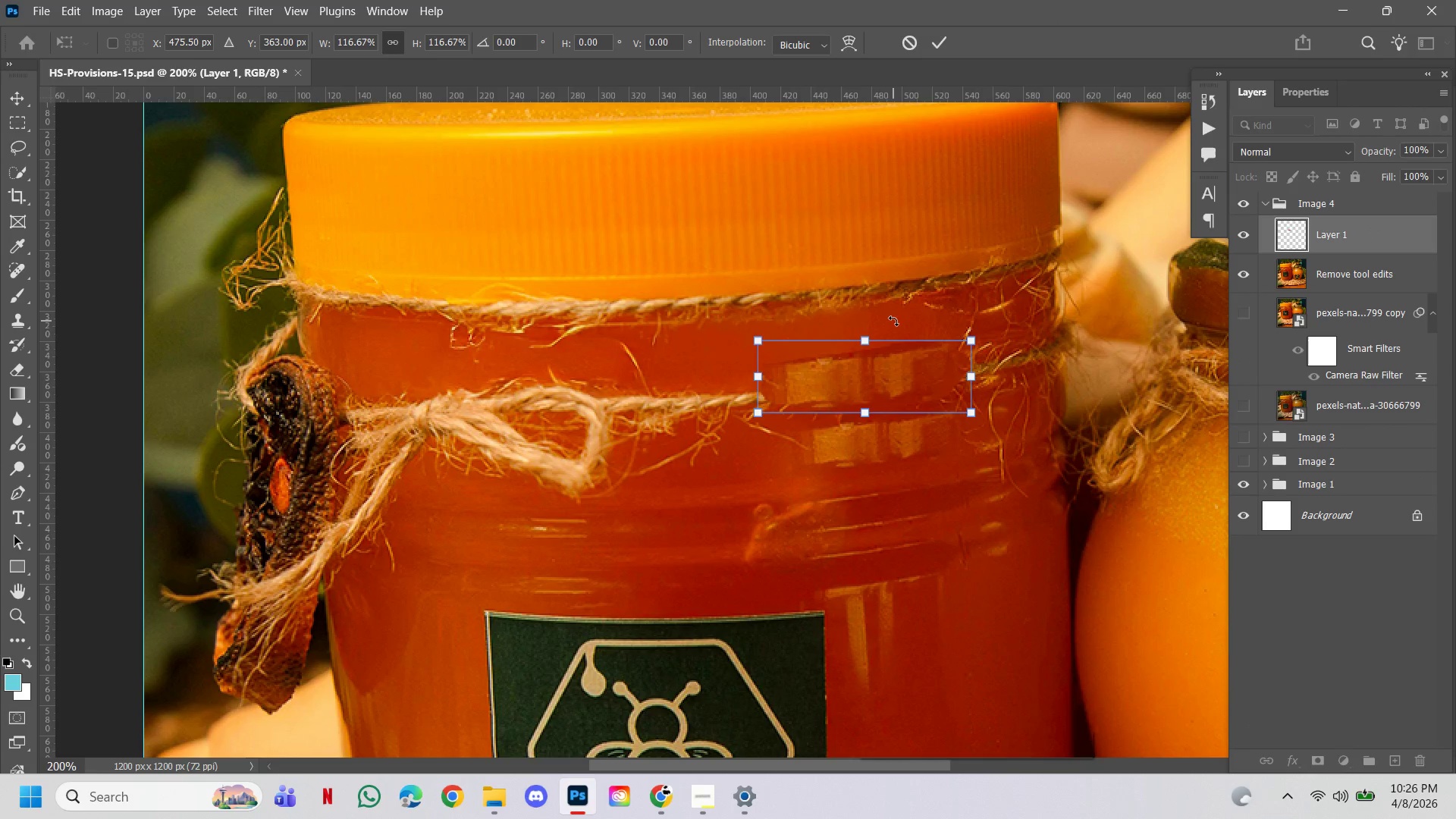 
triple_click([893, 321])
 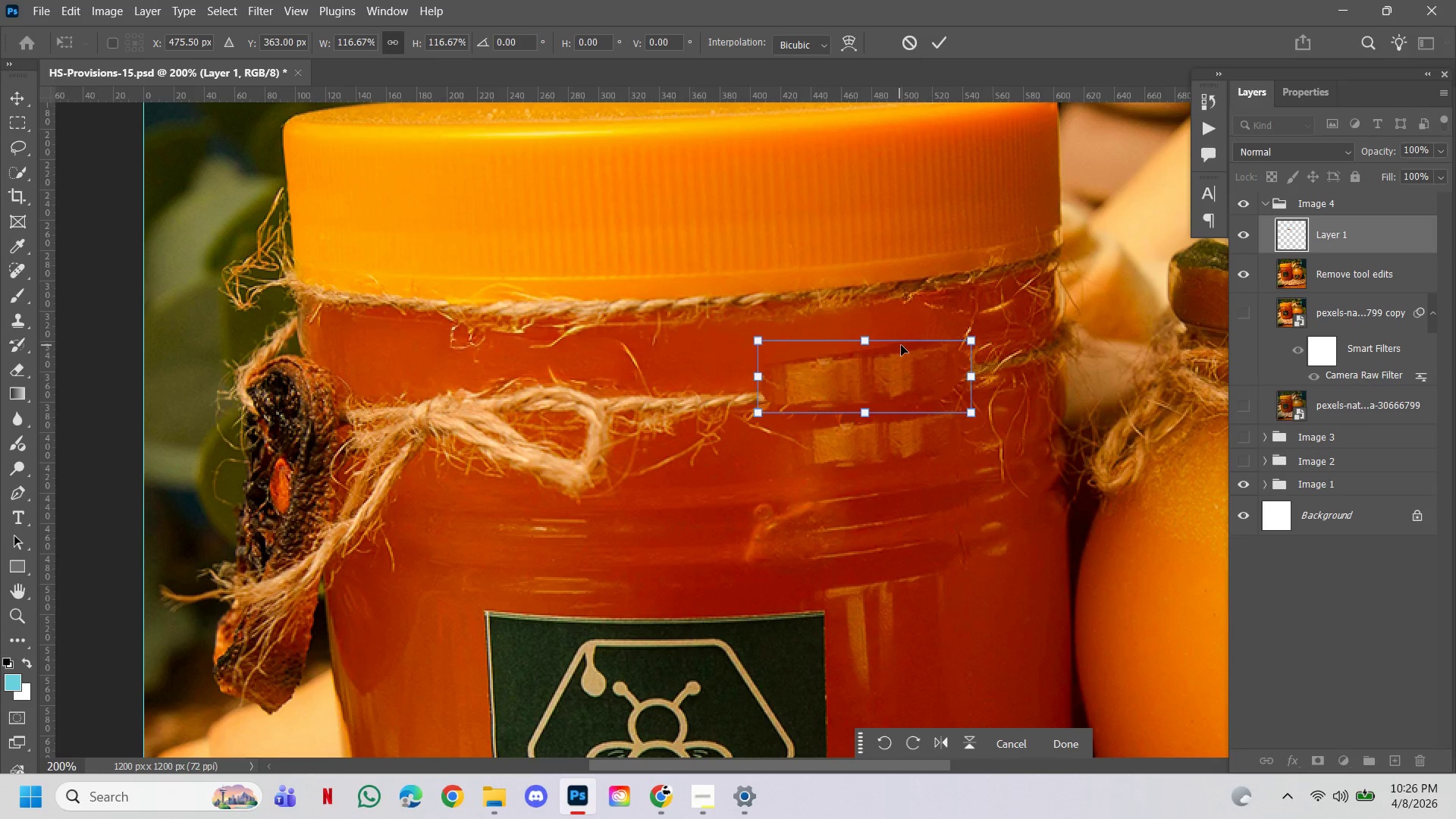 
key(Control+ControlLeft)
 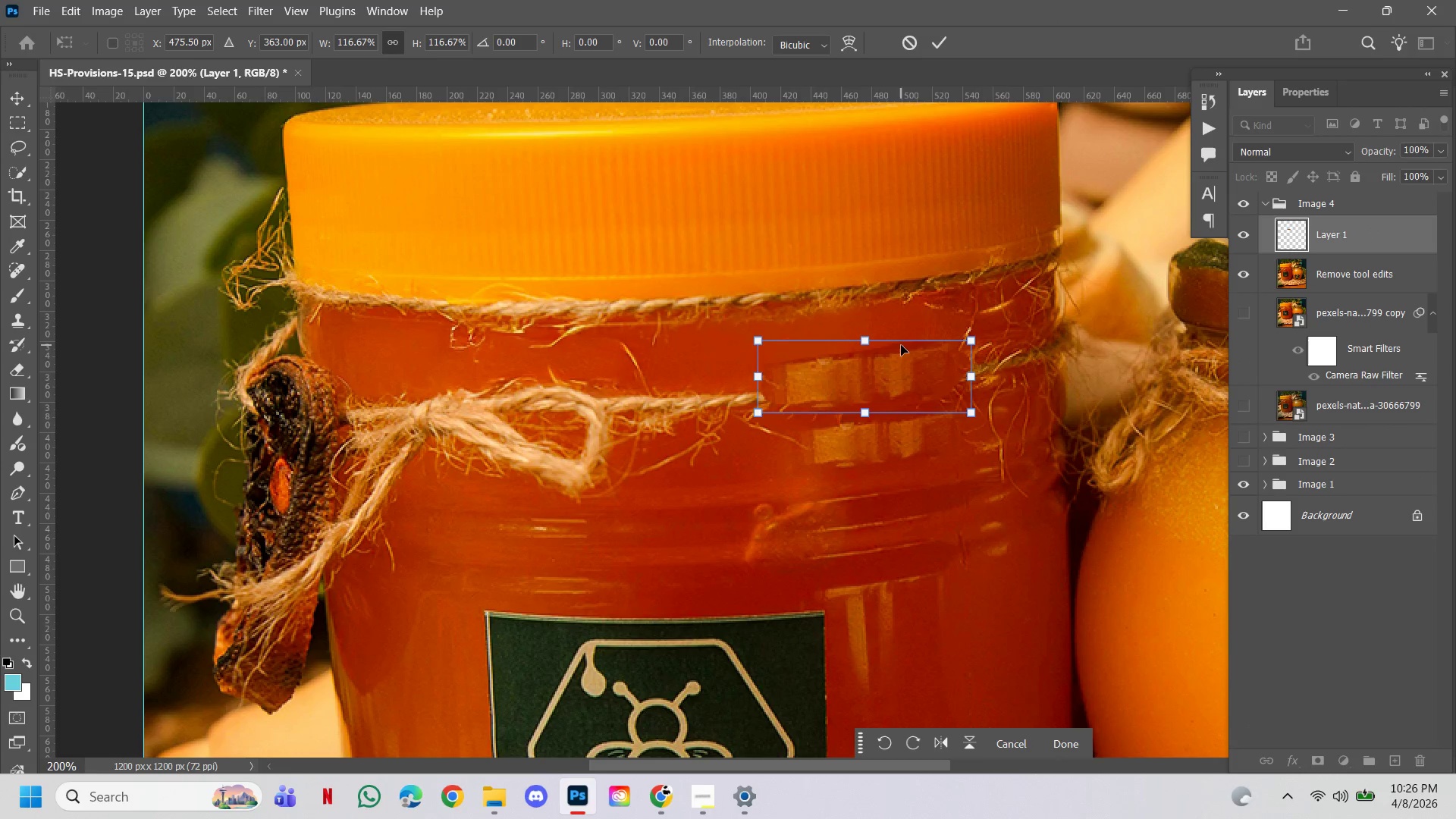 
key(Control+Z)
 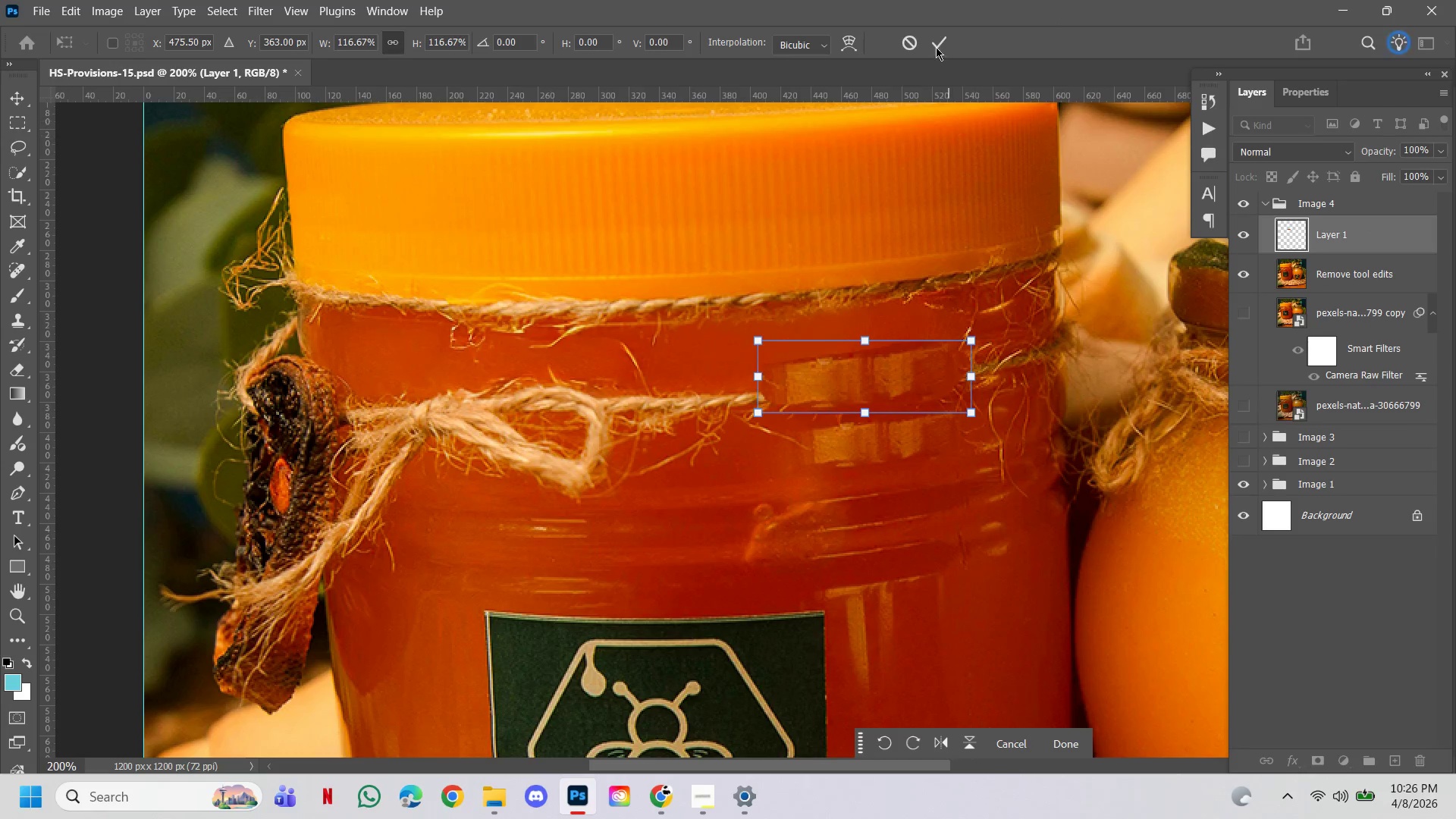 
left_click([931, 38])
 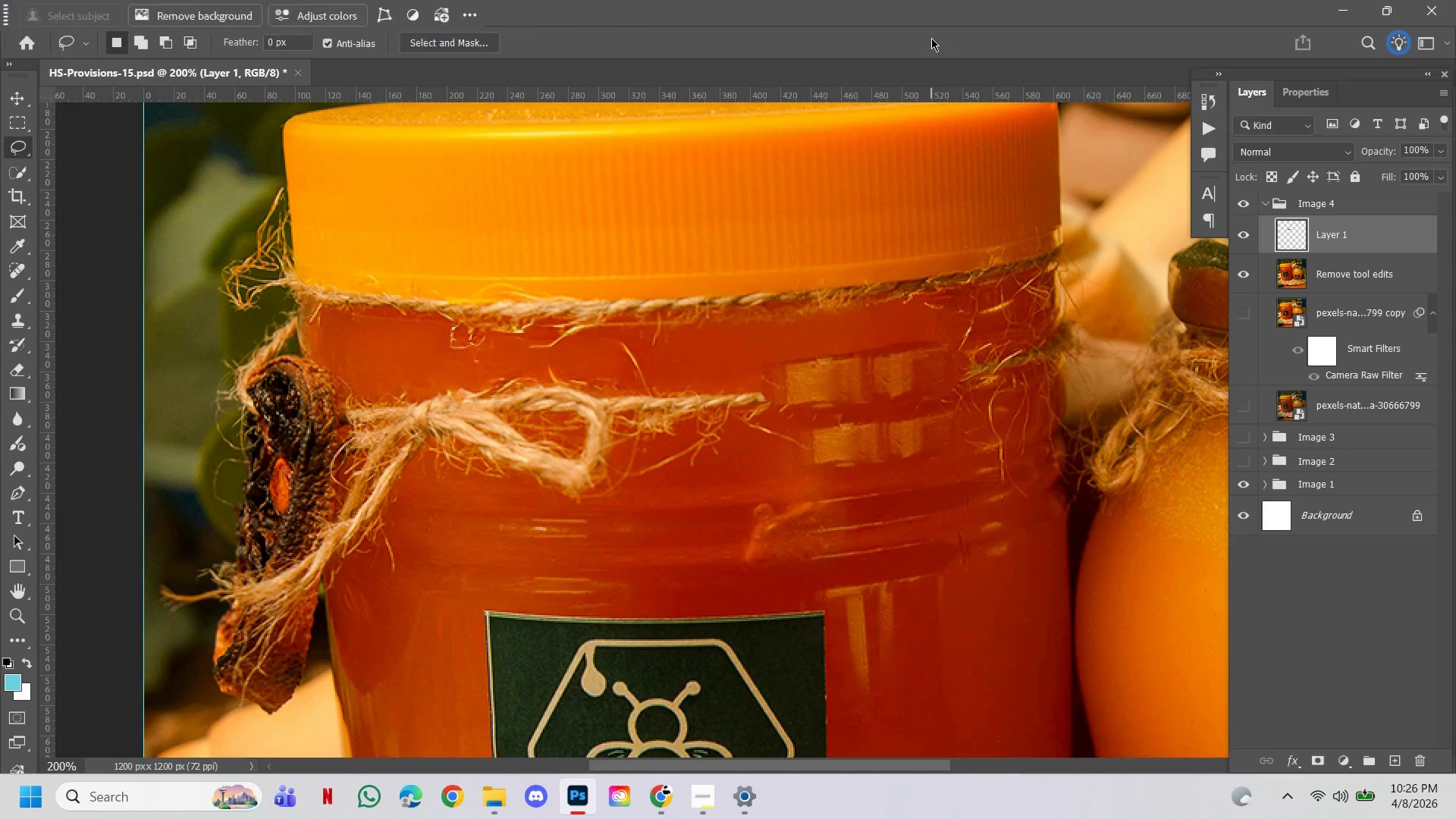 
key(Control+ControlLeft)
 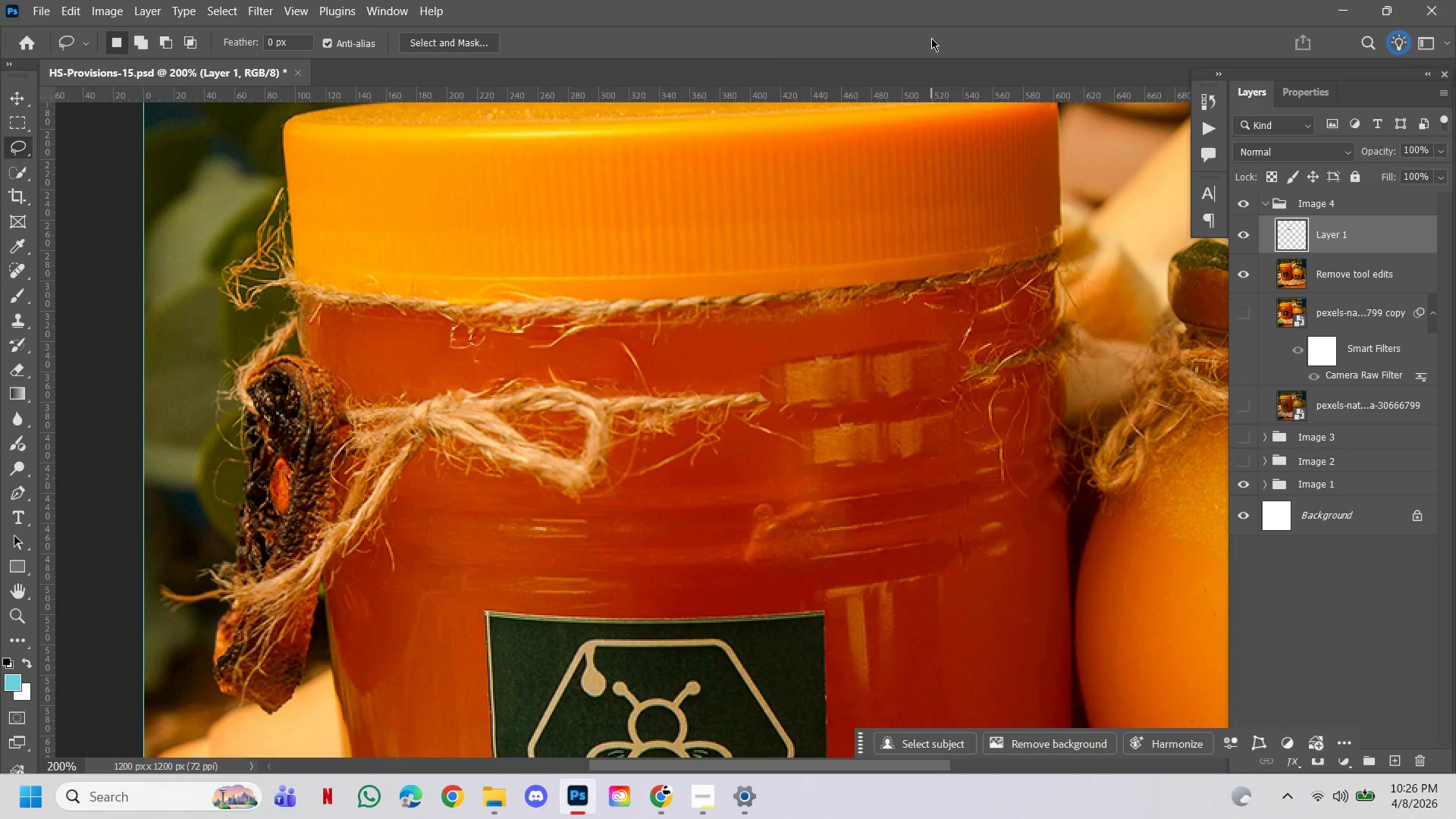 
key(Control+Z)
 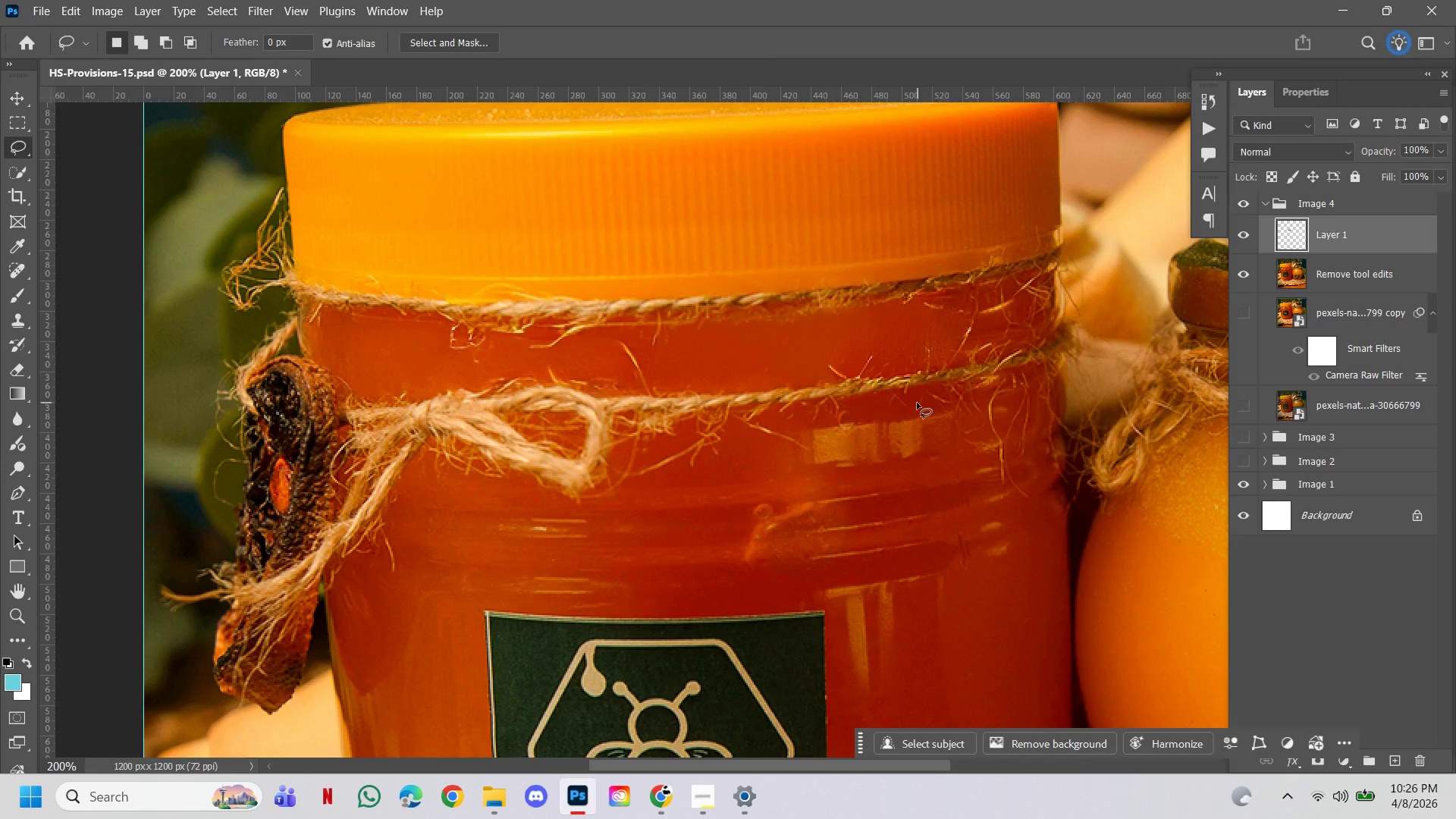 
key(Control+R)
 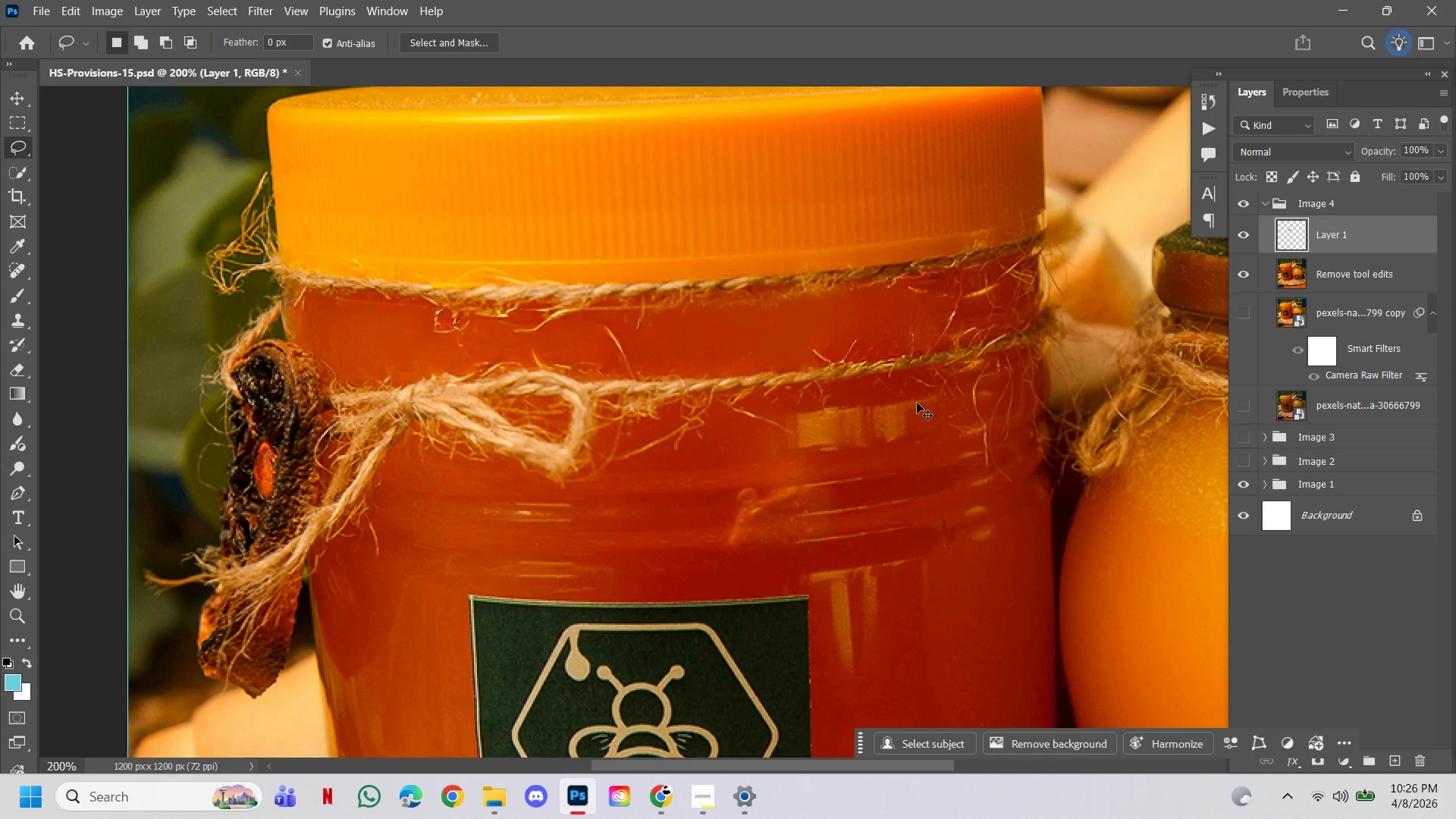 
key(Control+R)
 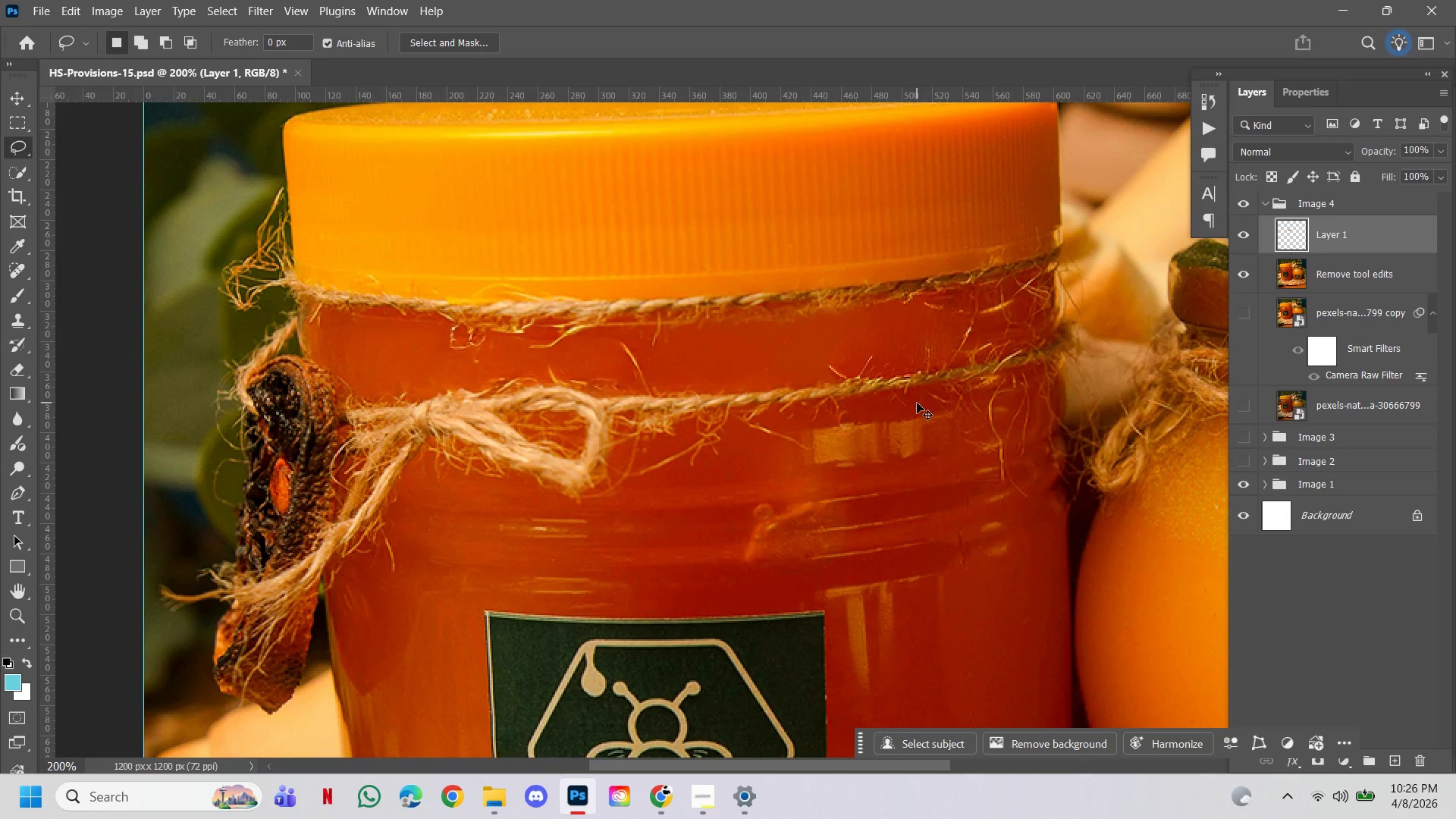 
key(Control+T)
 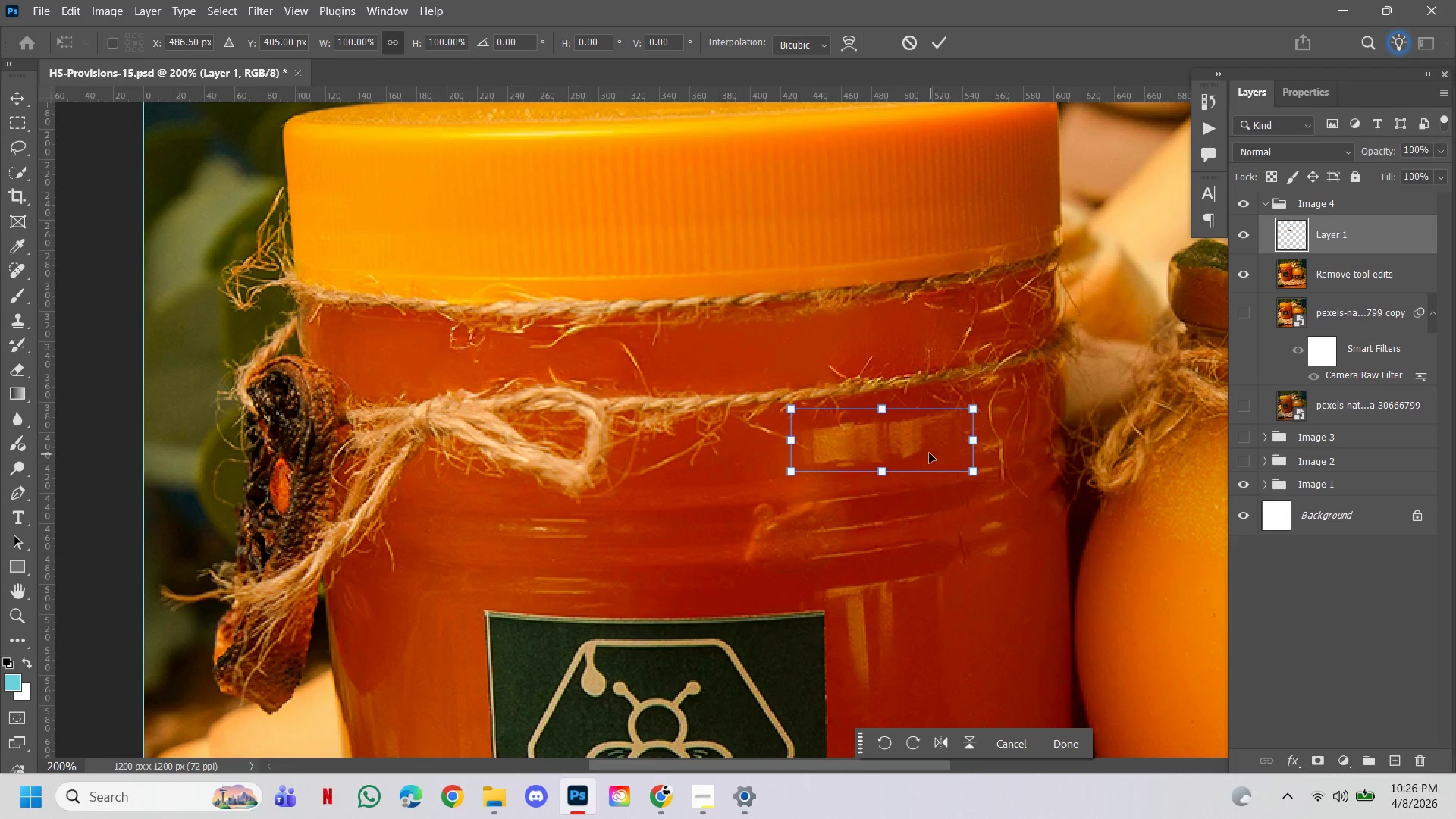 
left_click_drag(start_coordinate=[929, 453], to_coordinate=[922, 356])
 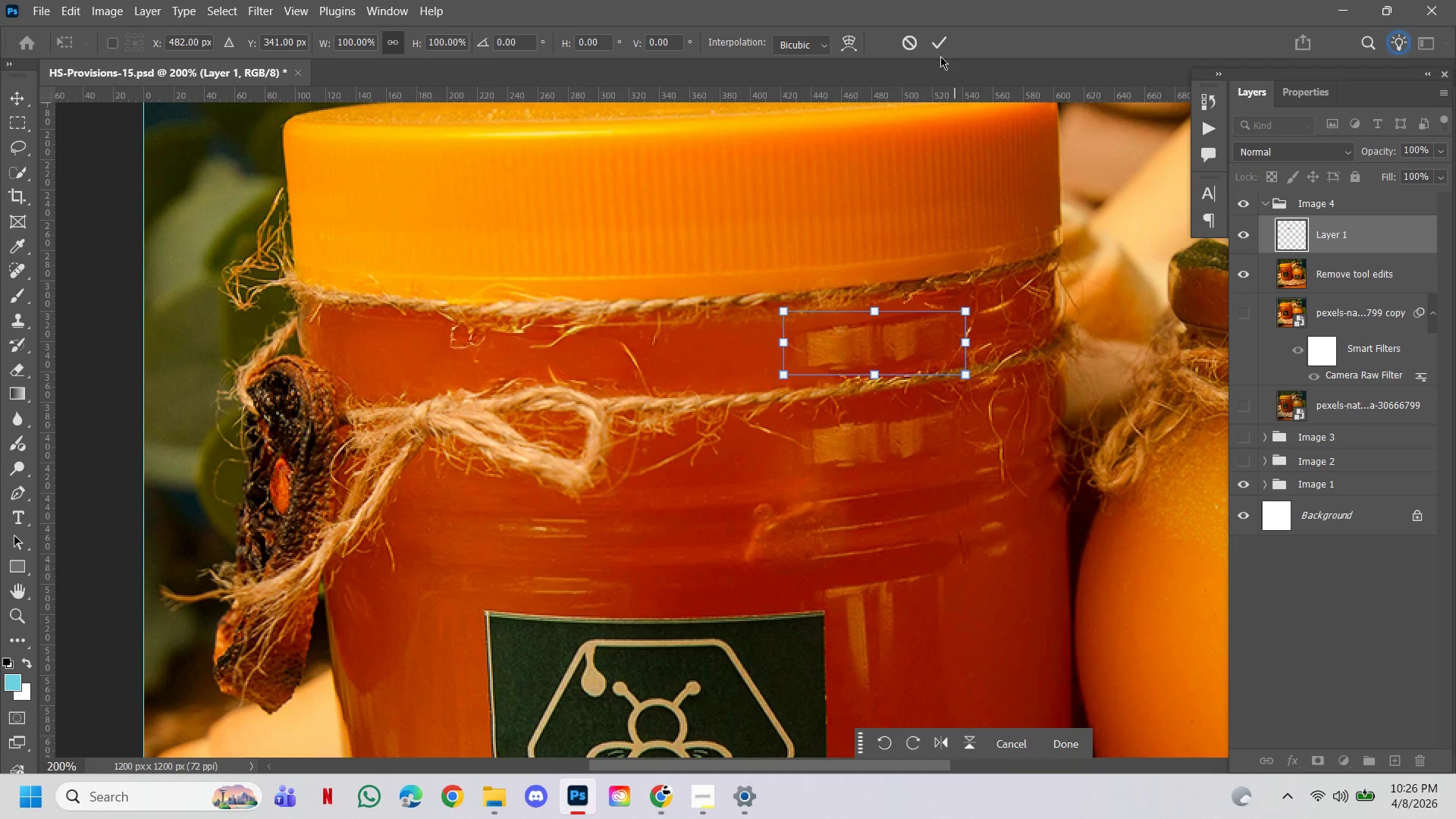 
left_click([938, 40])
 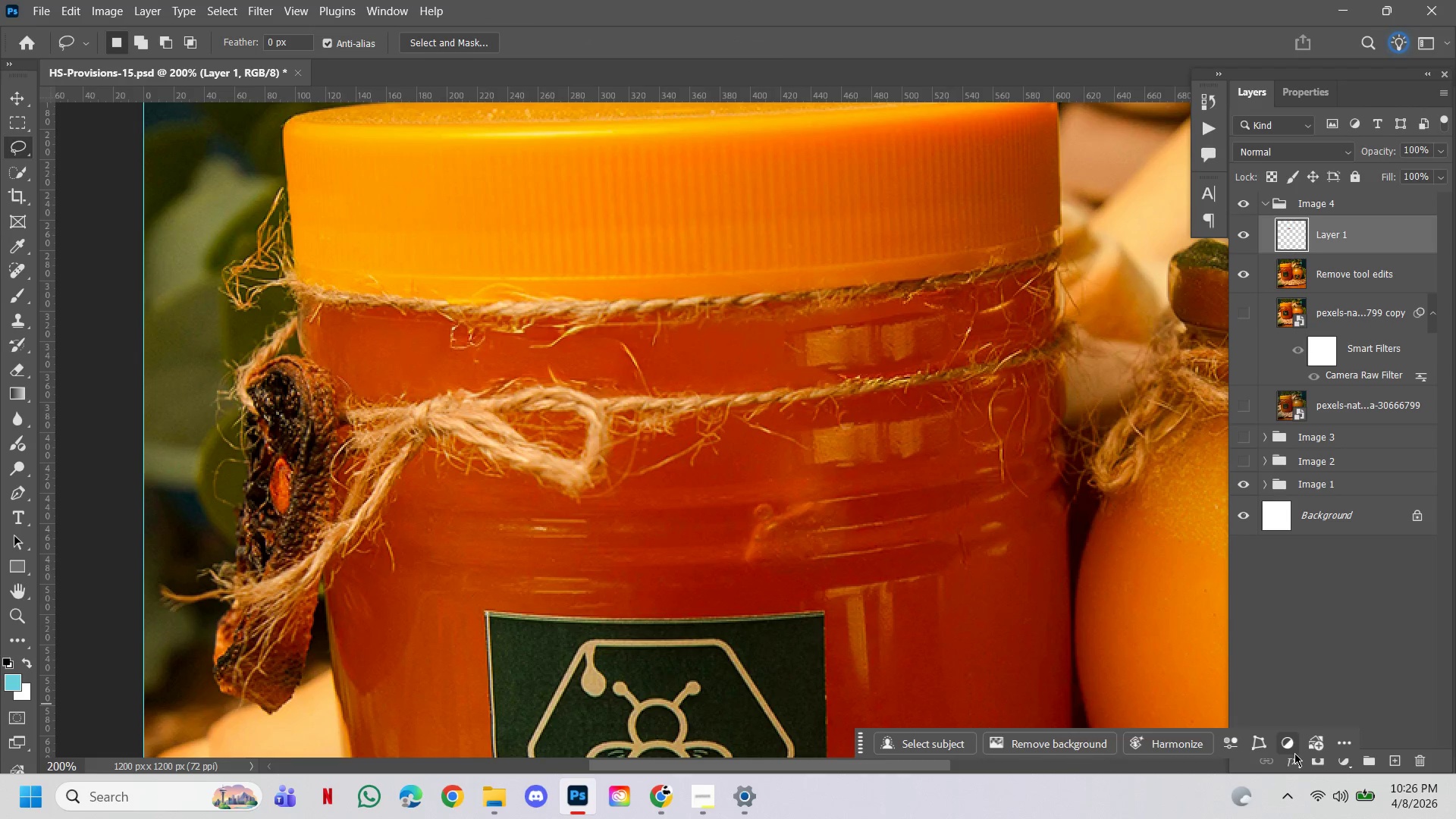 
left_click([1313, 763])
 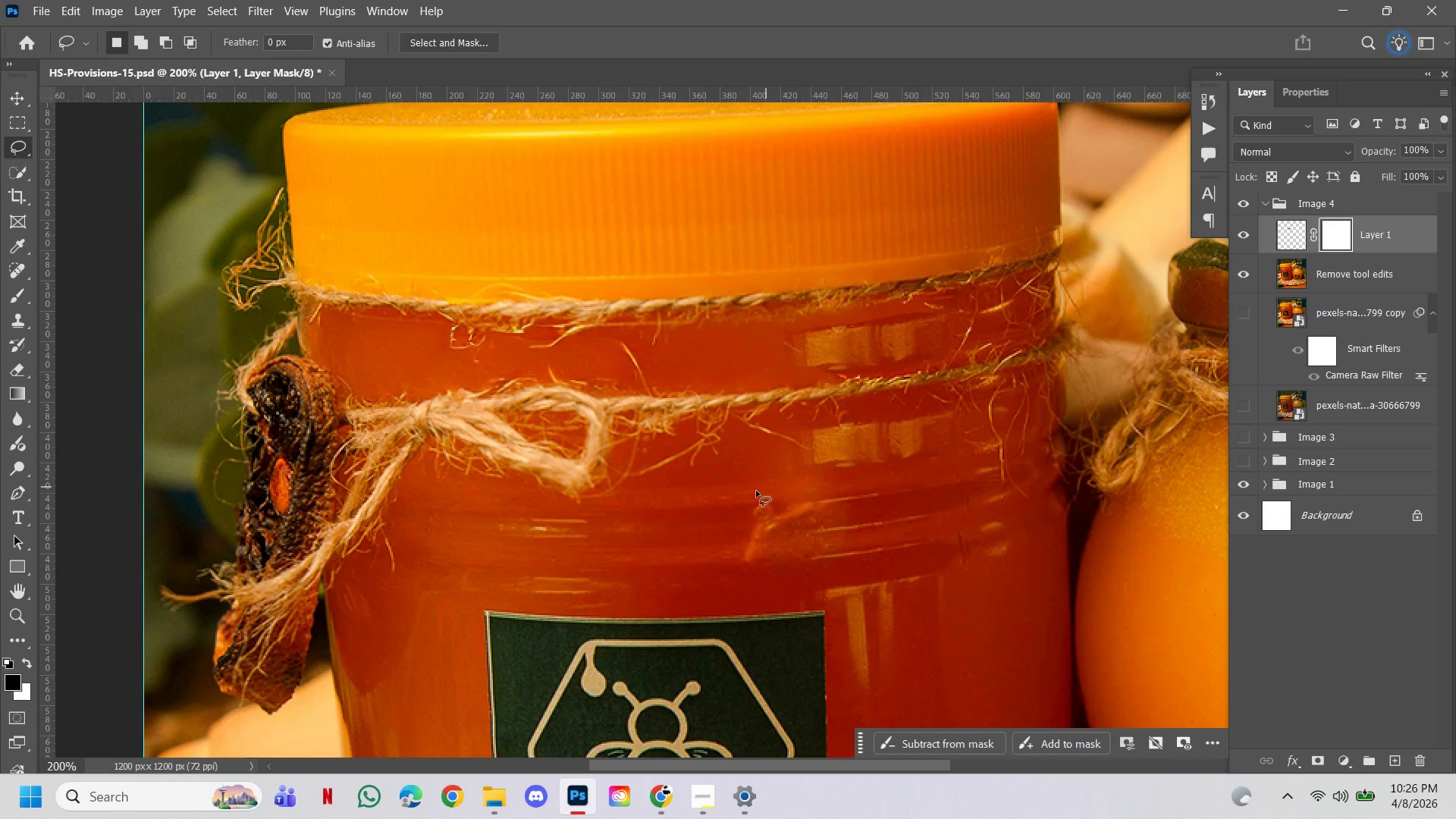 
key(B)
 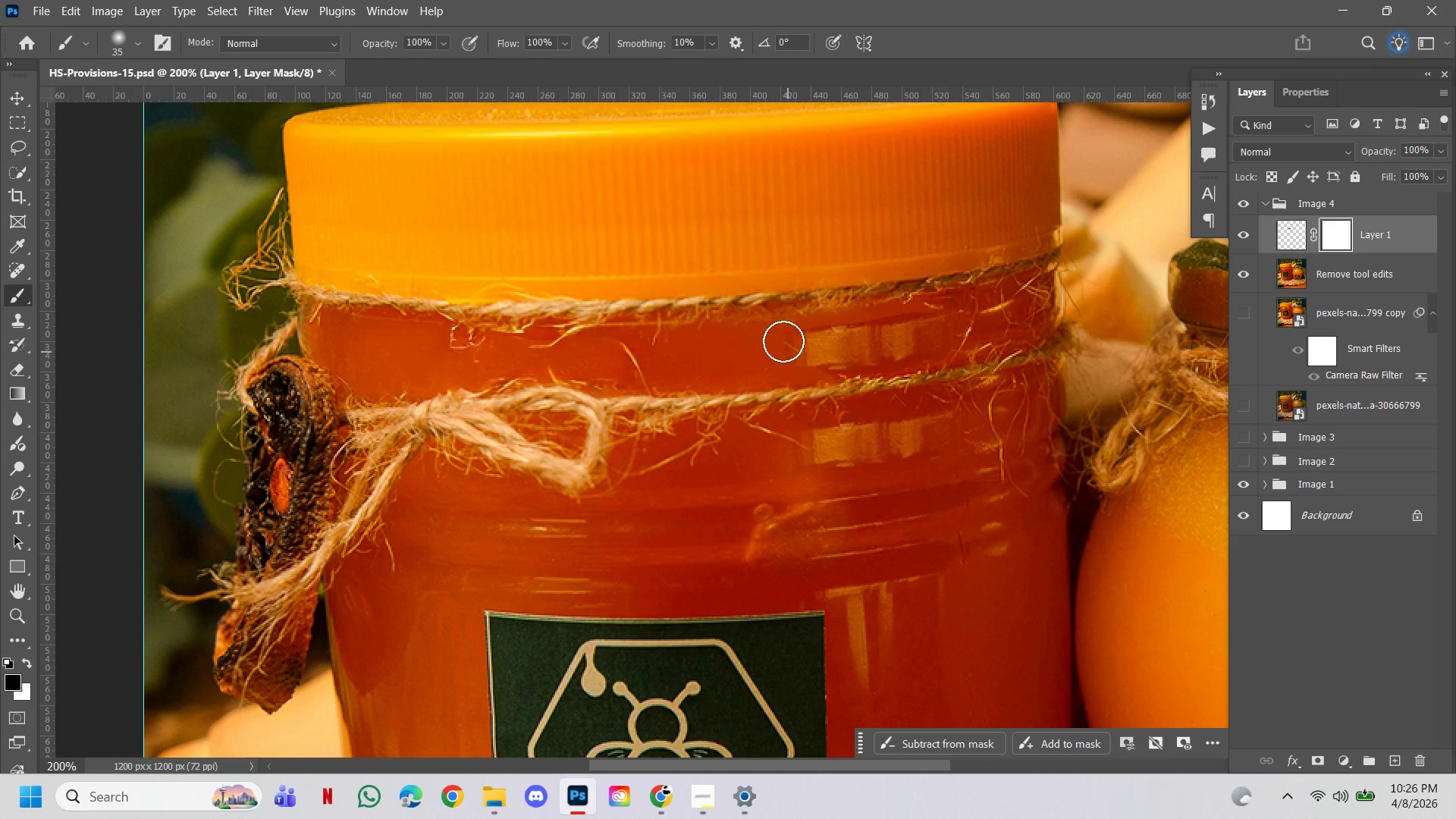 
left_click([783, 341])
 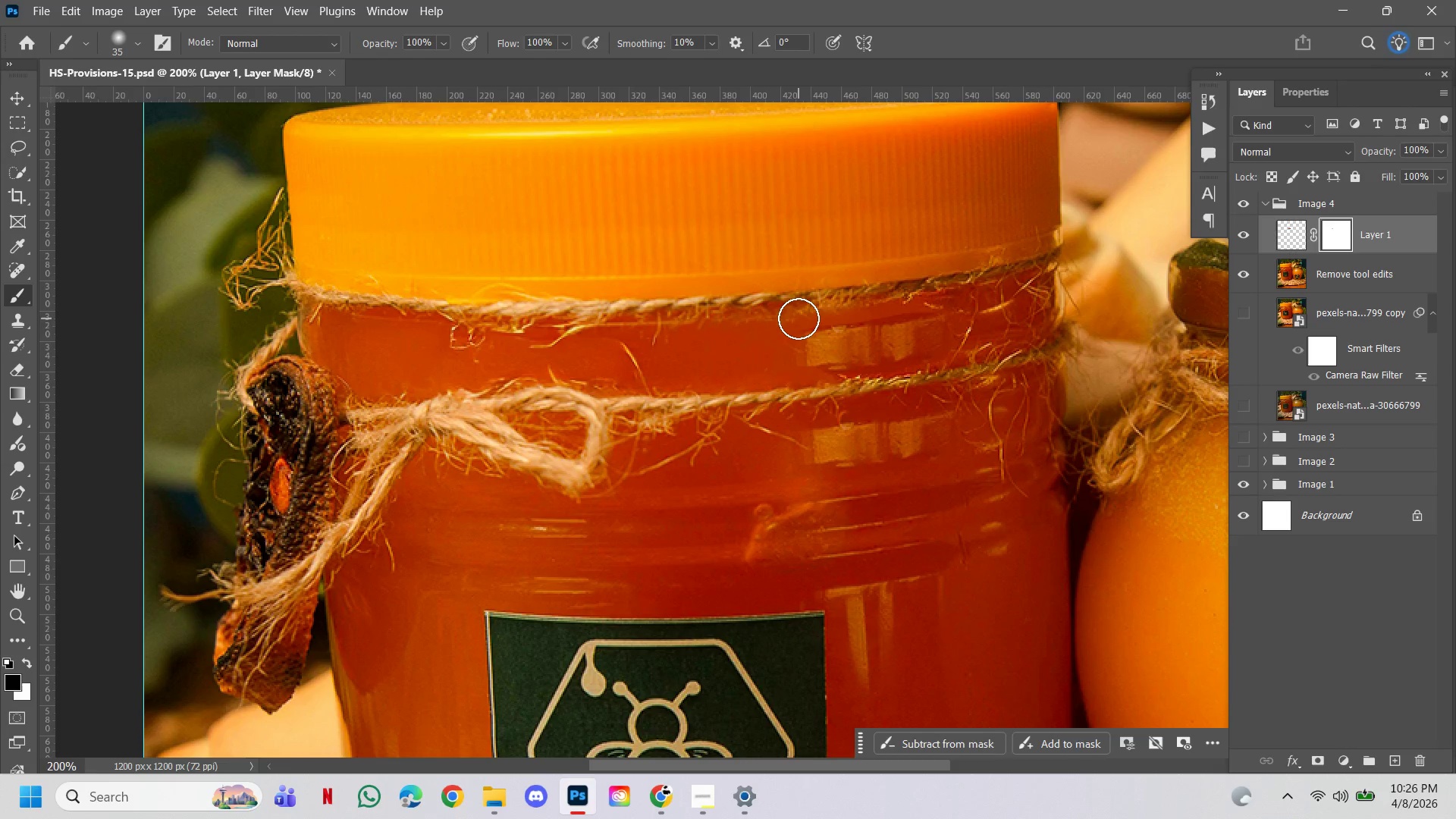 
left_click([799, 318])
 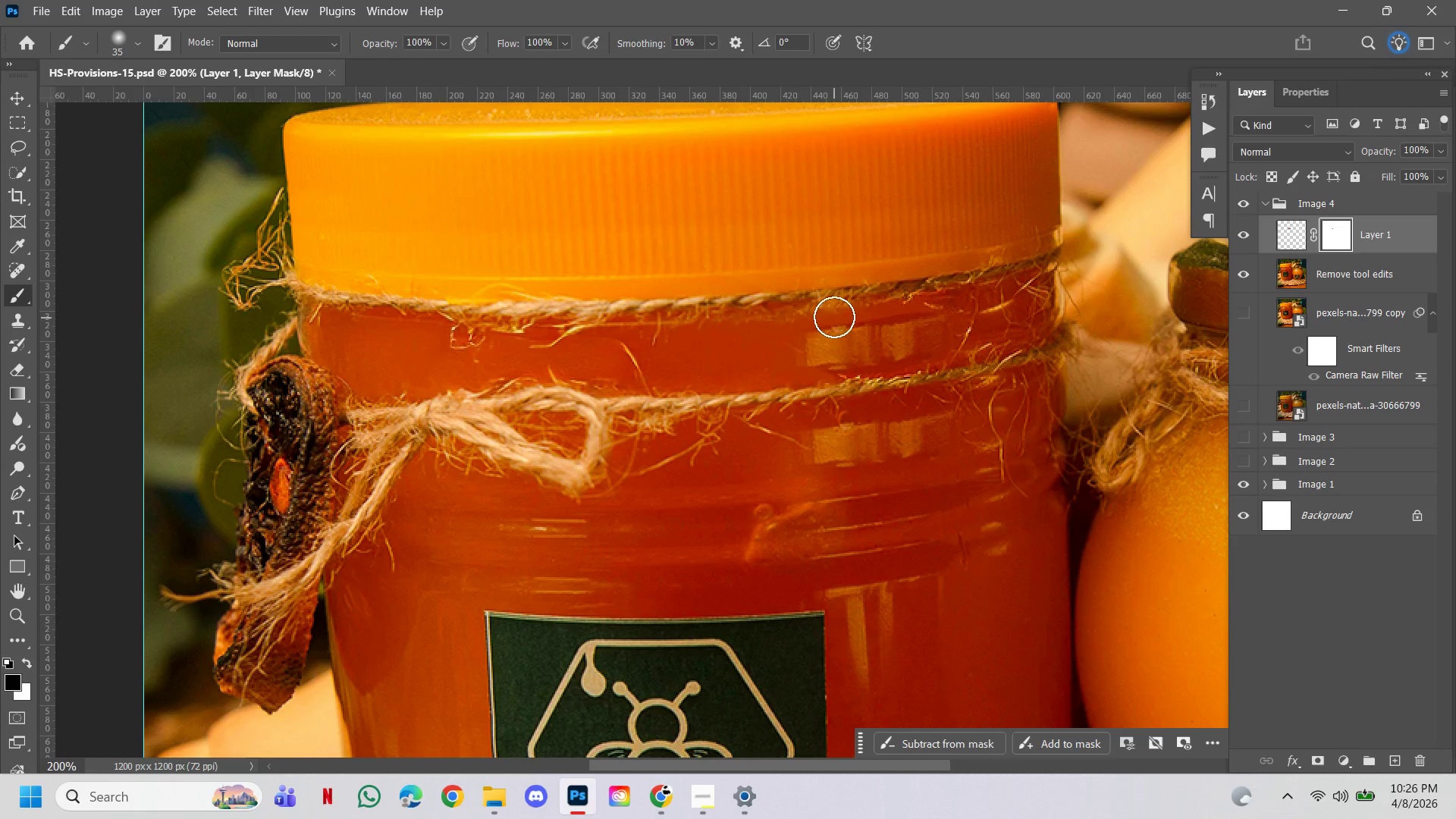 
double_click([834, 317])
 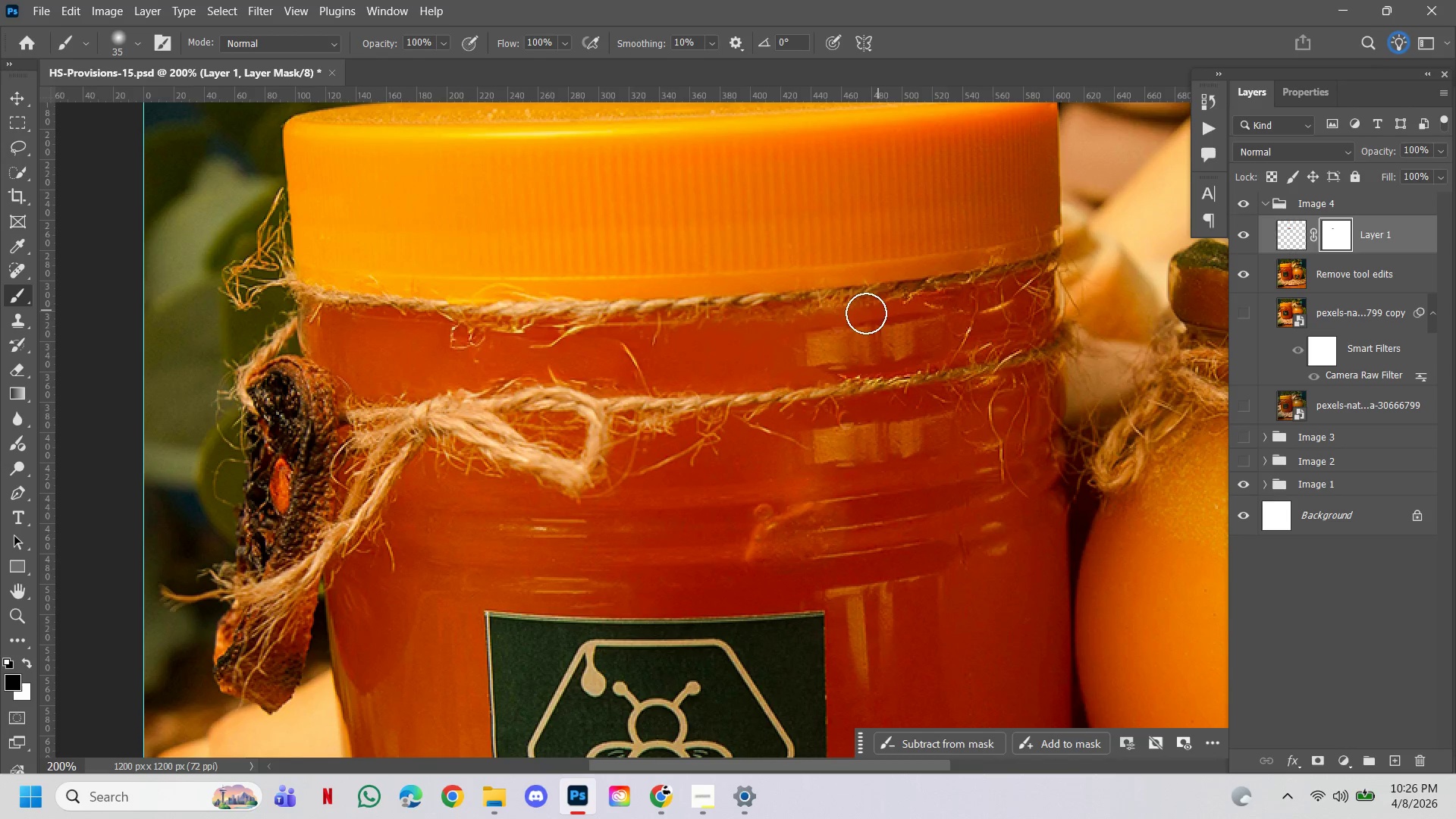 
left_click([858, 313])
 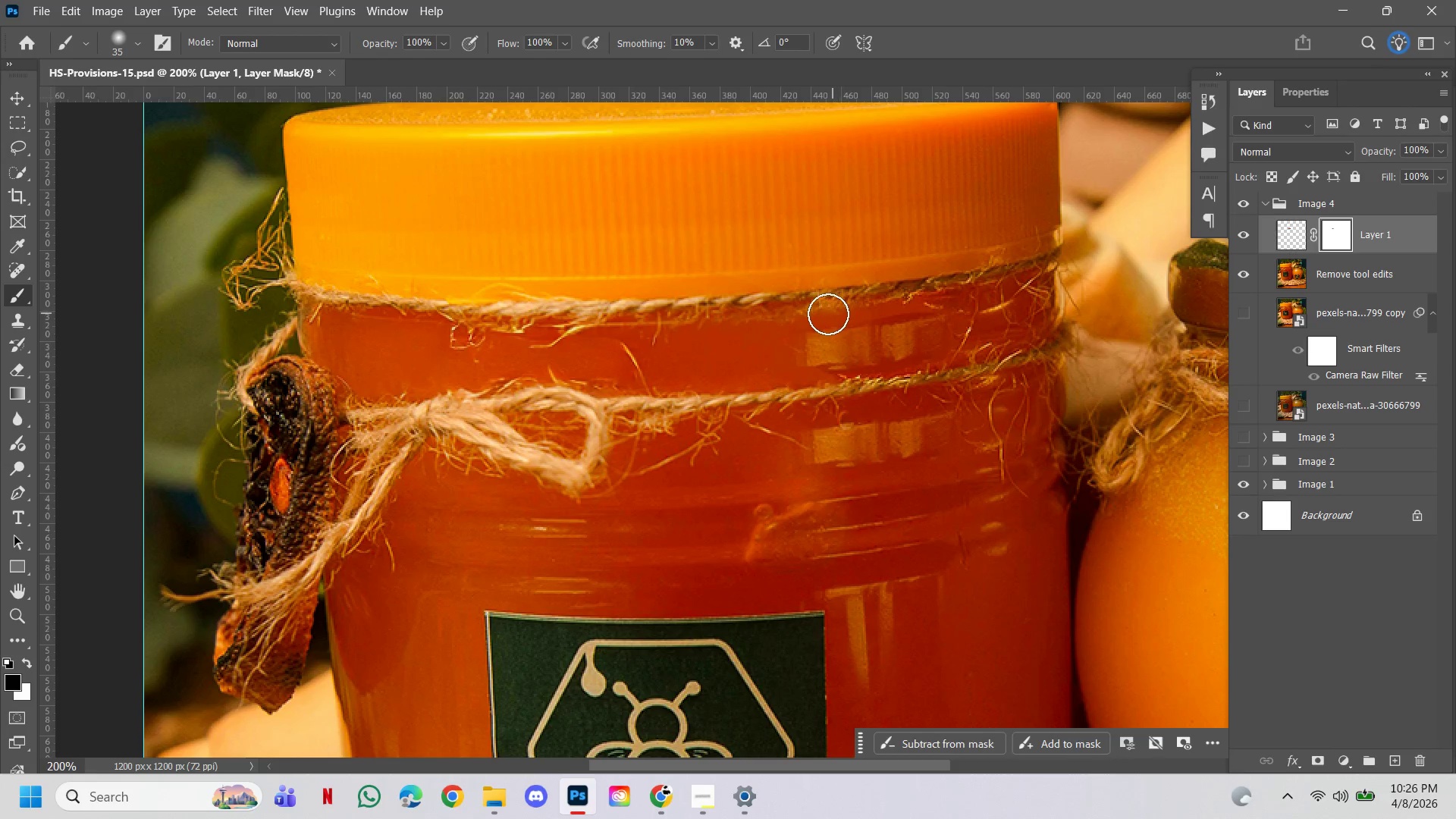 
left_click([822, 315])
 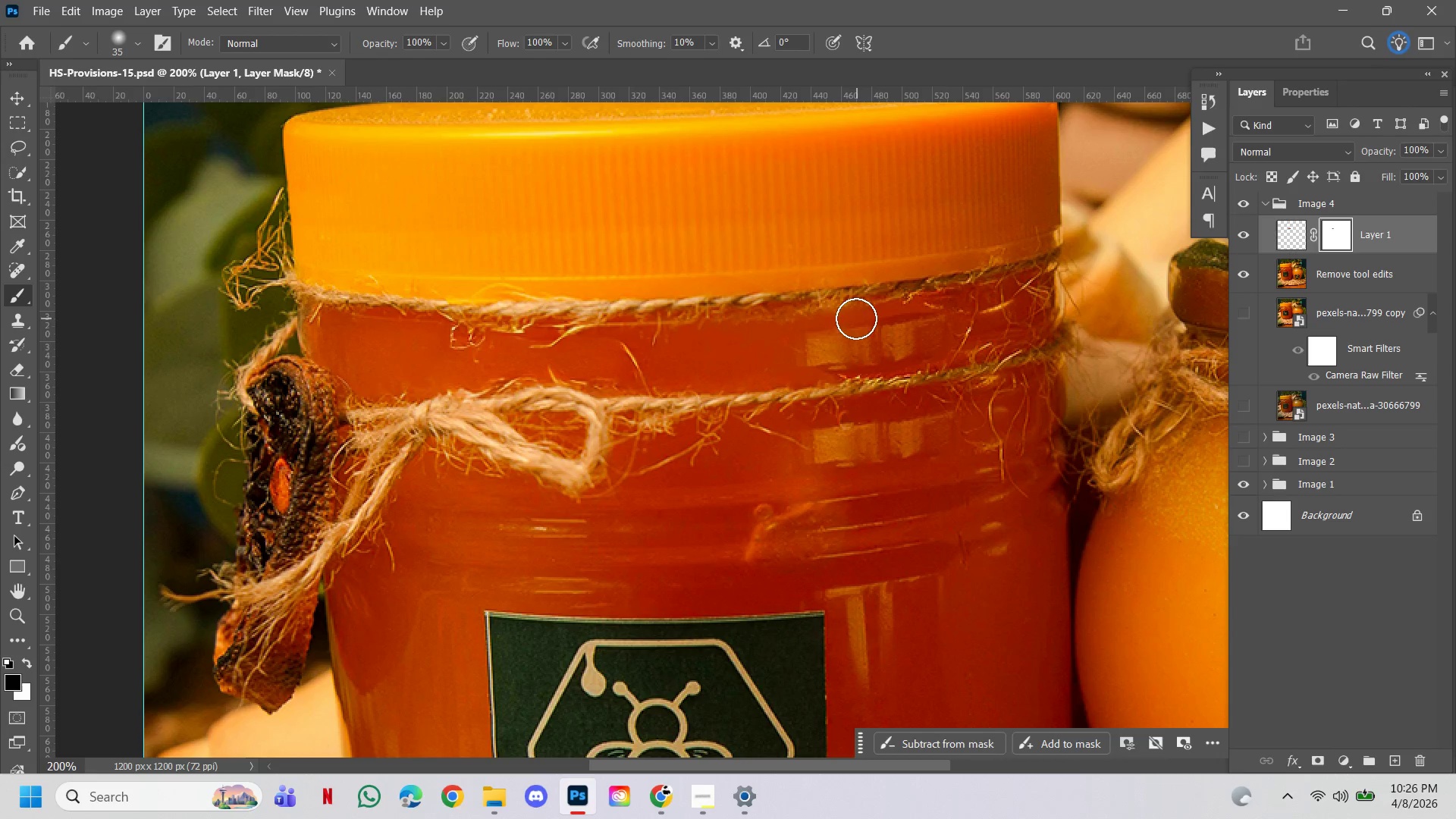 
left_click([873, 309])
 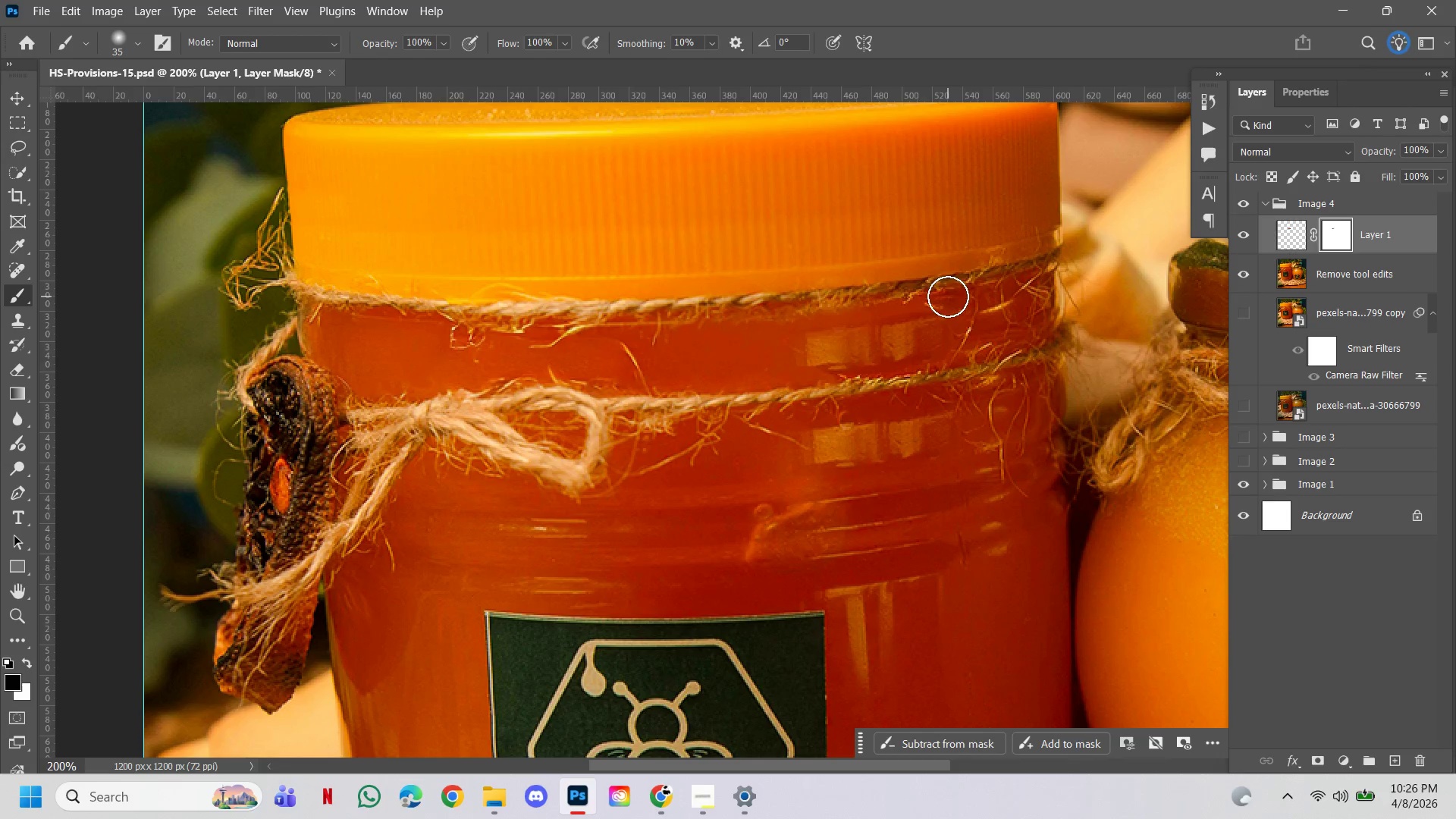 
triple_click([915, 301])
 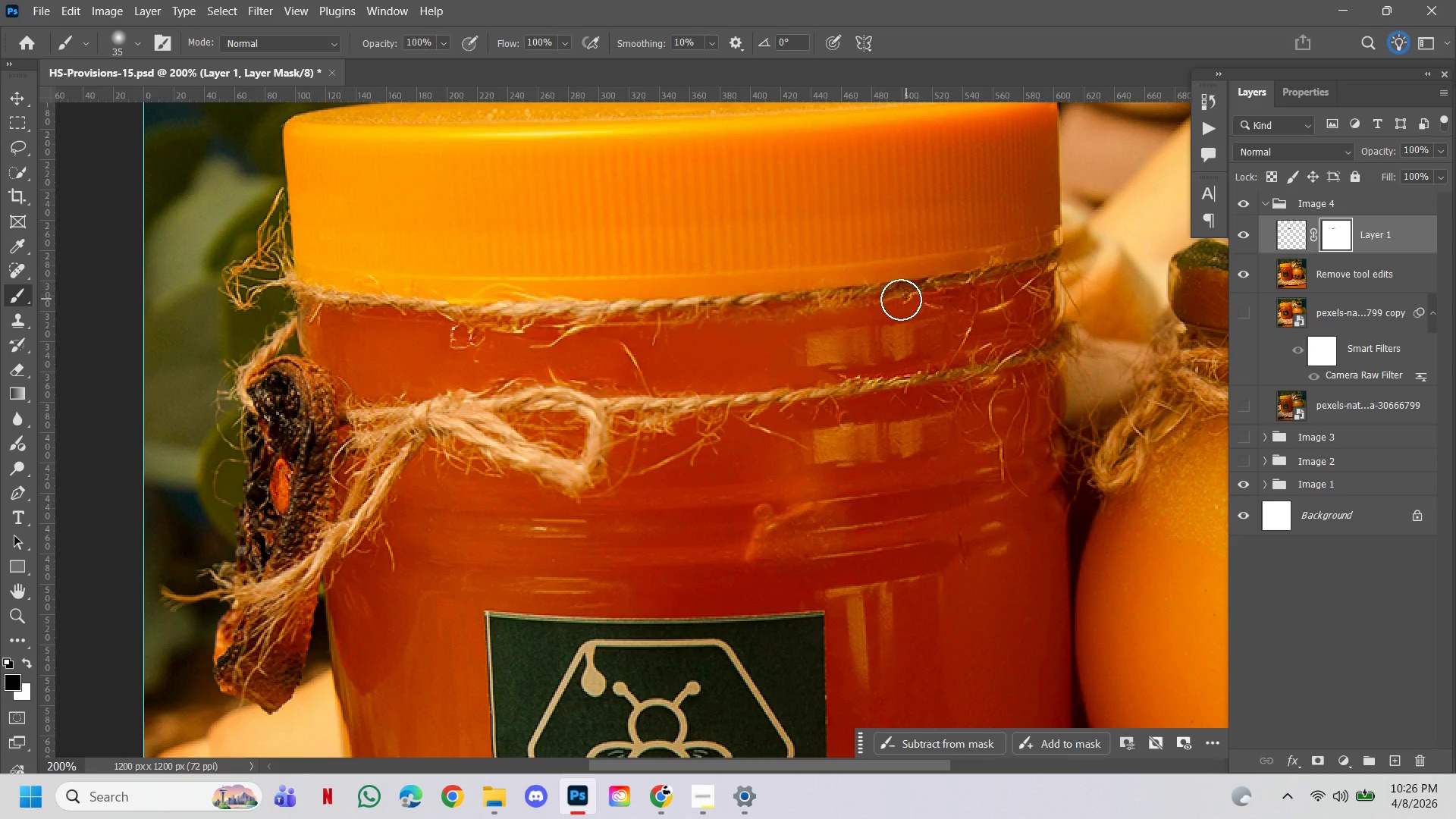 
left_click([891, 300])
 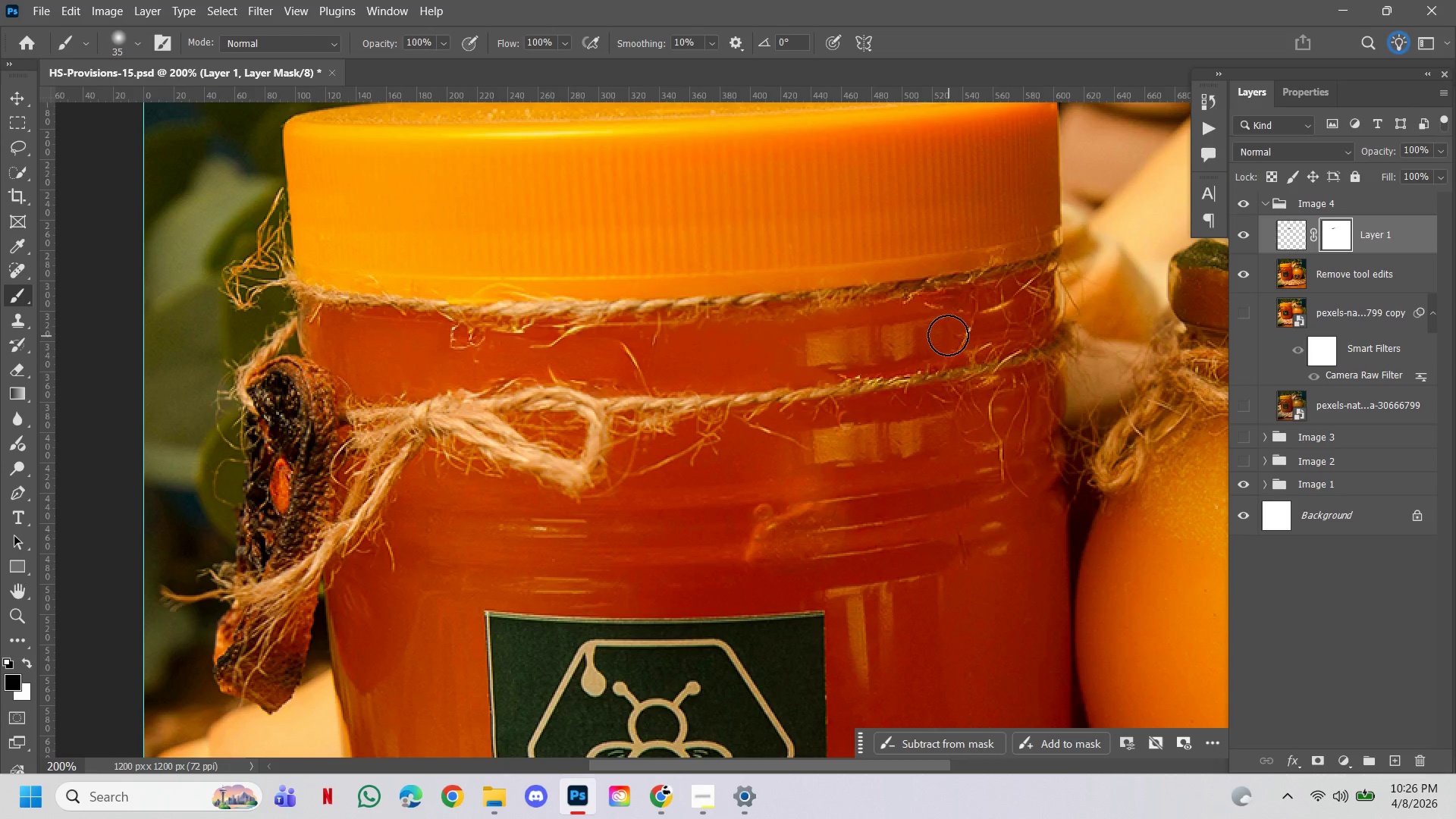 
left_click([948, 335])
 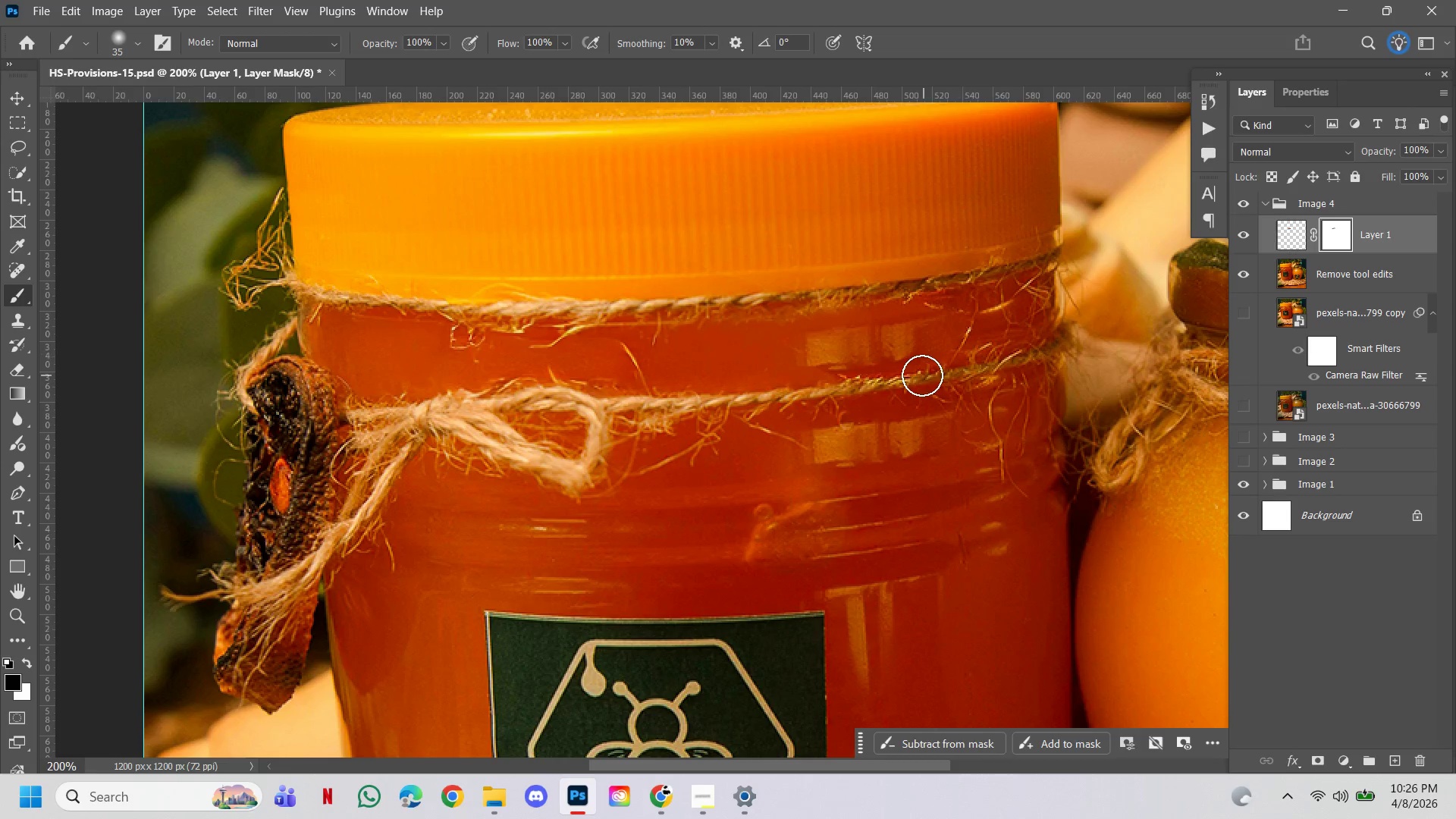 
double_click([914, 375])
 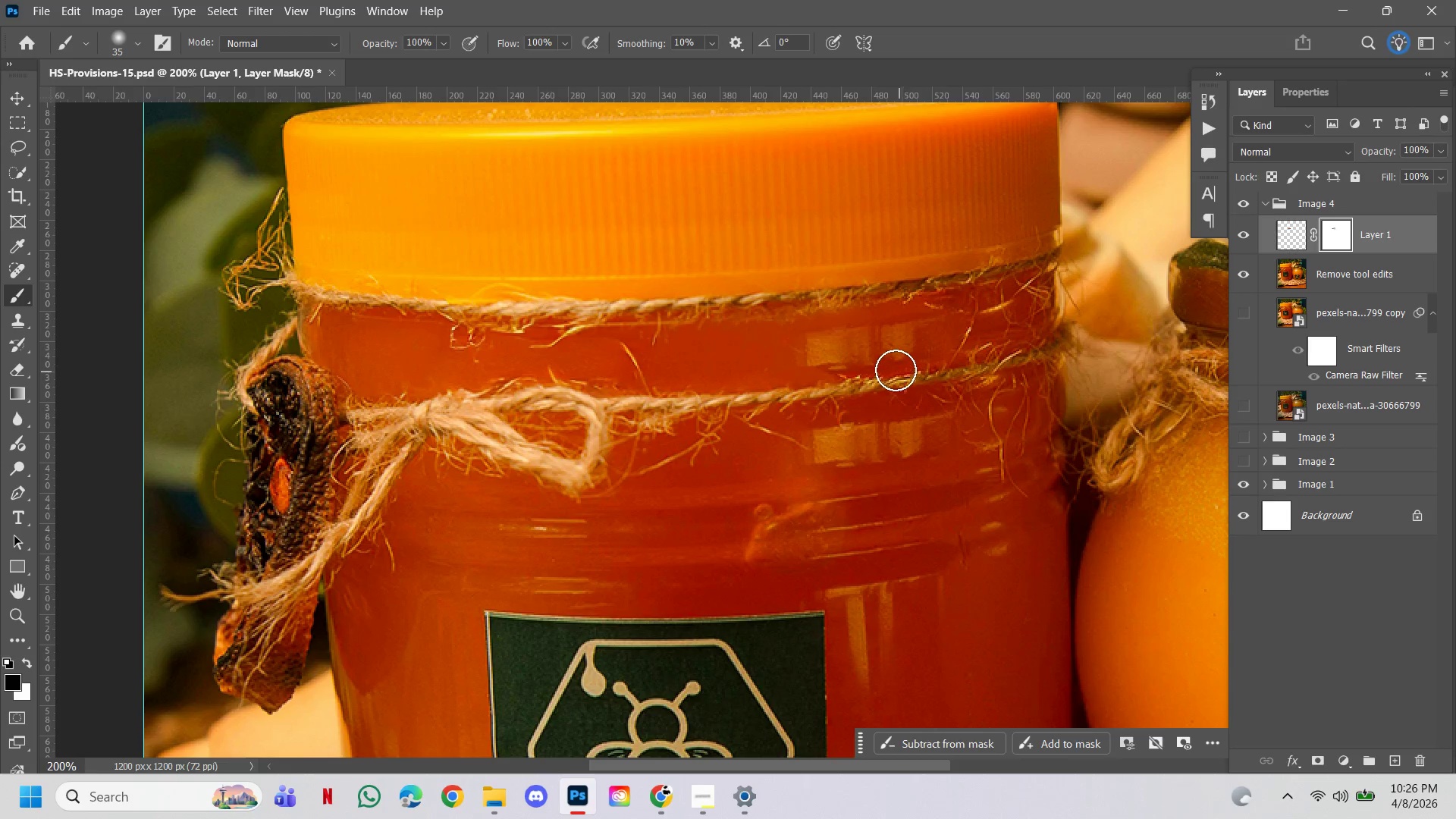 
left_click([890, 375])
 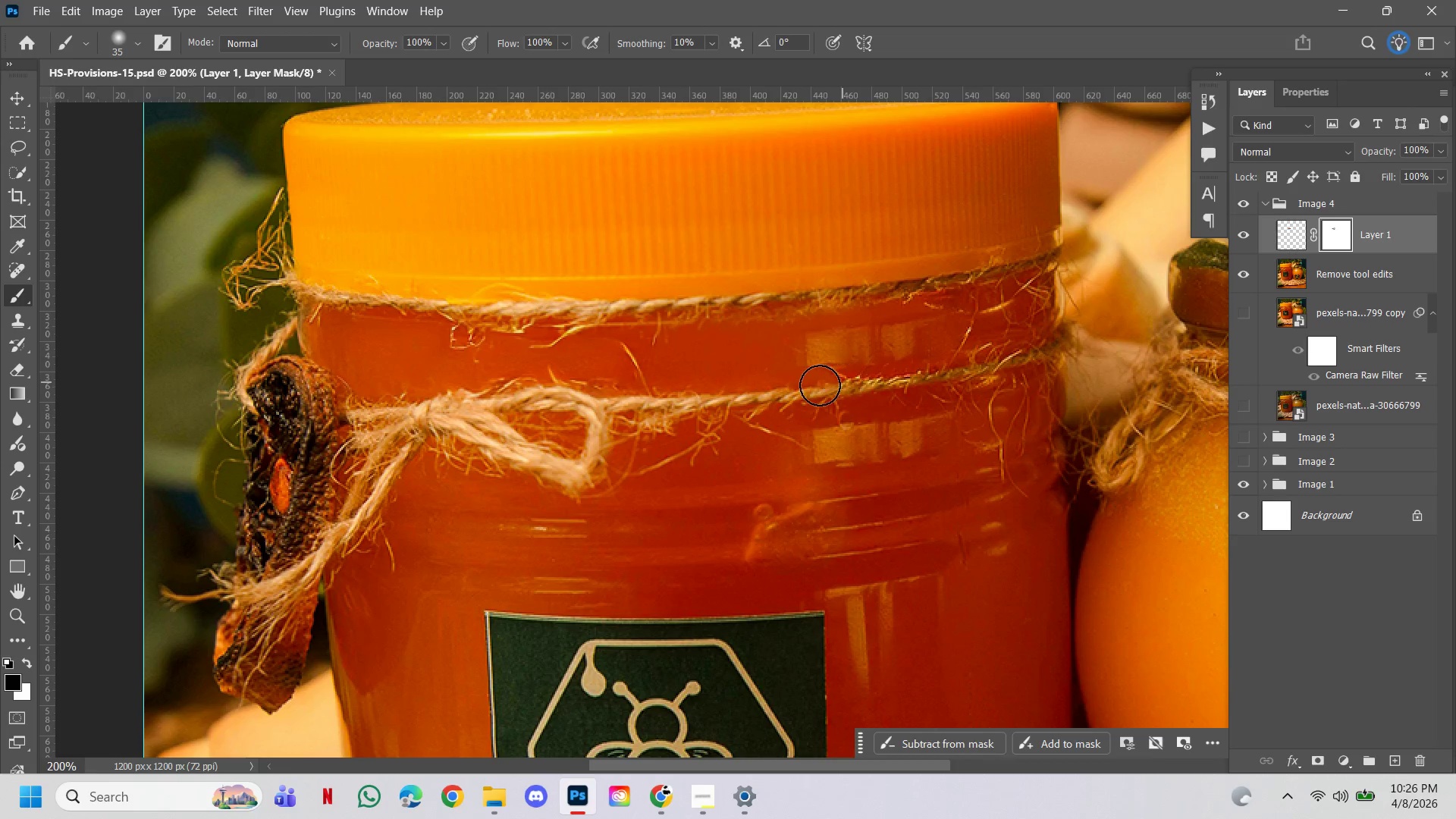 
double_click([820, 385])
 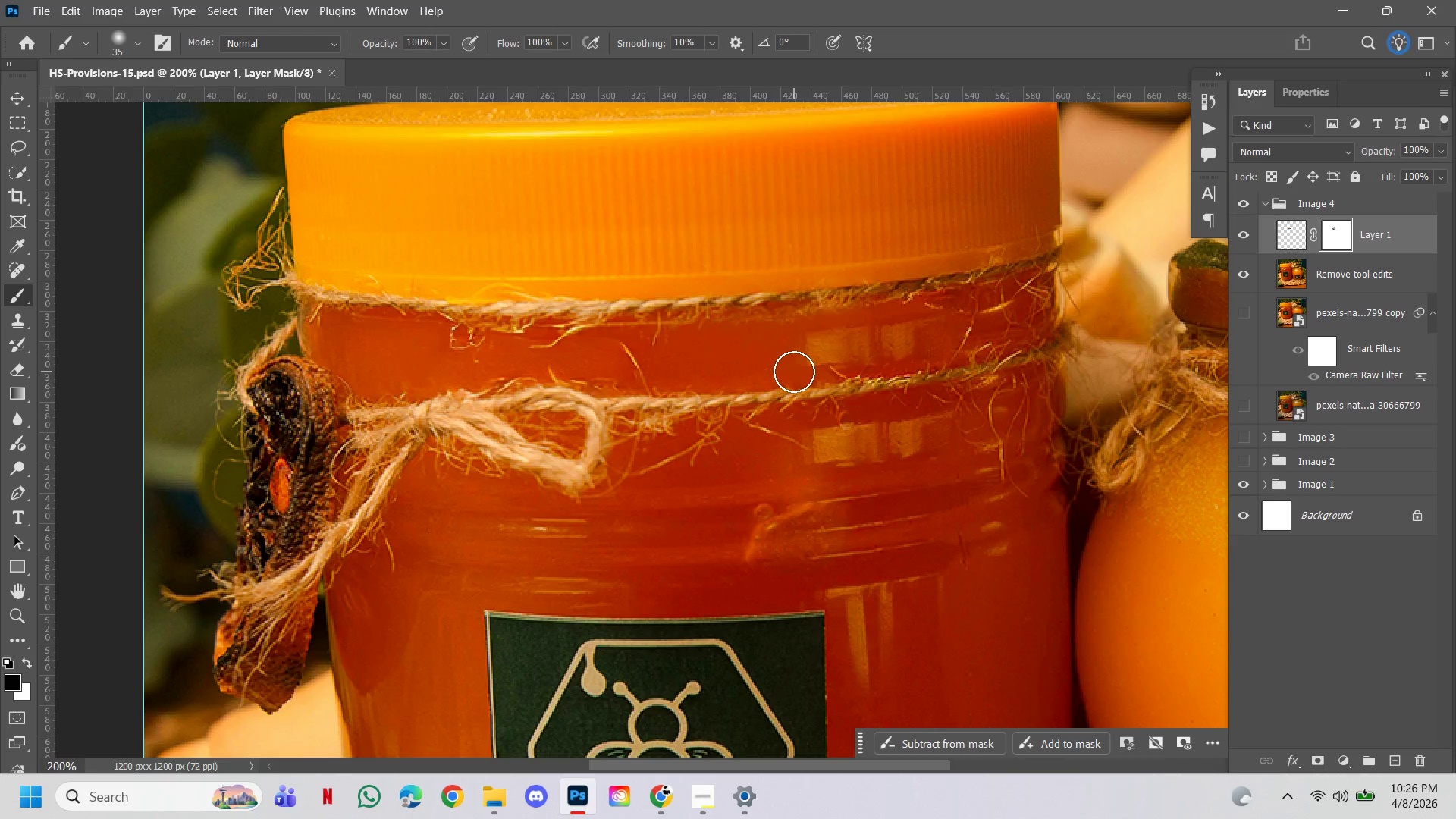 
double_click([798, 352])
 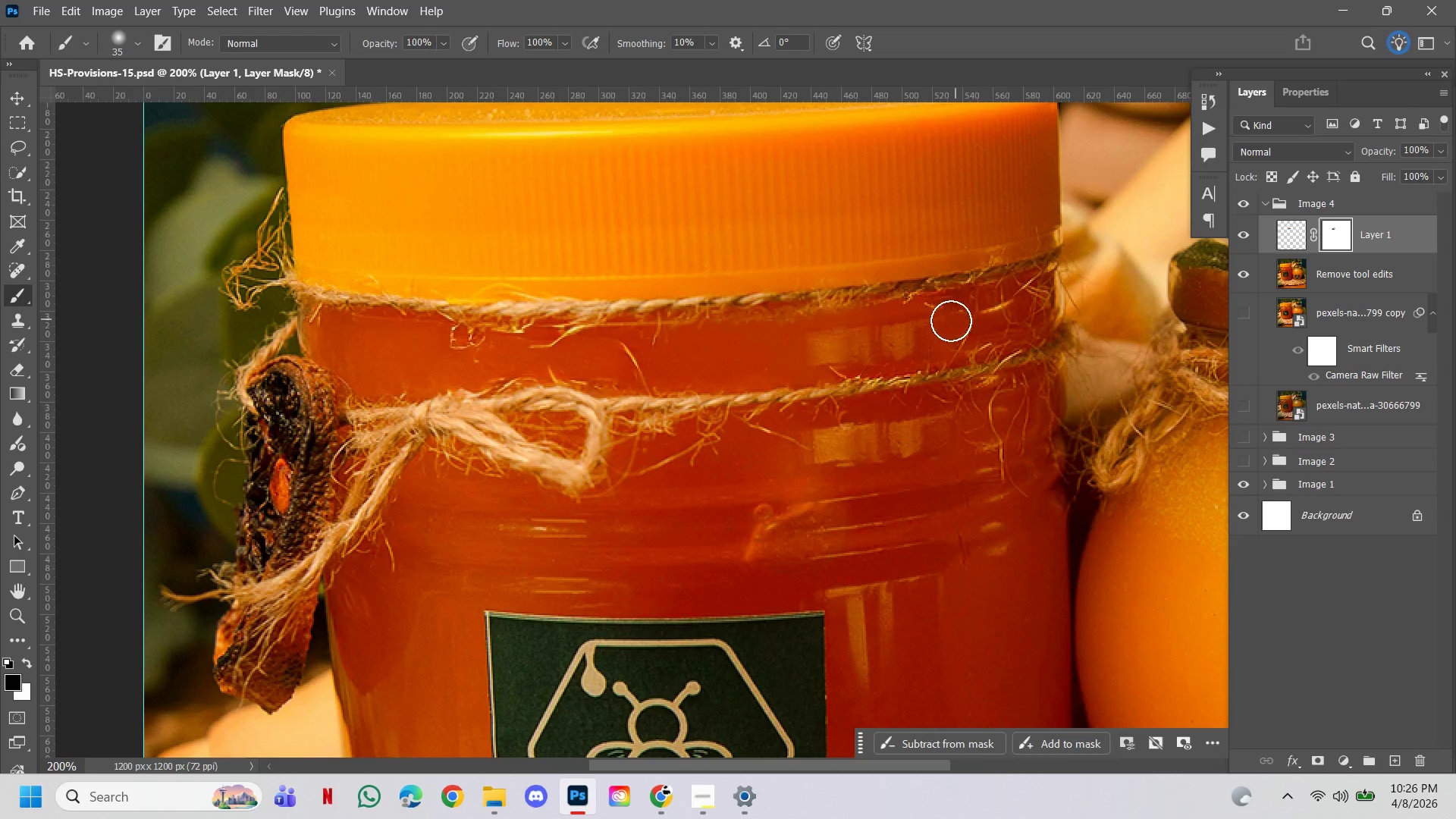 
left_click([940, 322])
 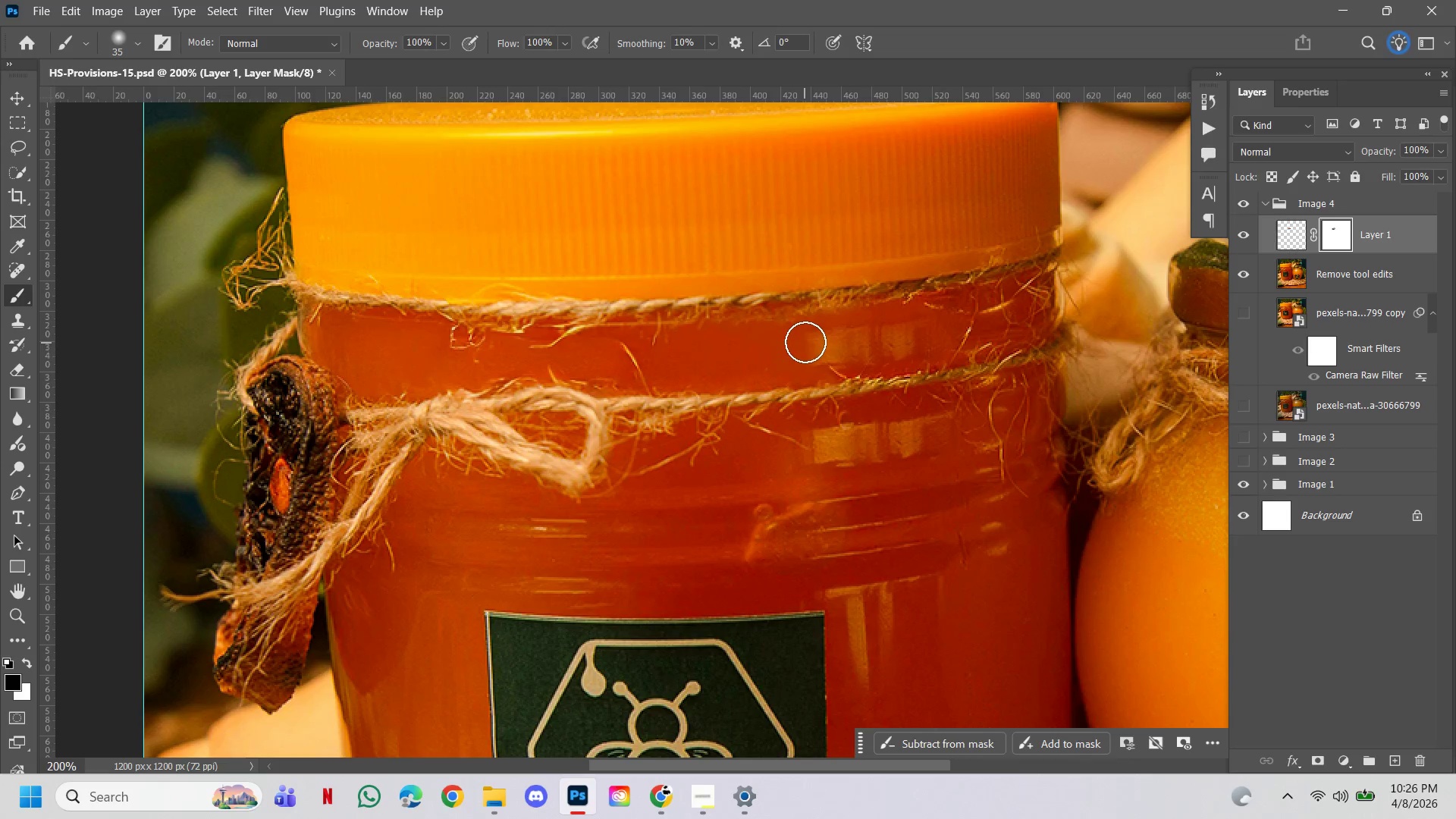 
key(Control+T)
 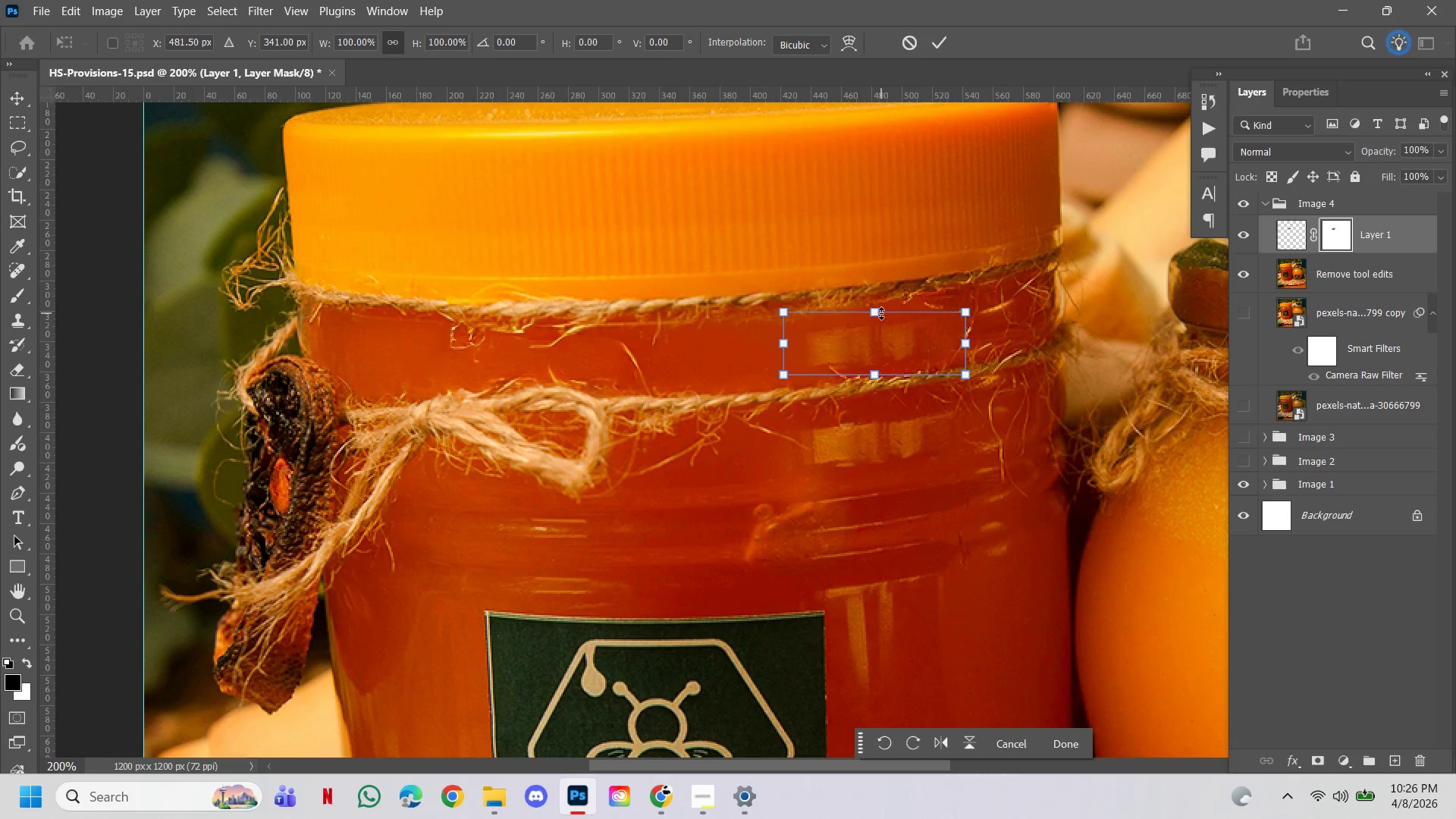 
left_click_drag(start_coordinate=[881, 313], to_coordinate=[877, 302])
 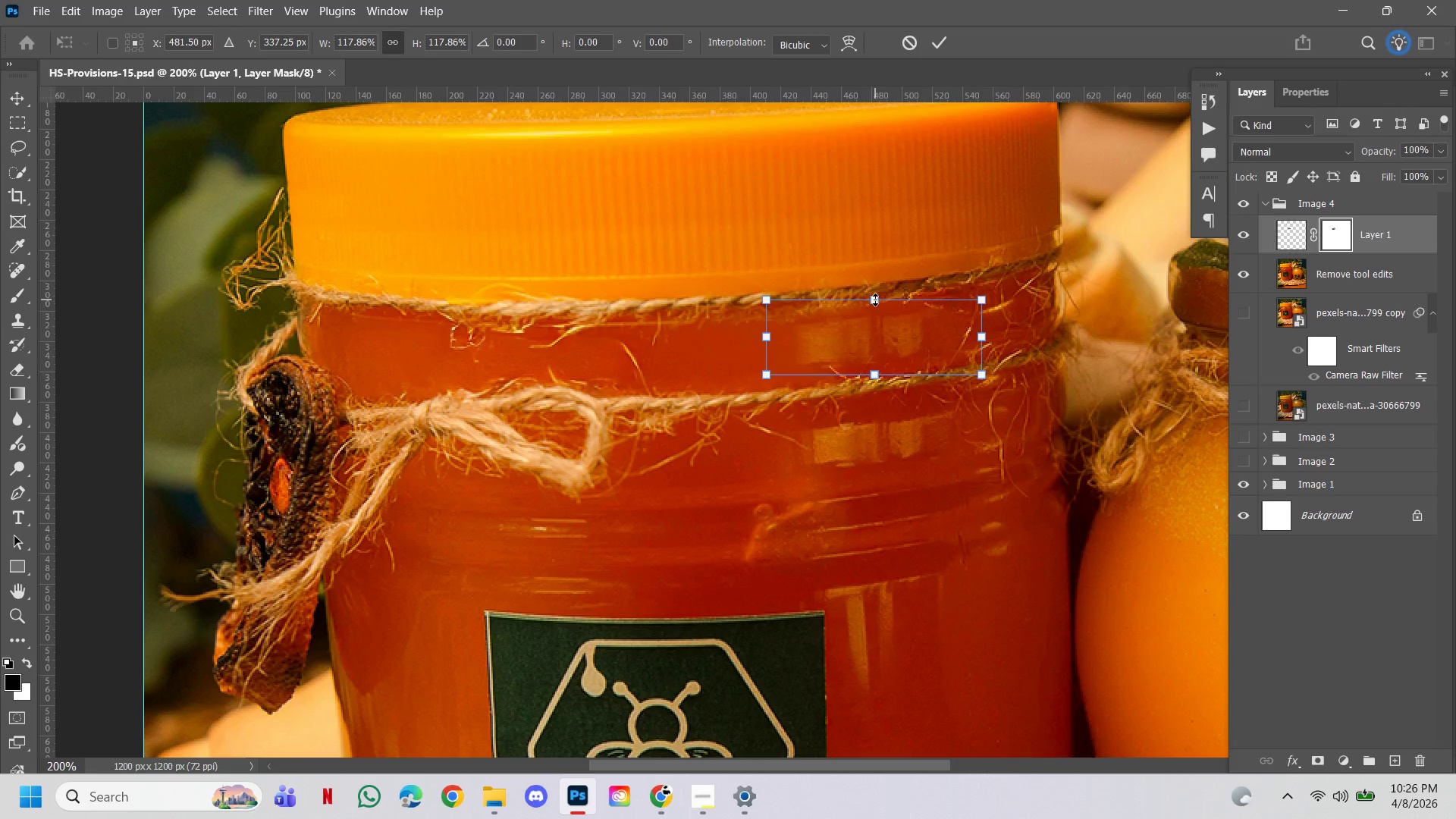 
double_click([875, 300])
 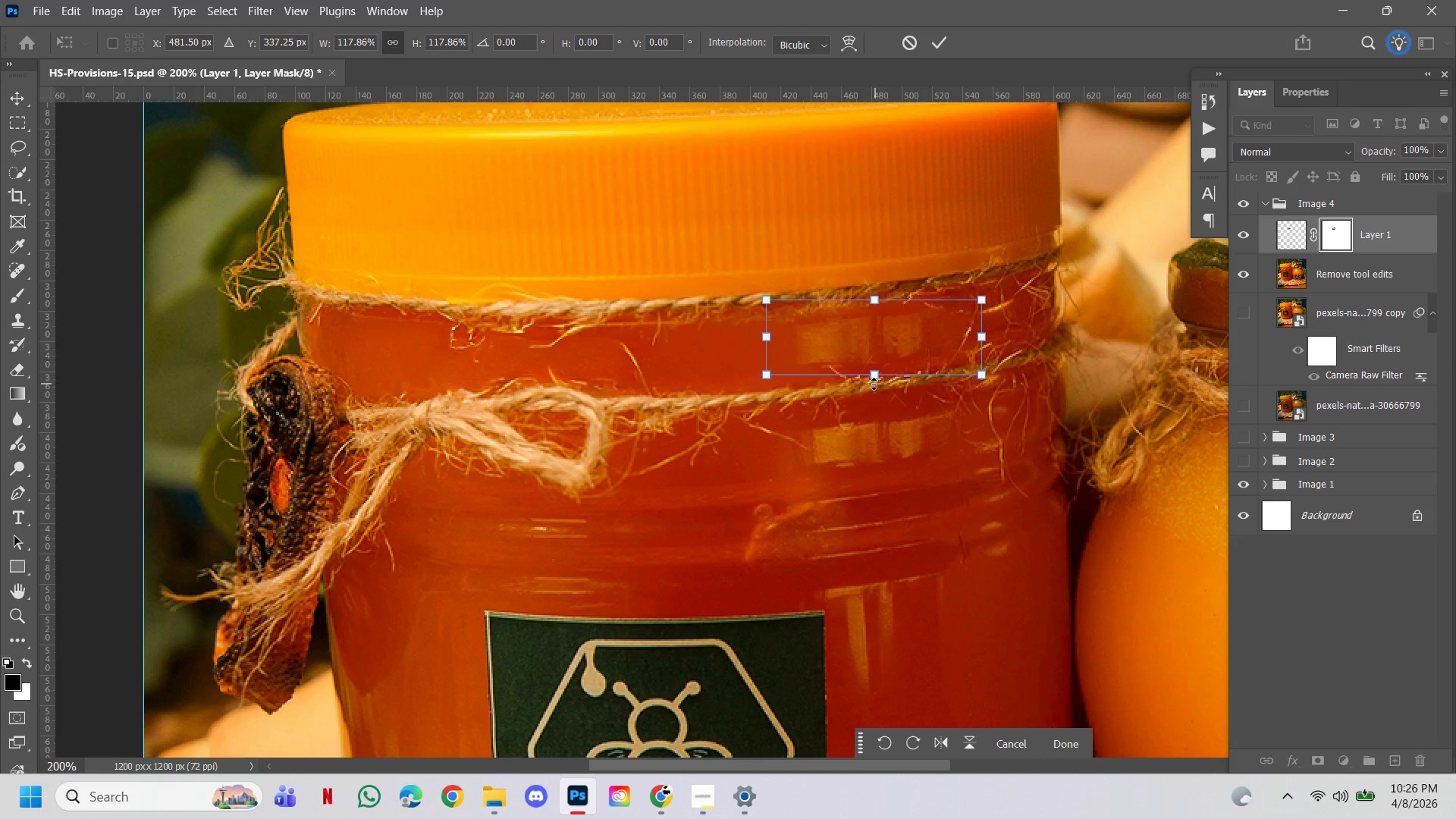 
left_click_drag(start_coordinate=[871, 378], to_coordinate=[871, 392])
 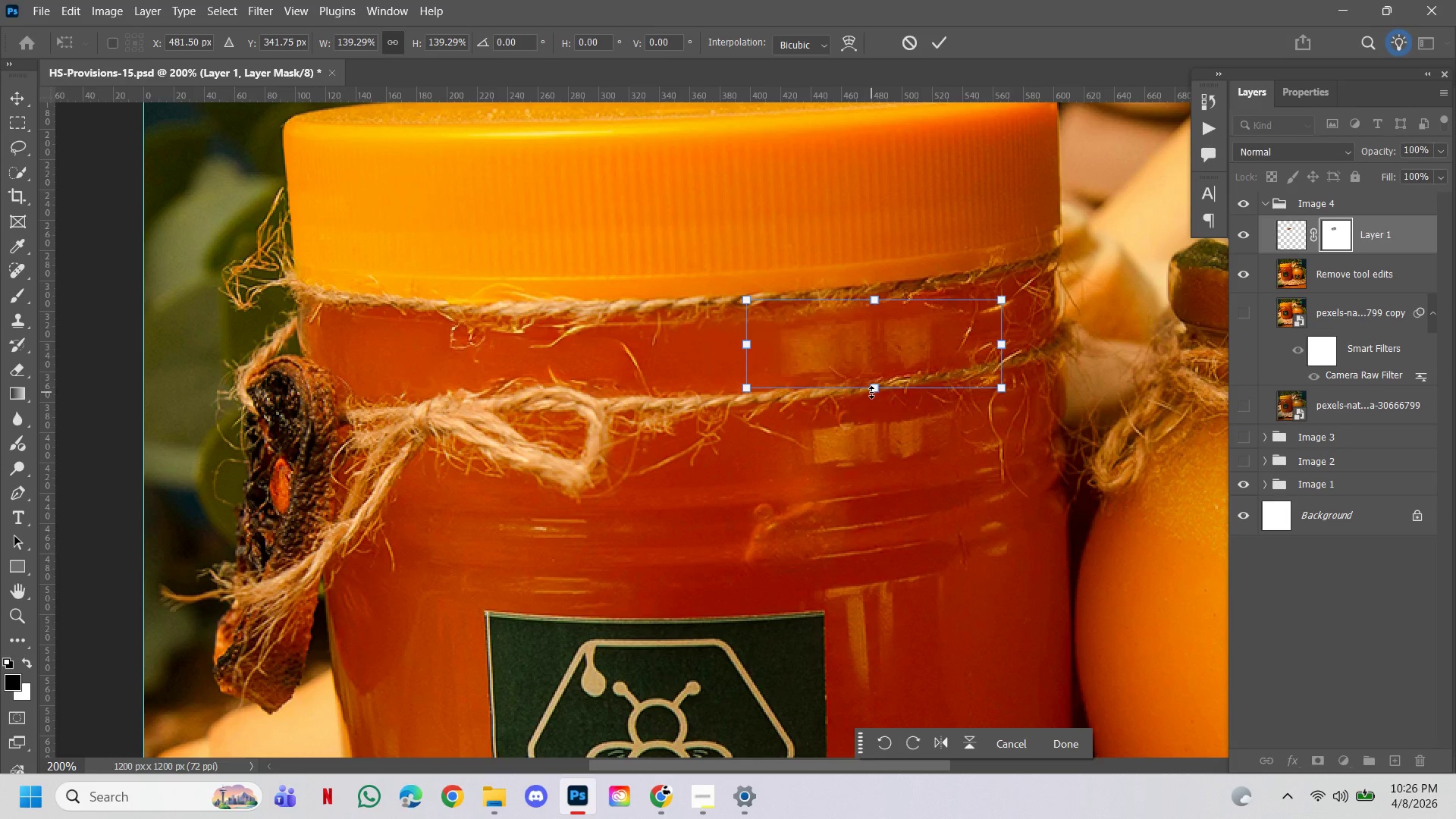 
key(Control+Z)
 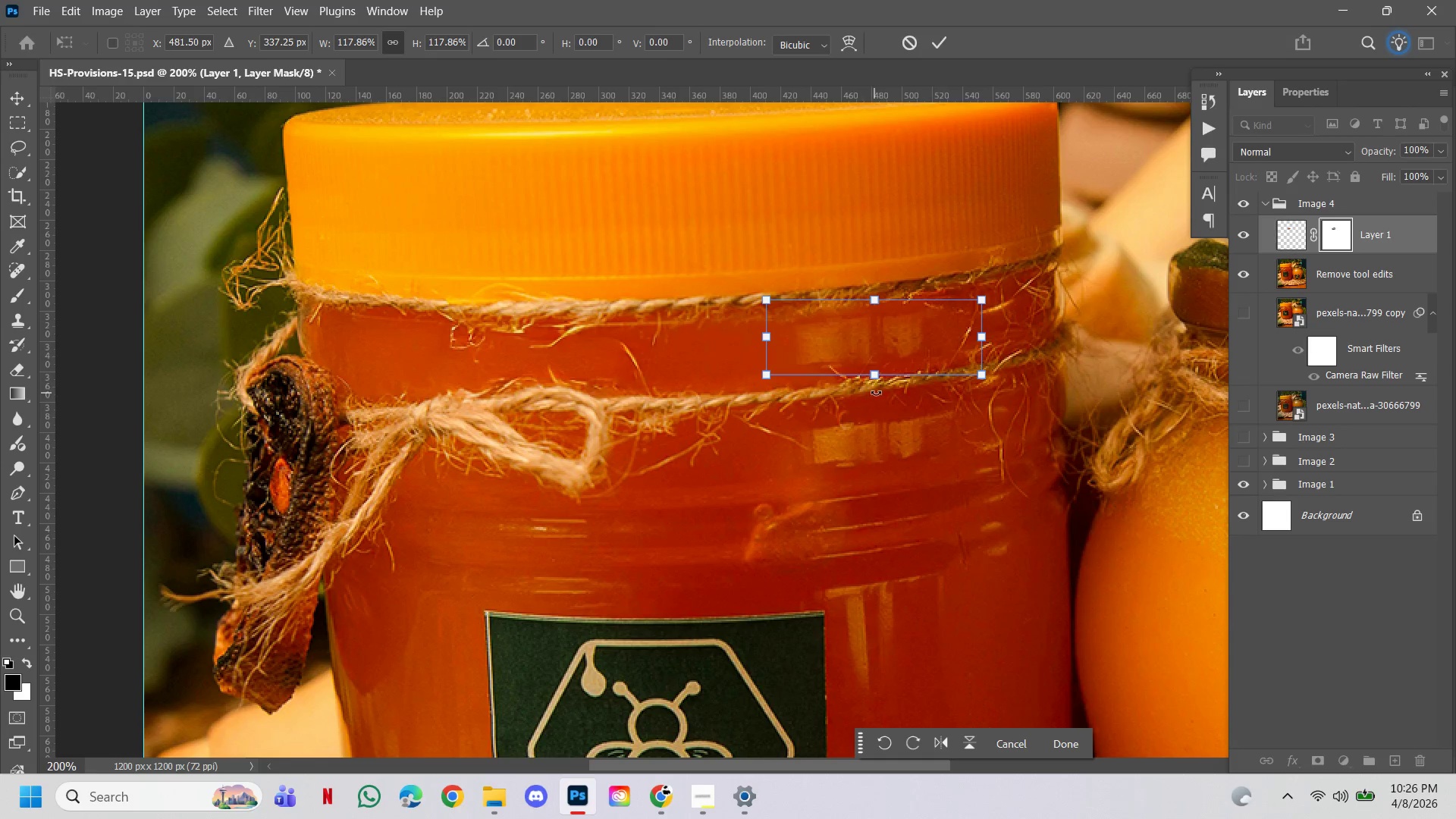 
hold_key(key=ShiftLeft, duration=1.25)
left_click_drag(start_coordinate=[882, 378], to_coordinate=[883, 397])
 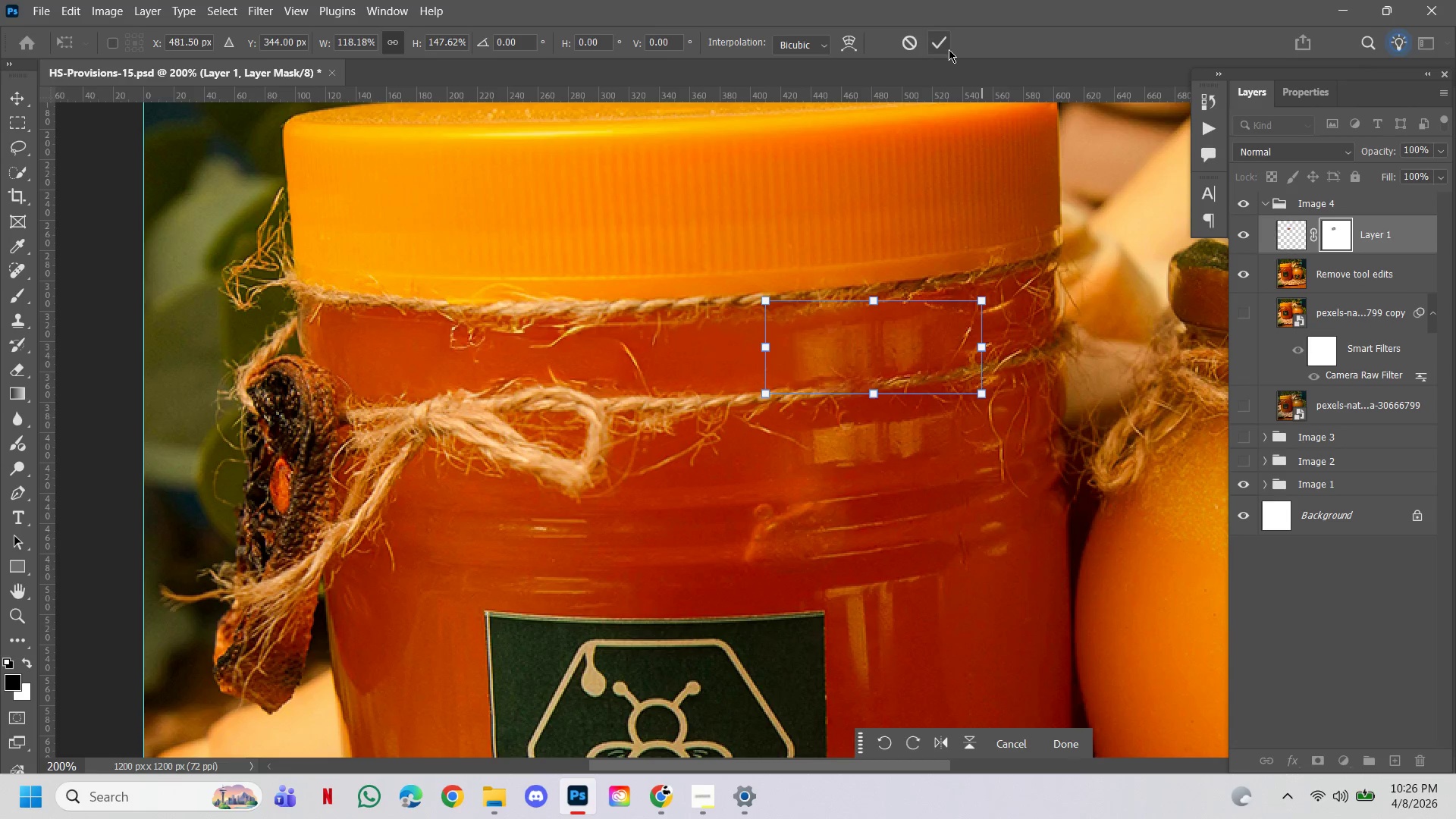 
left_click([943, 49])
 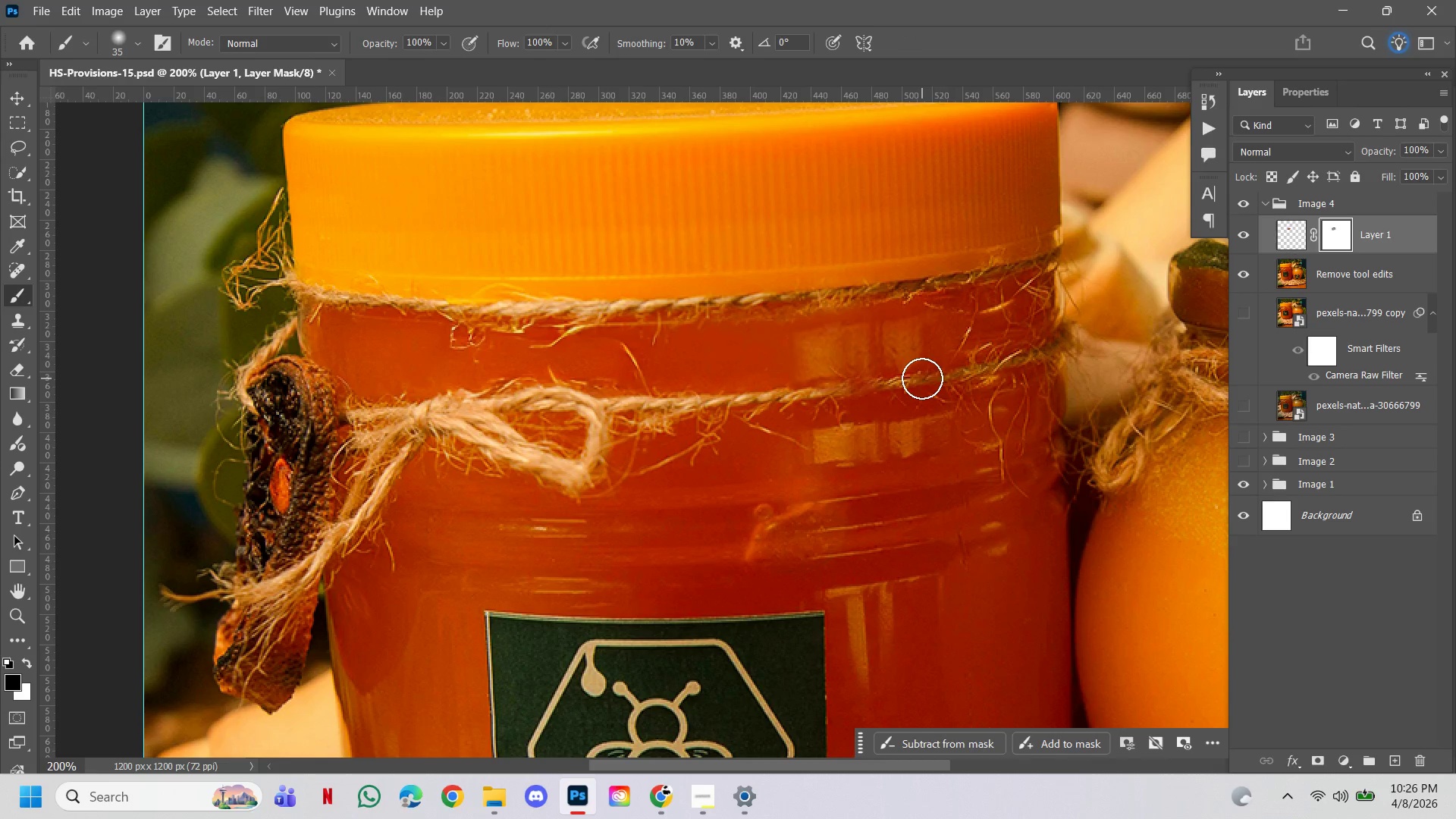 
double_click([893, 381])
 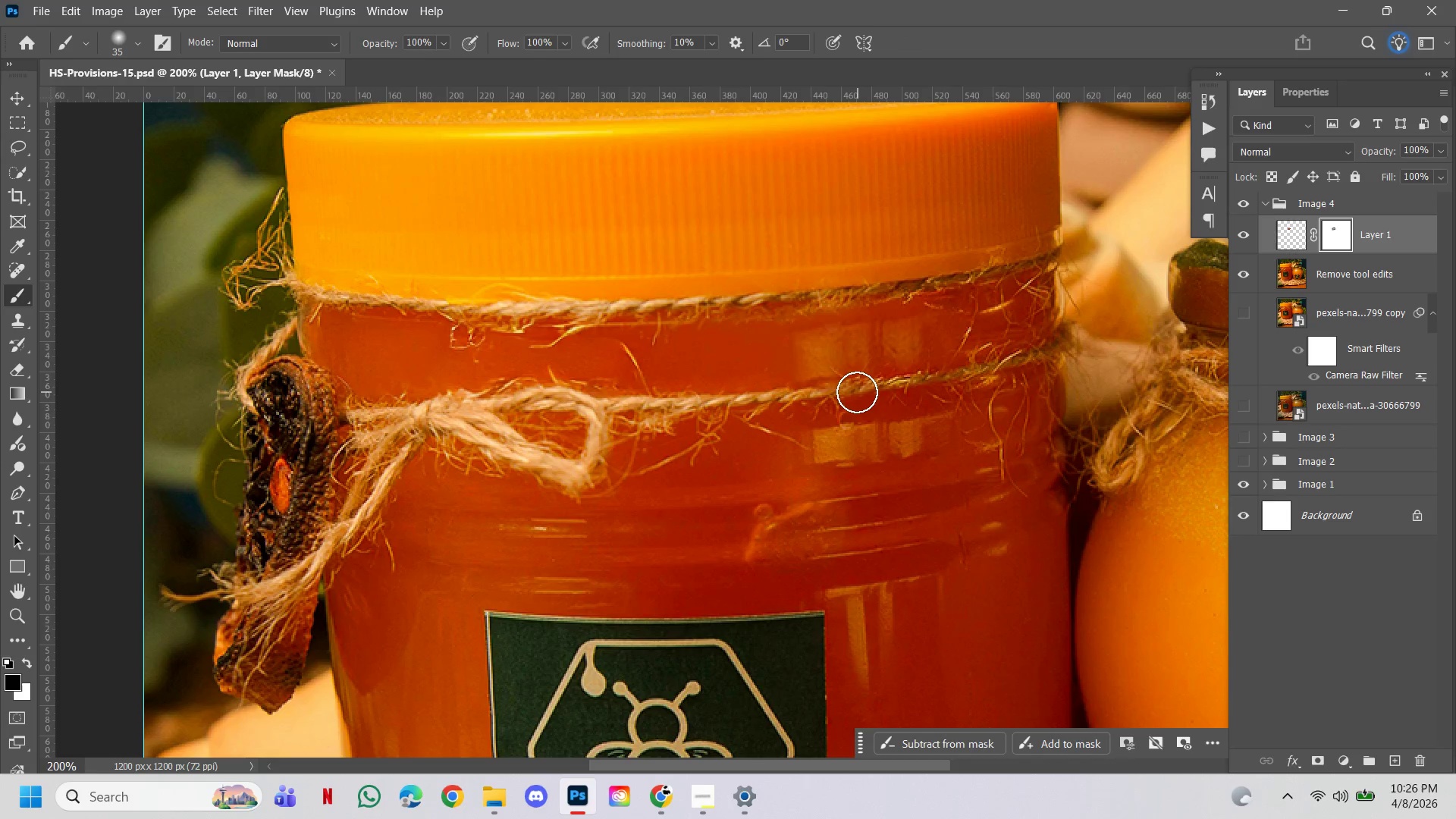 
triple_click([855, 394])
 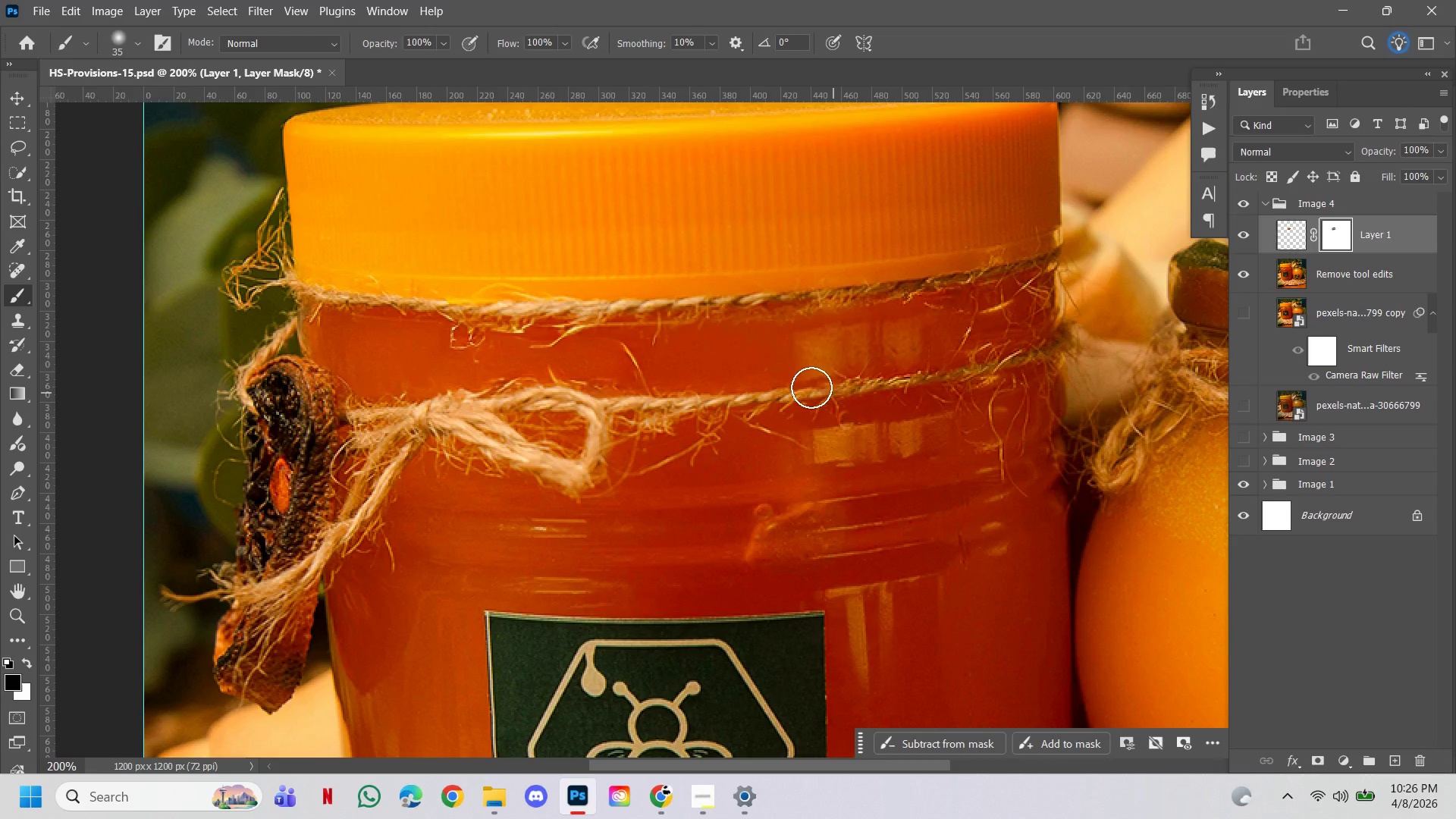 
triple_click([811, 388])
 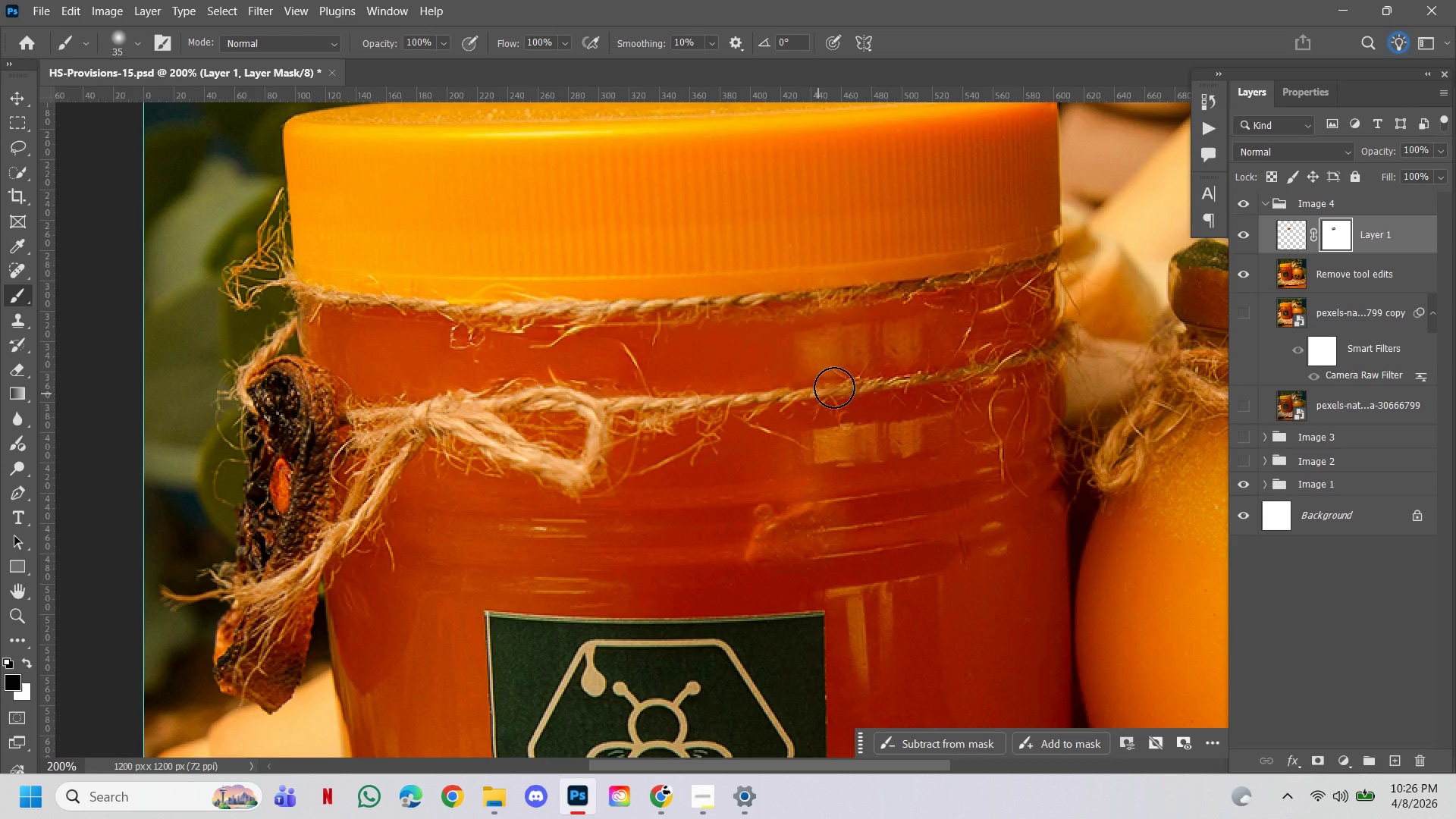 
left_click([838, 387])
 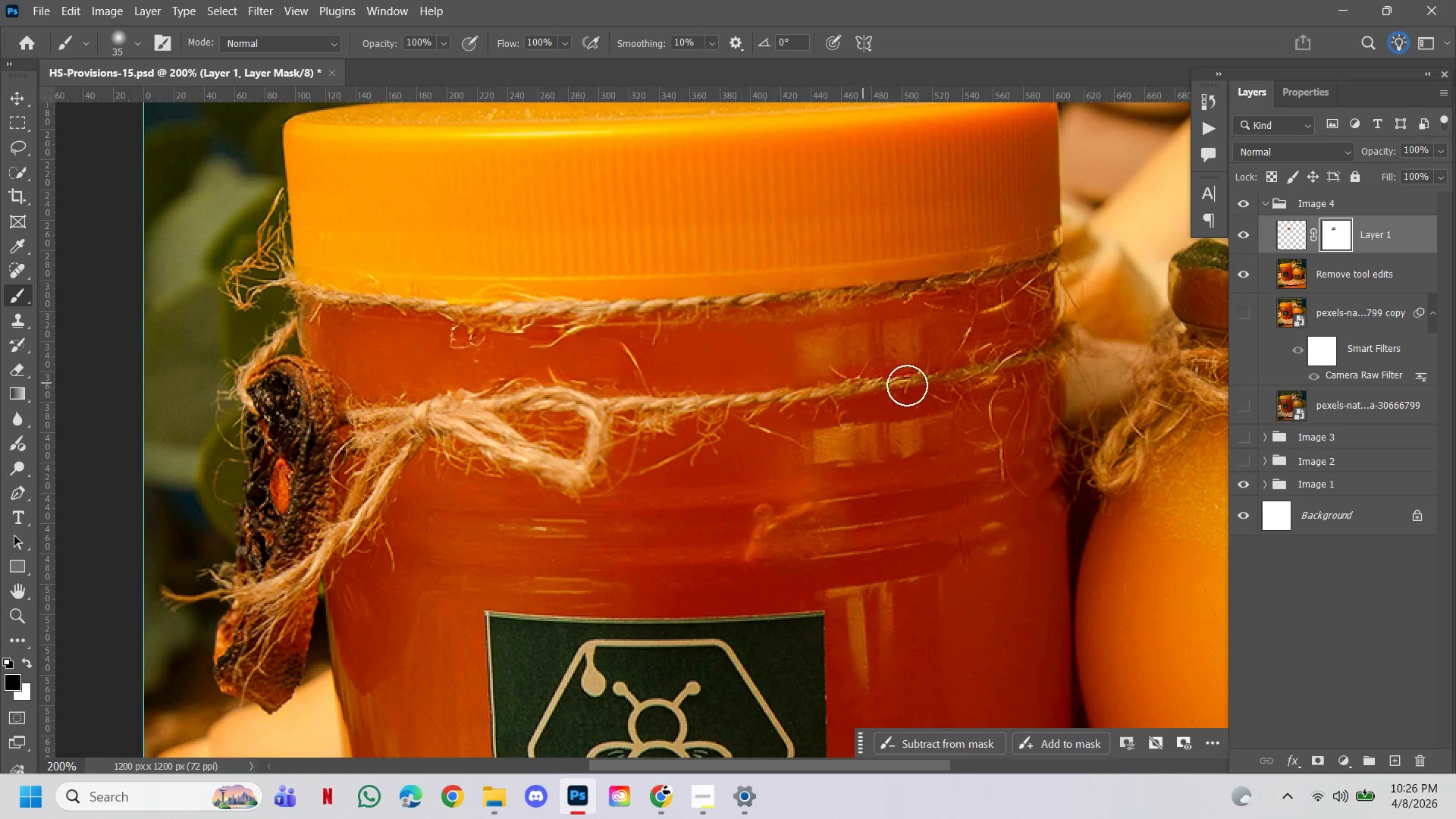 
double_click([921, 385])
 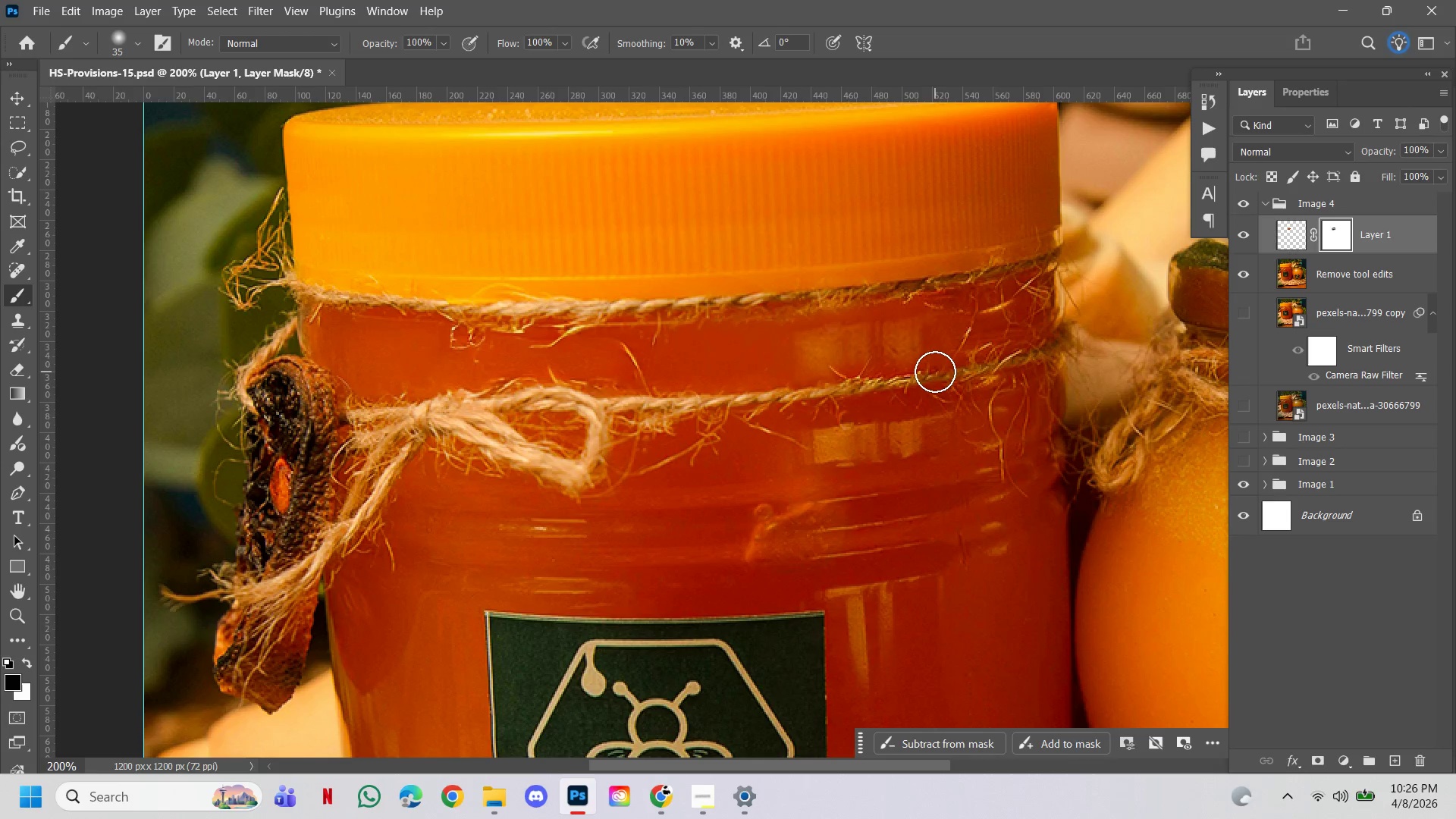 
triple_click([935, 372])
 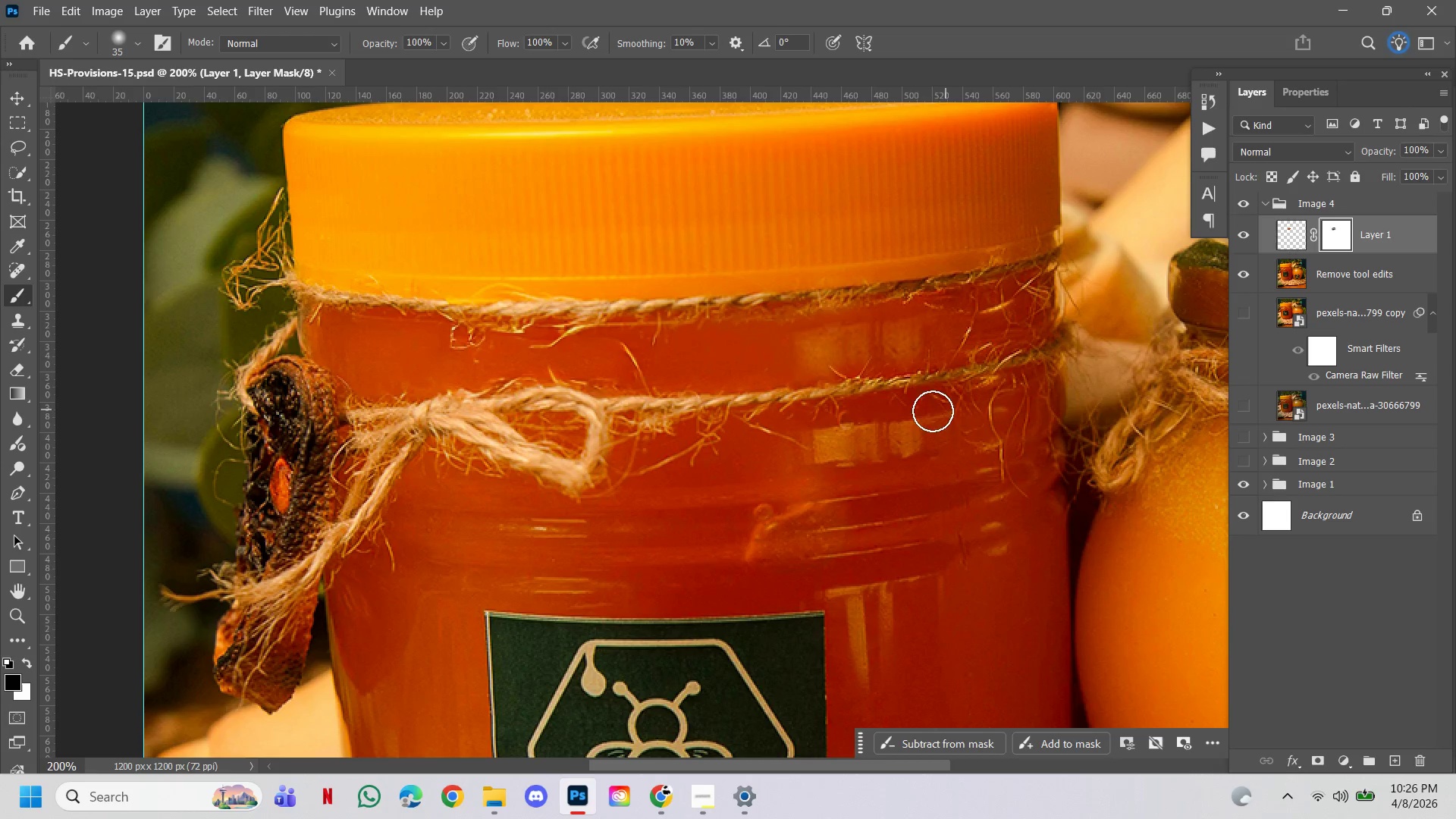 
hold_key(key=ControlLeft, duration=2.14)
 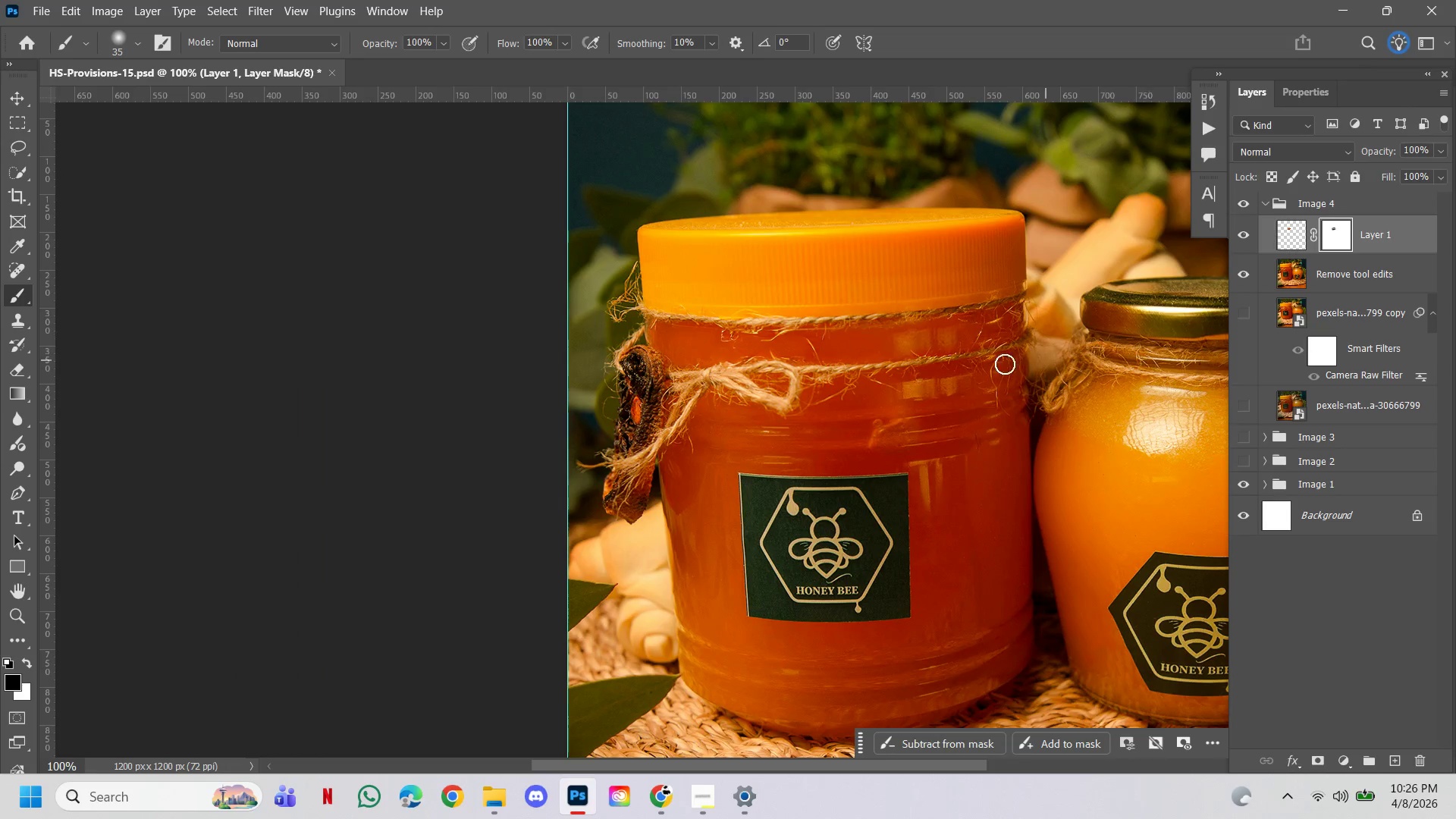 
hold_key(key=Space, duration=1.98)
 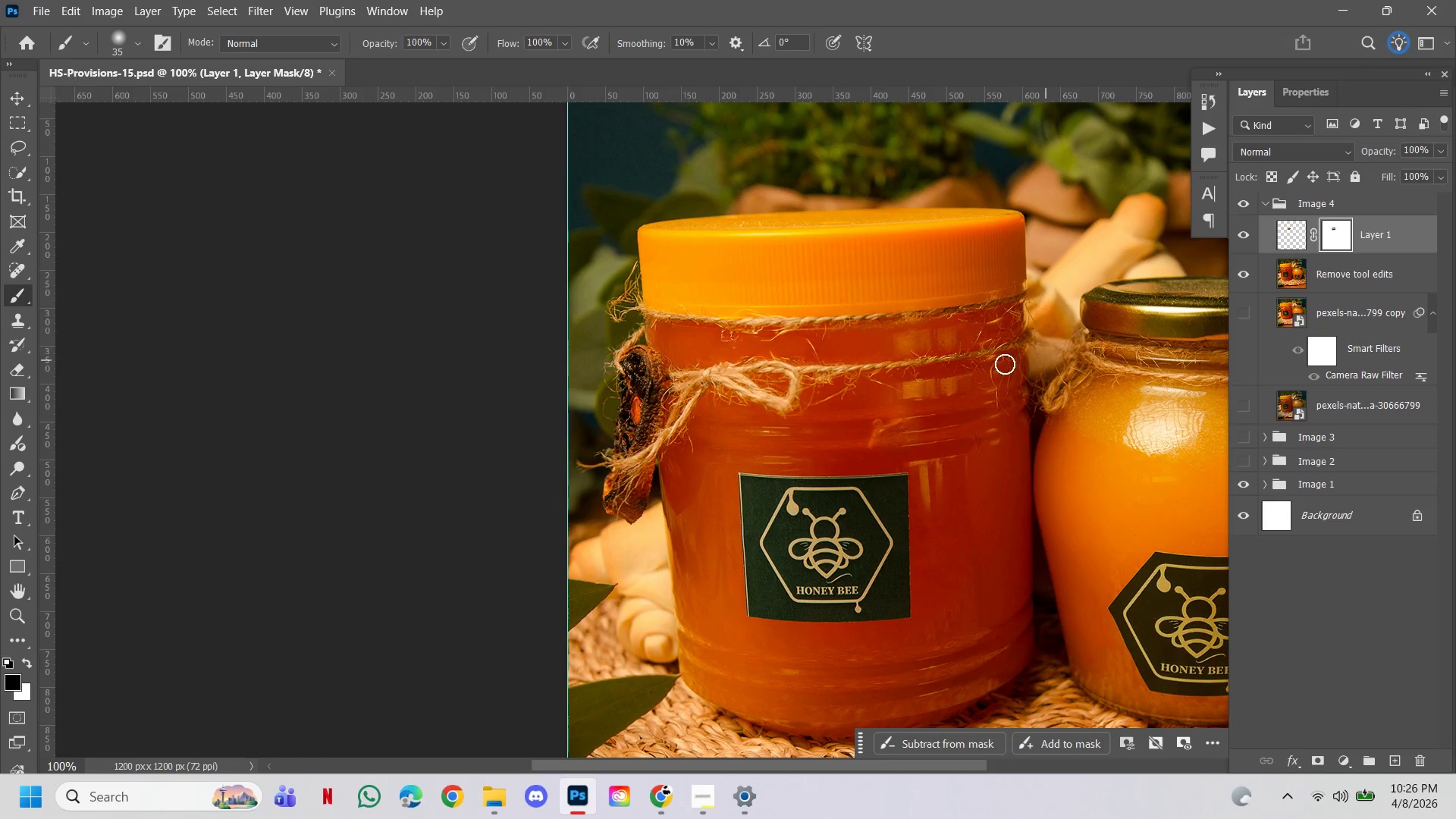 
hold_key(key=AltLeft, duration=1.03)
left_click([884, 361])
 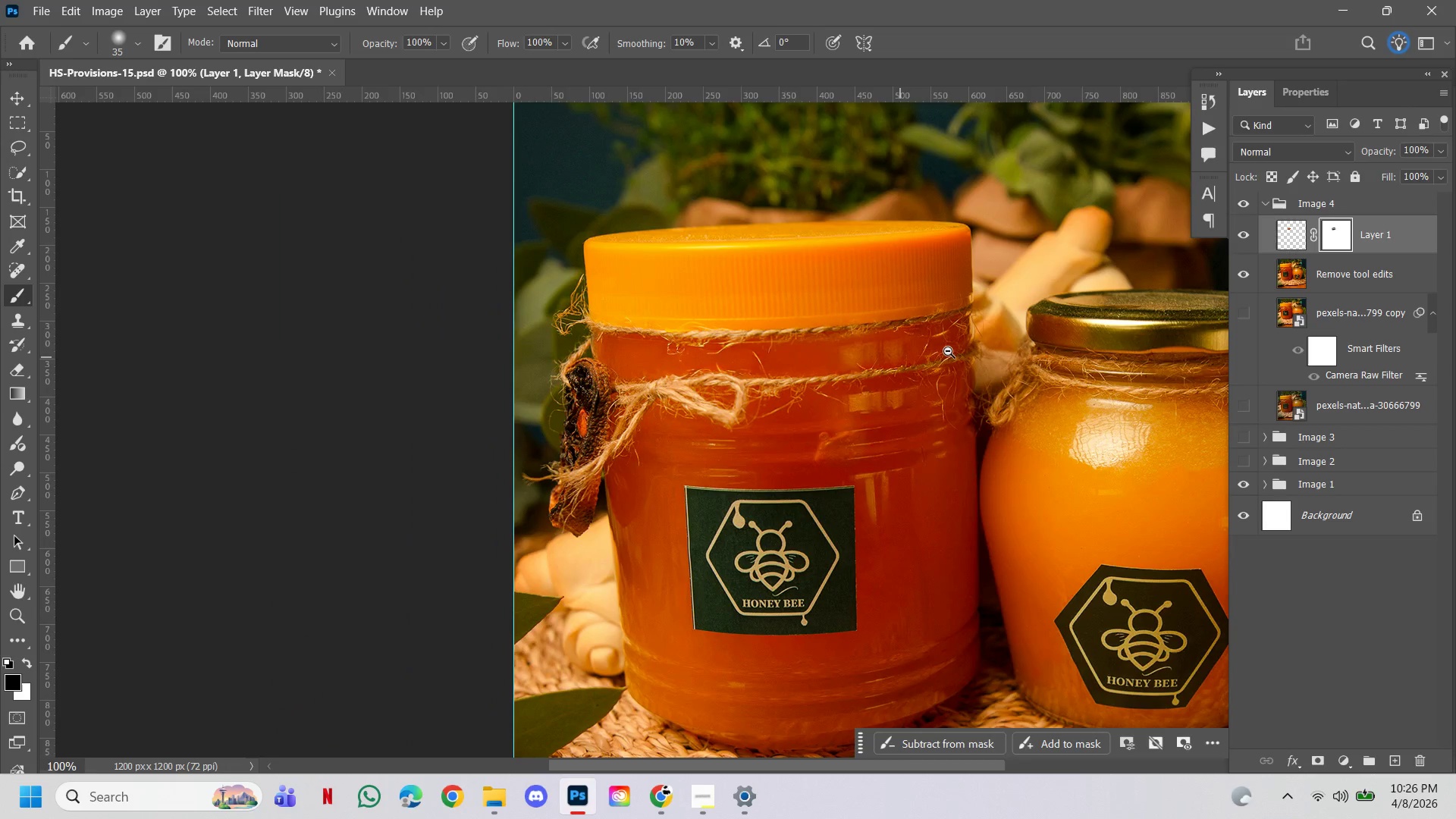 
double_click([952, 351])
 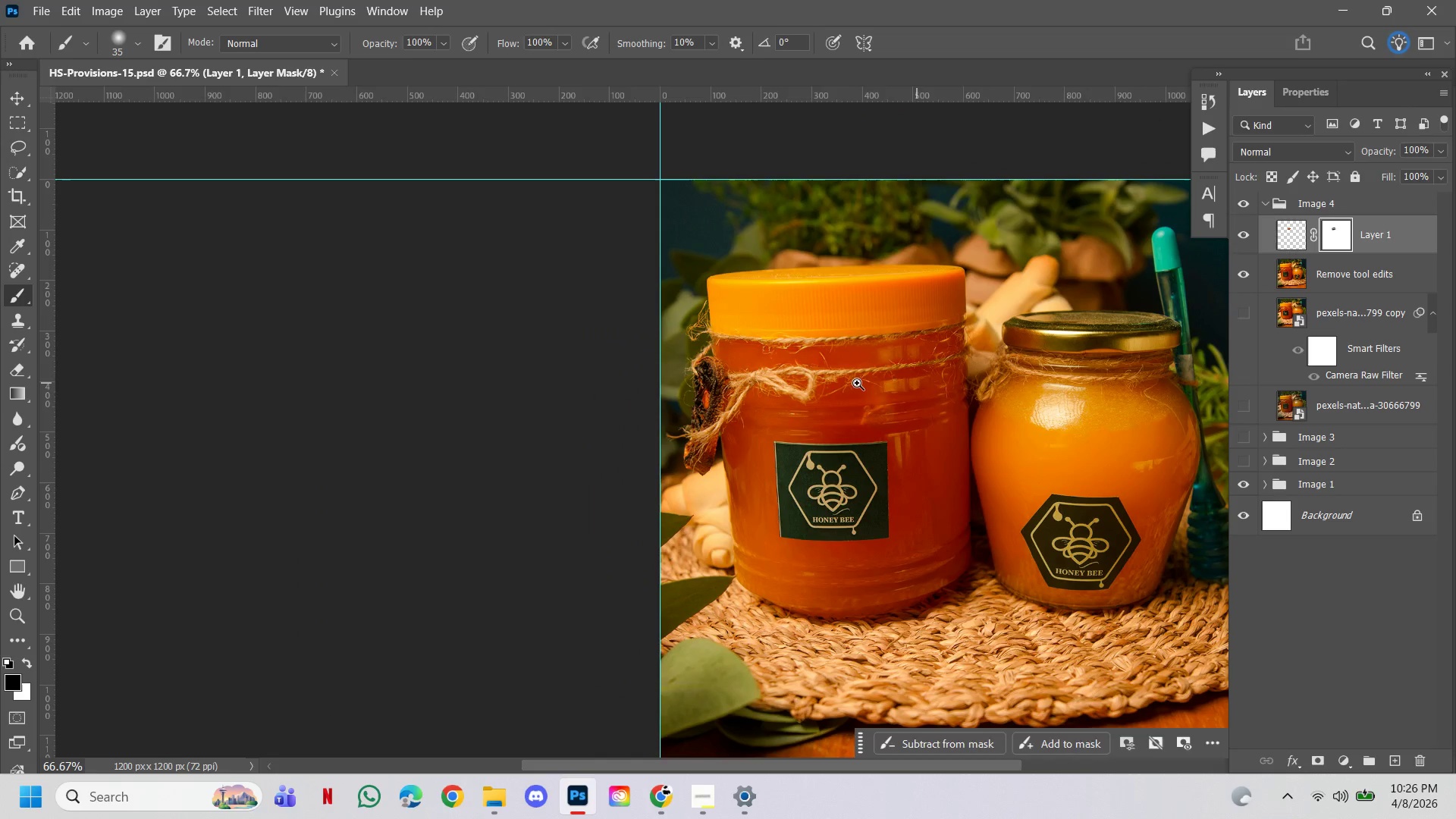 
left_click([845, 377])
 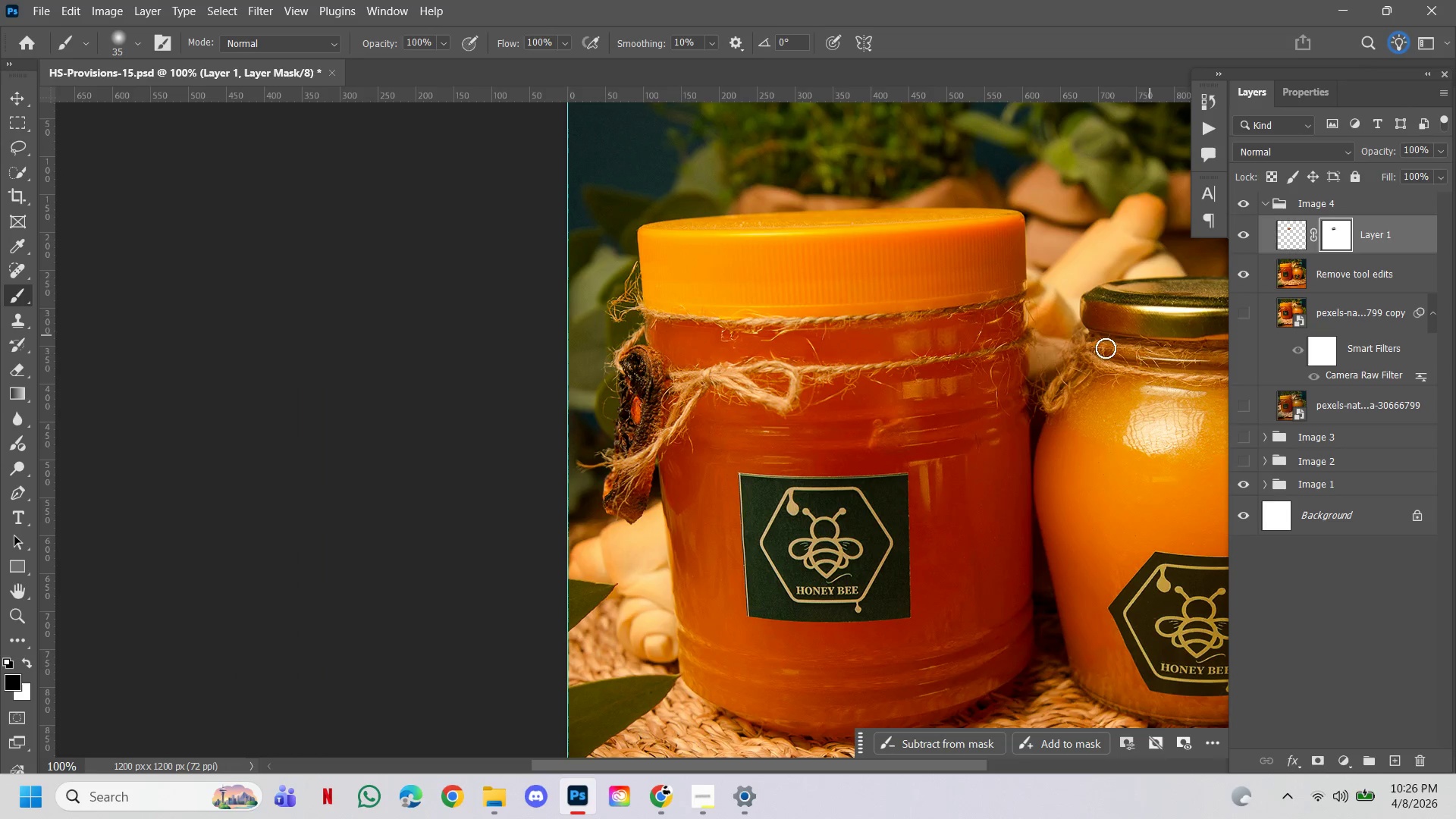 
hold_key(key=Space, duration=0.7)
 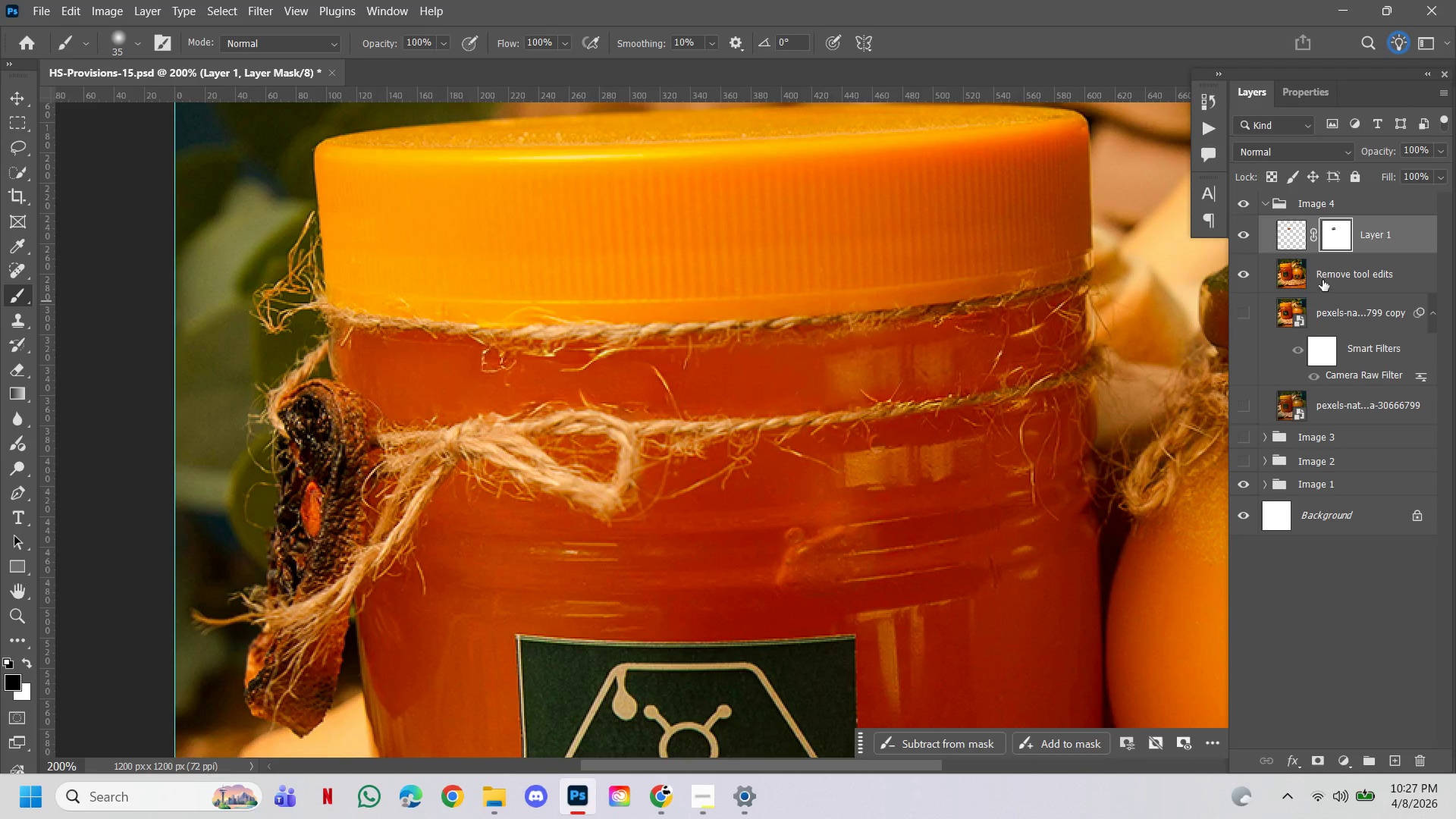 
hold_key(key=ControlLeft, duration=0.72)
left_click([961, 312])
 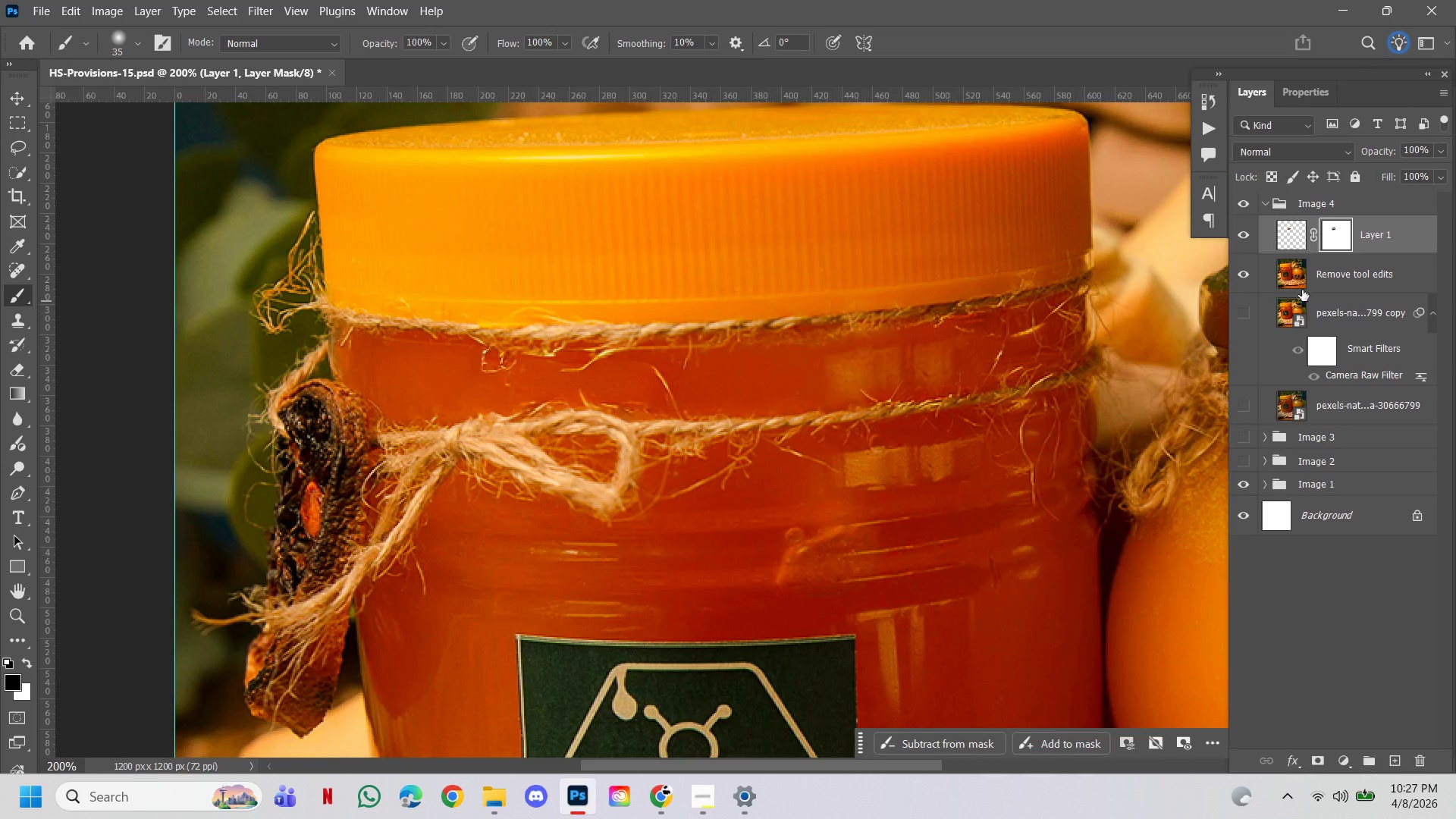 
left_click([1325, 279])
 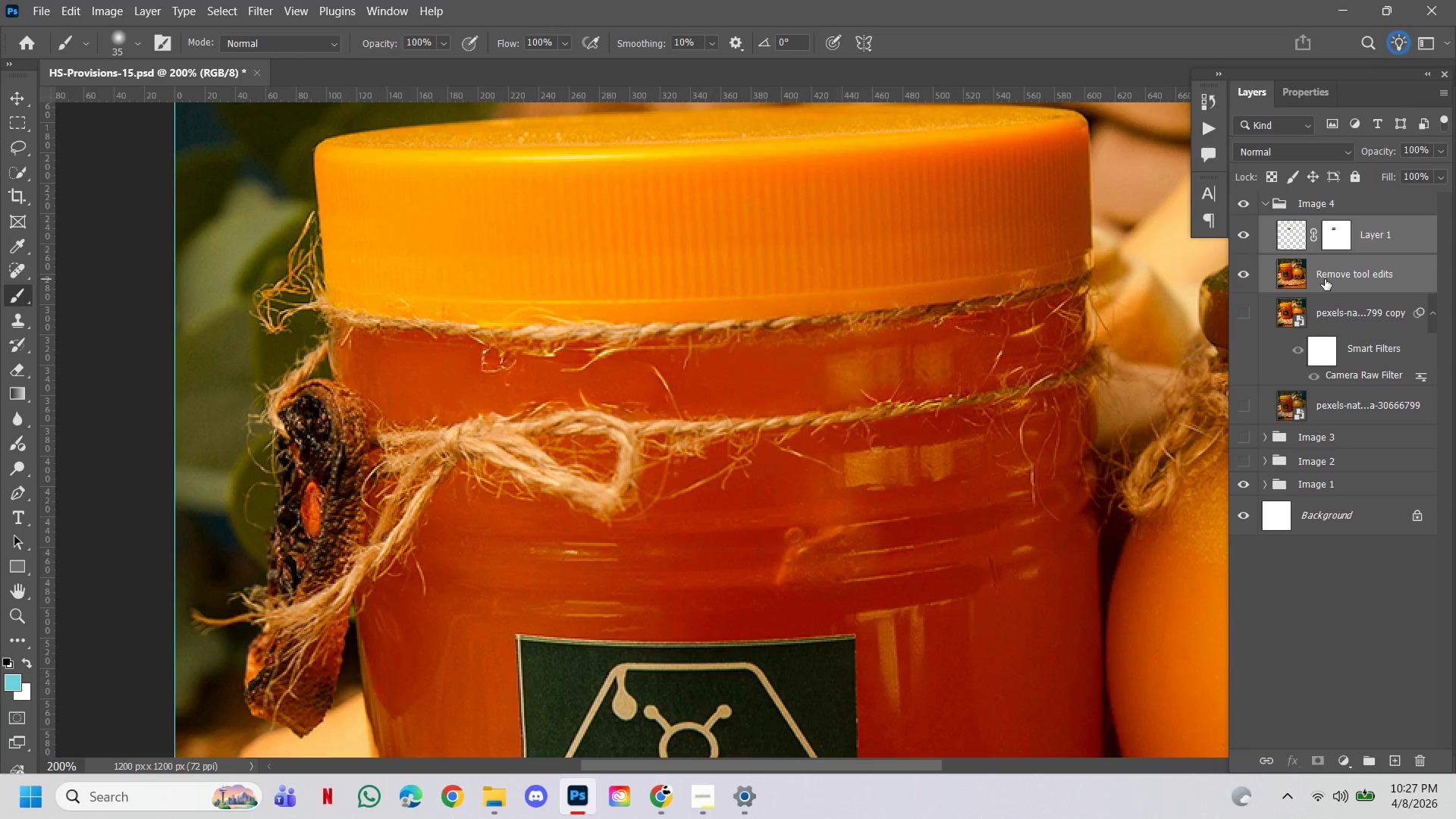 
key(Control+E)
 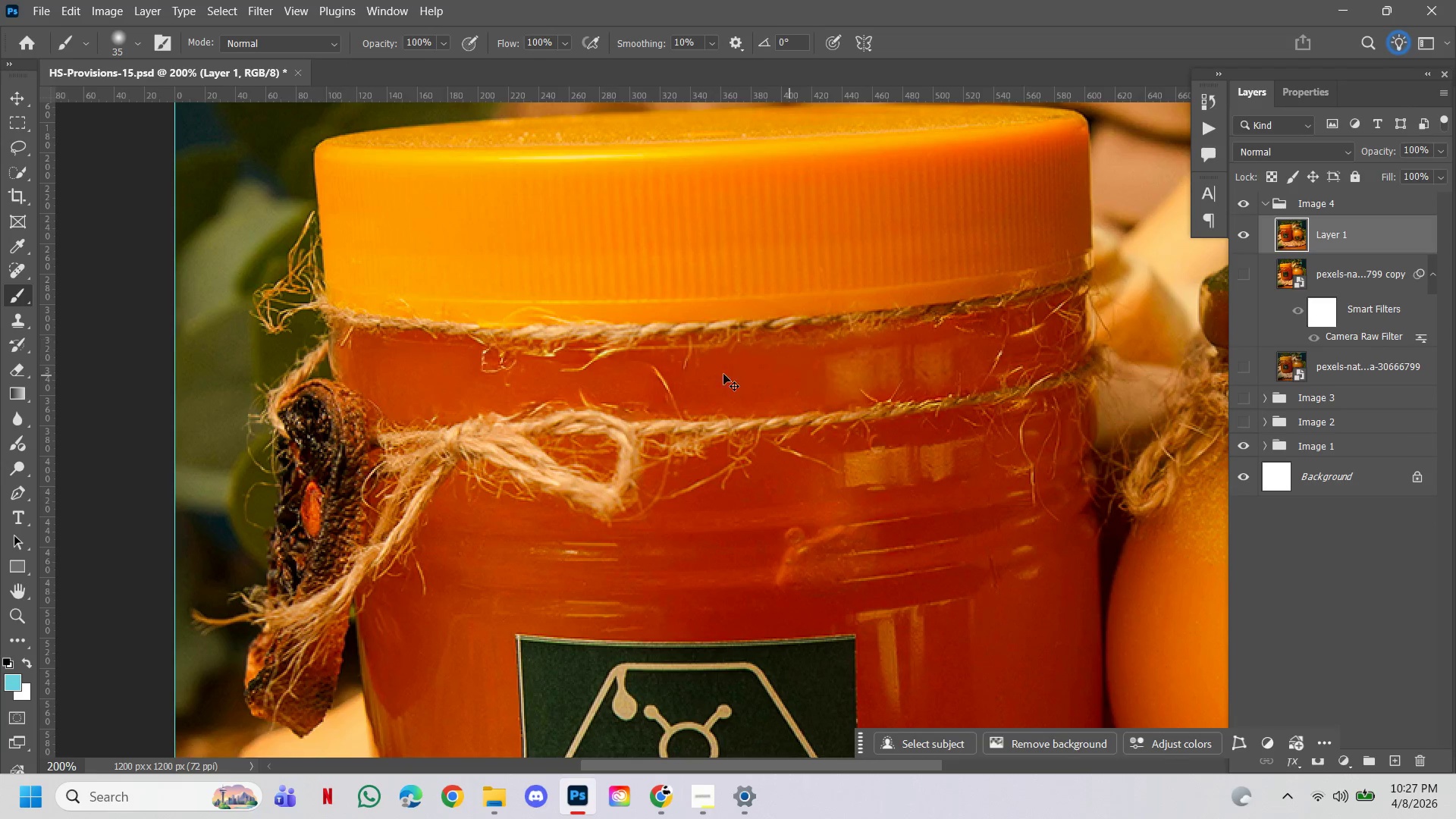 
hold_key(key=AltLeft, duration=0.83)
 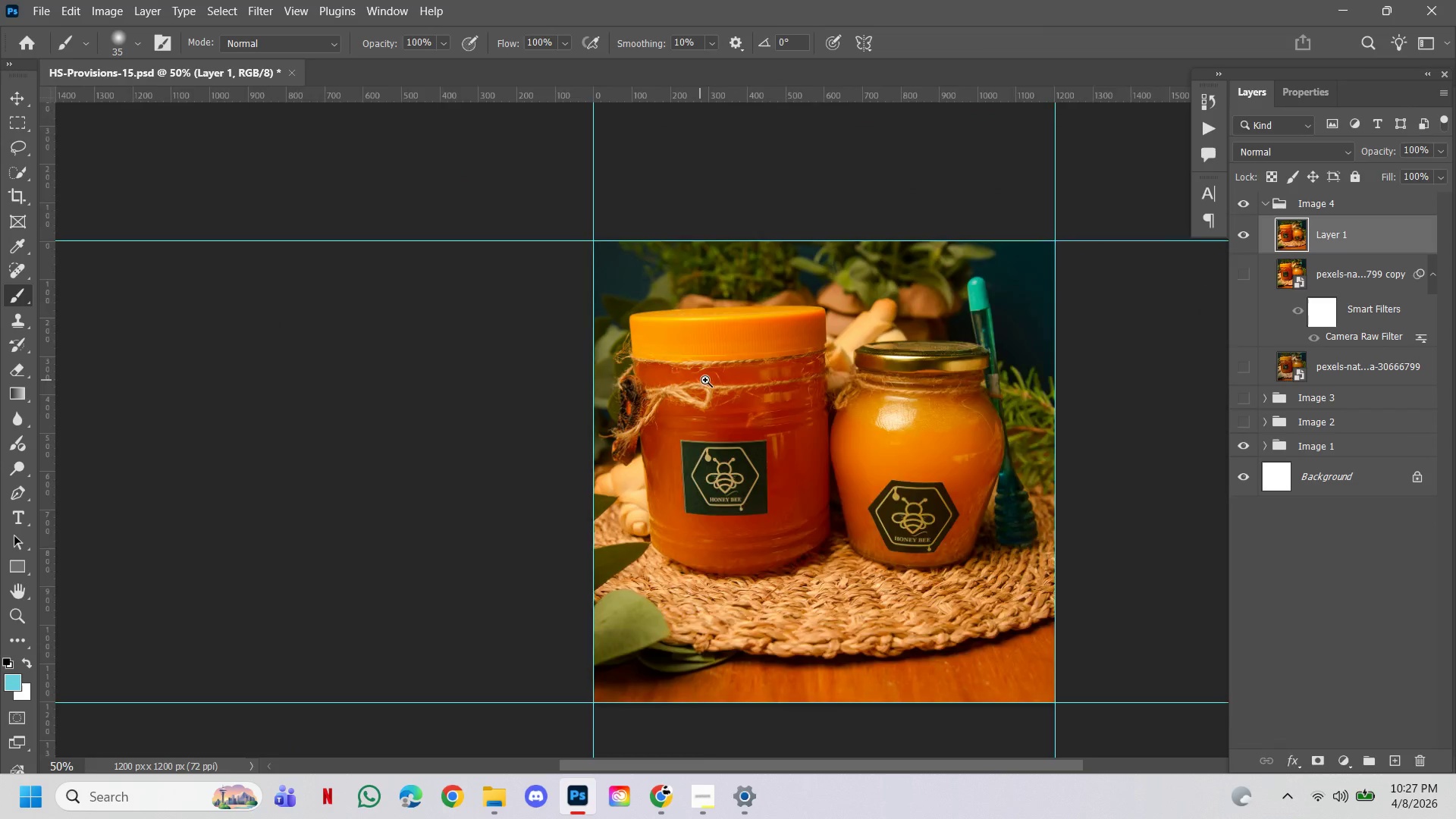 
hold_key(key=Space, duration=1.53)
 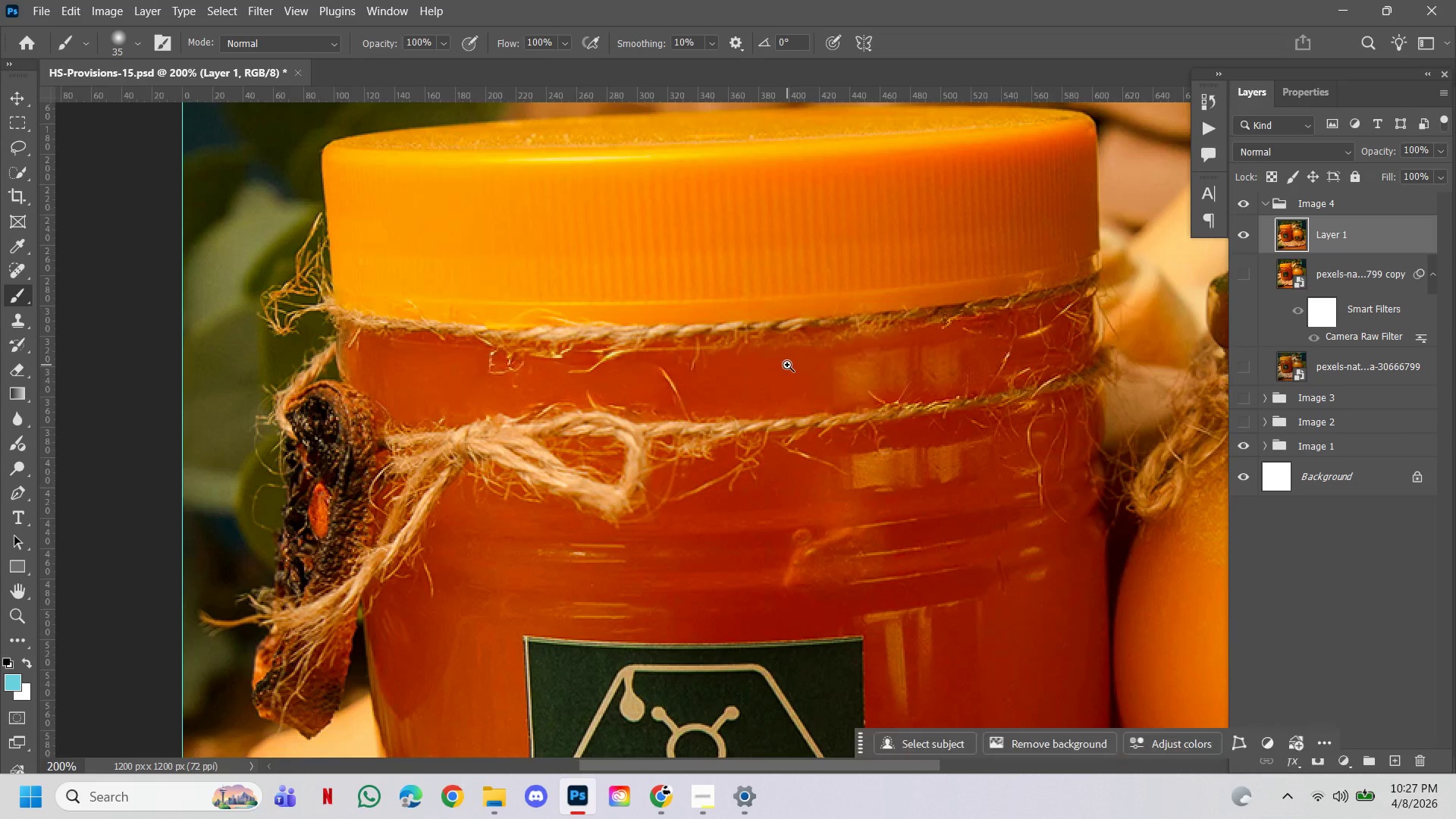 
double_click([717, 374])
 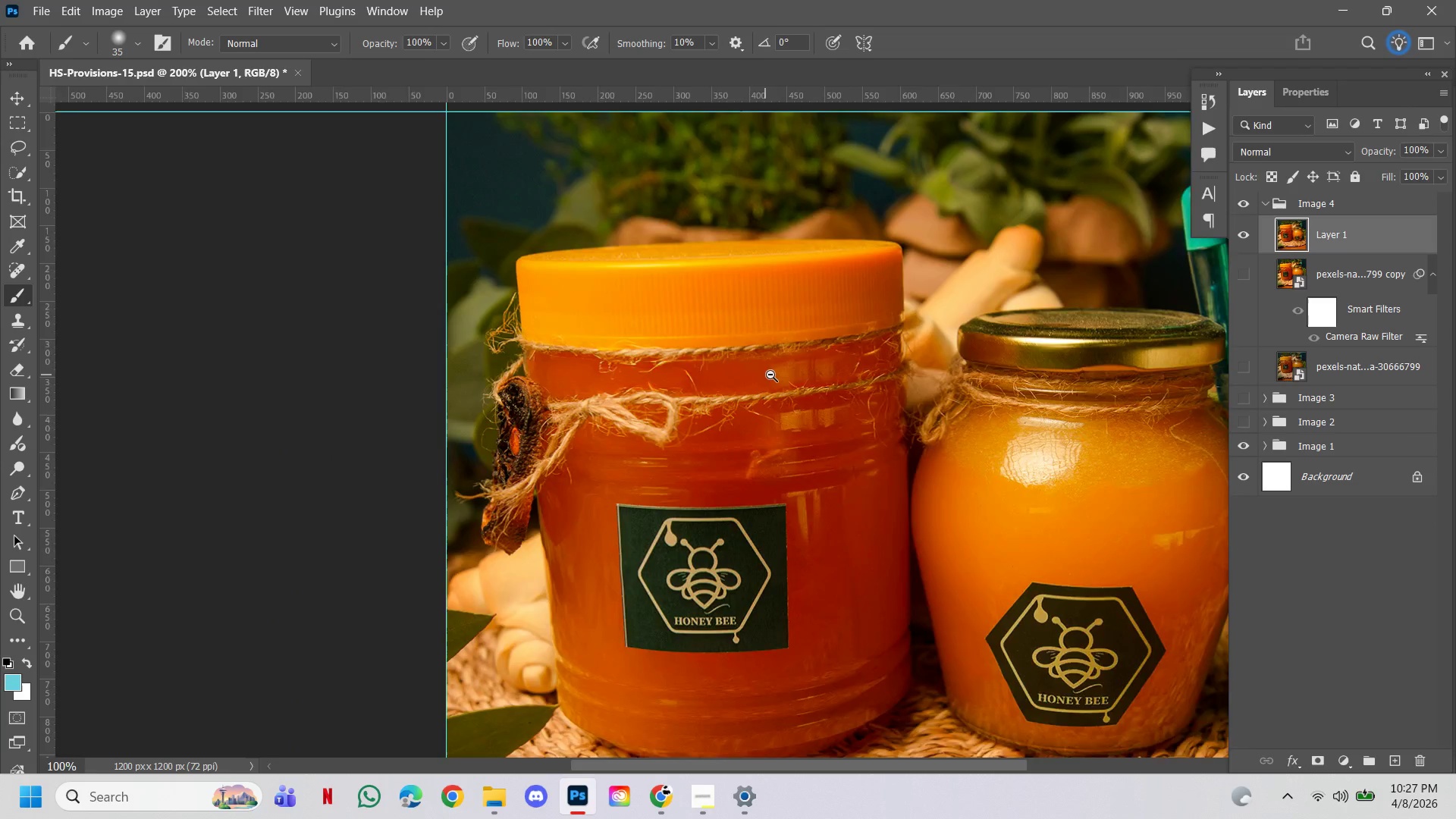 
triple_click([770, 375])
 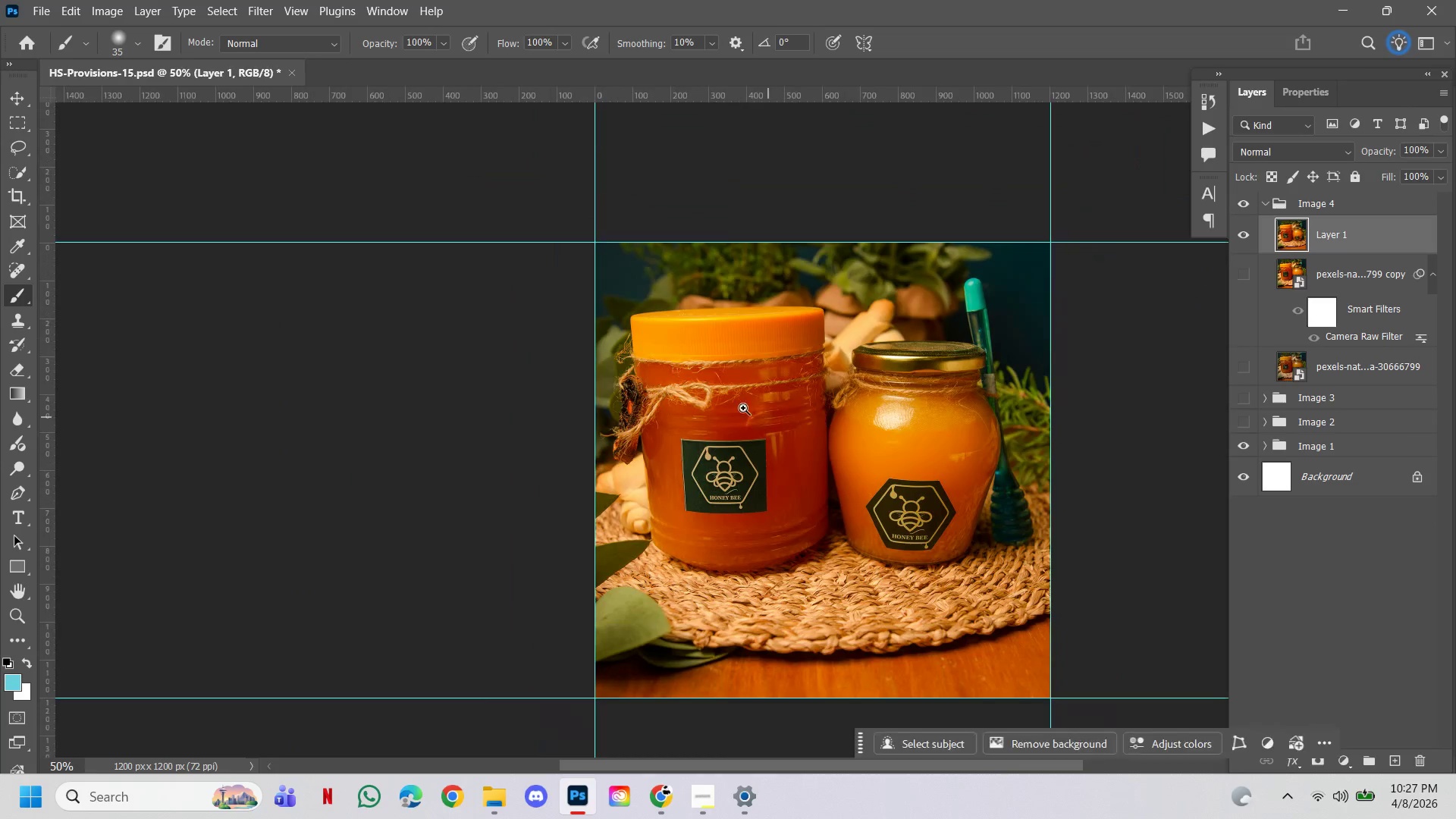 
left_click([700, 380])
 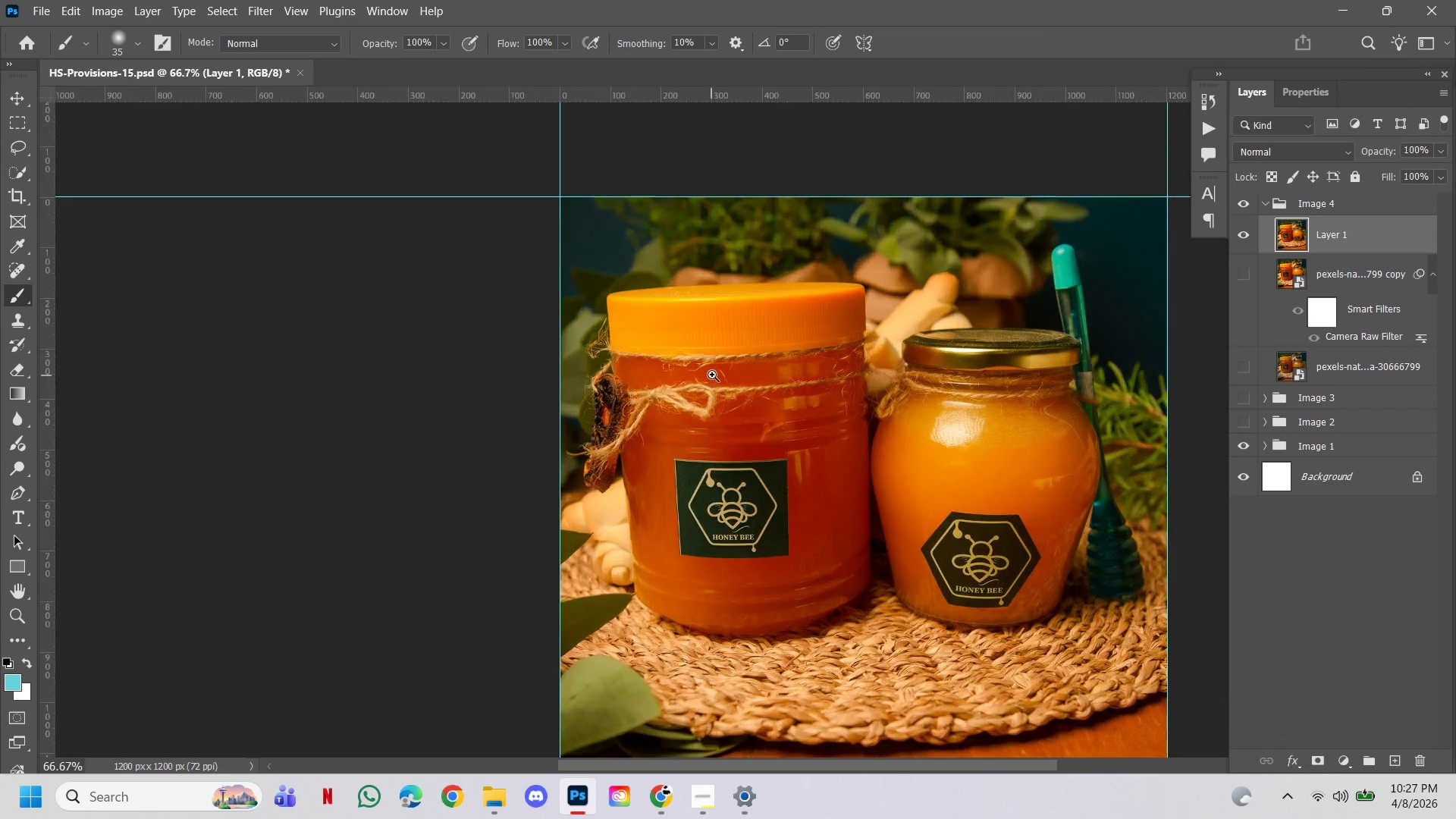 
hold_key(key=Space, duration=0.73)
 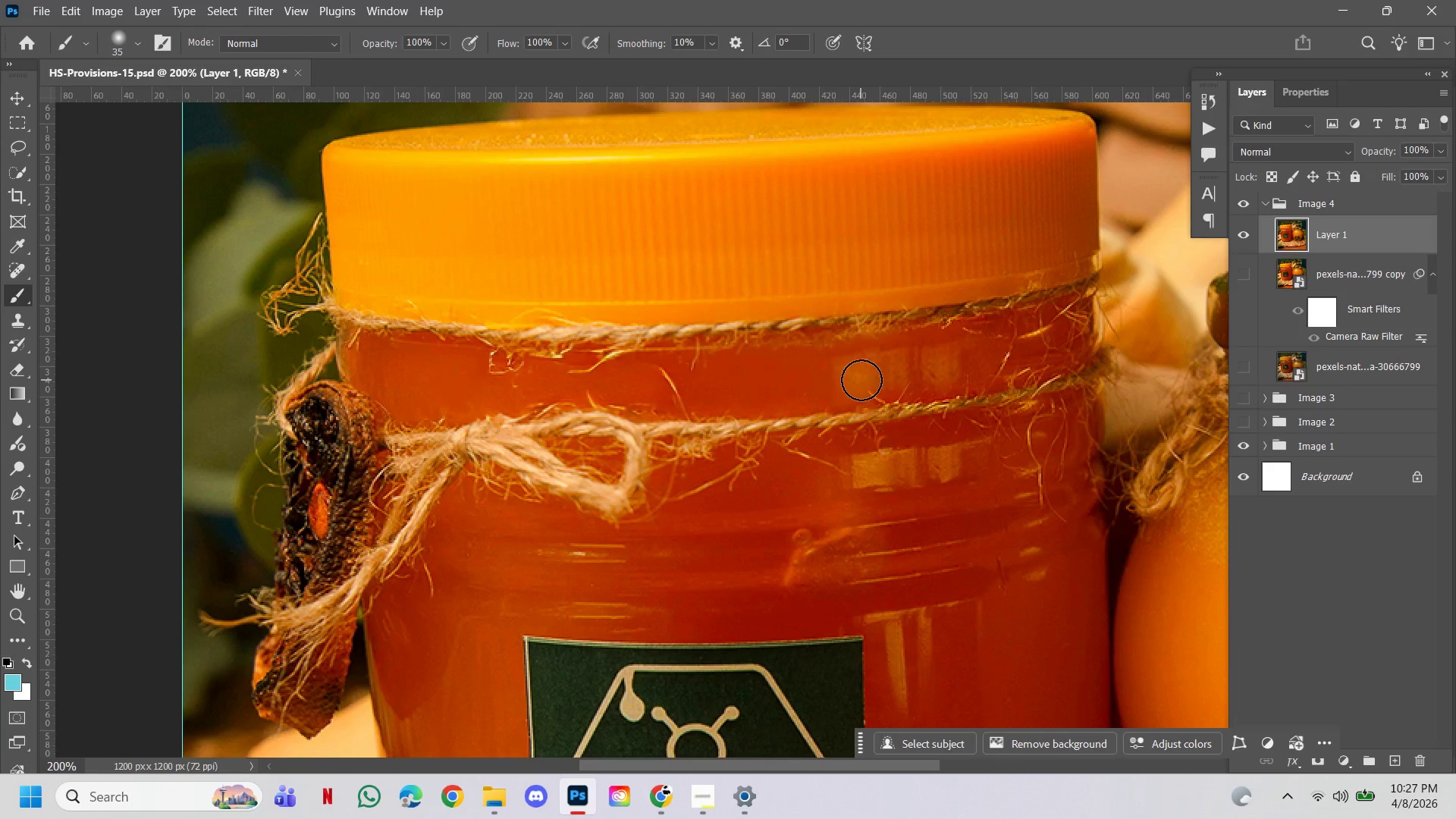 
triple_click([786, 366])
 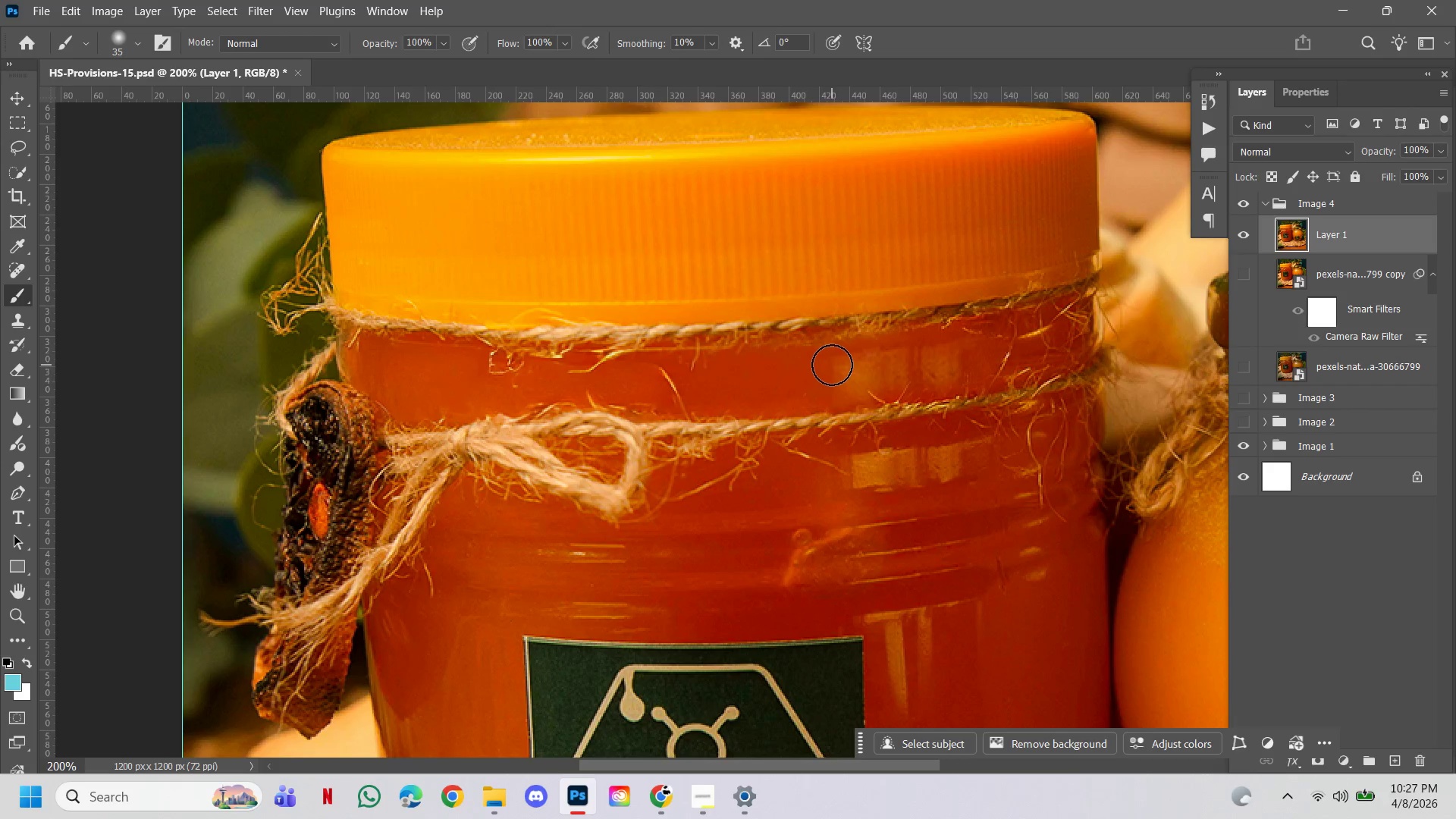 
key(Control+Z)
 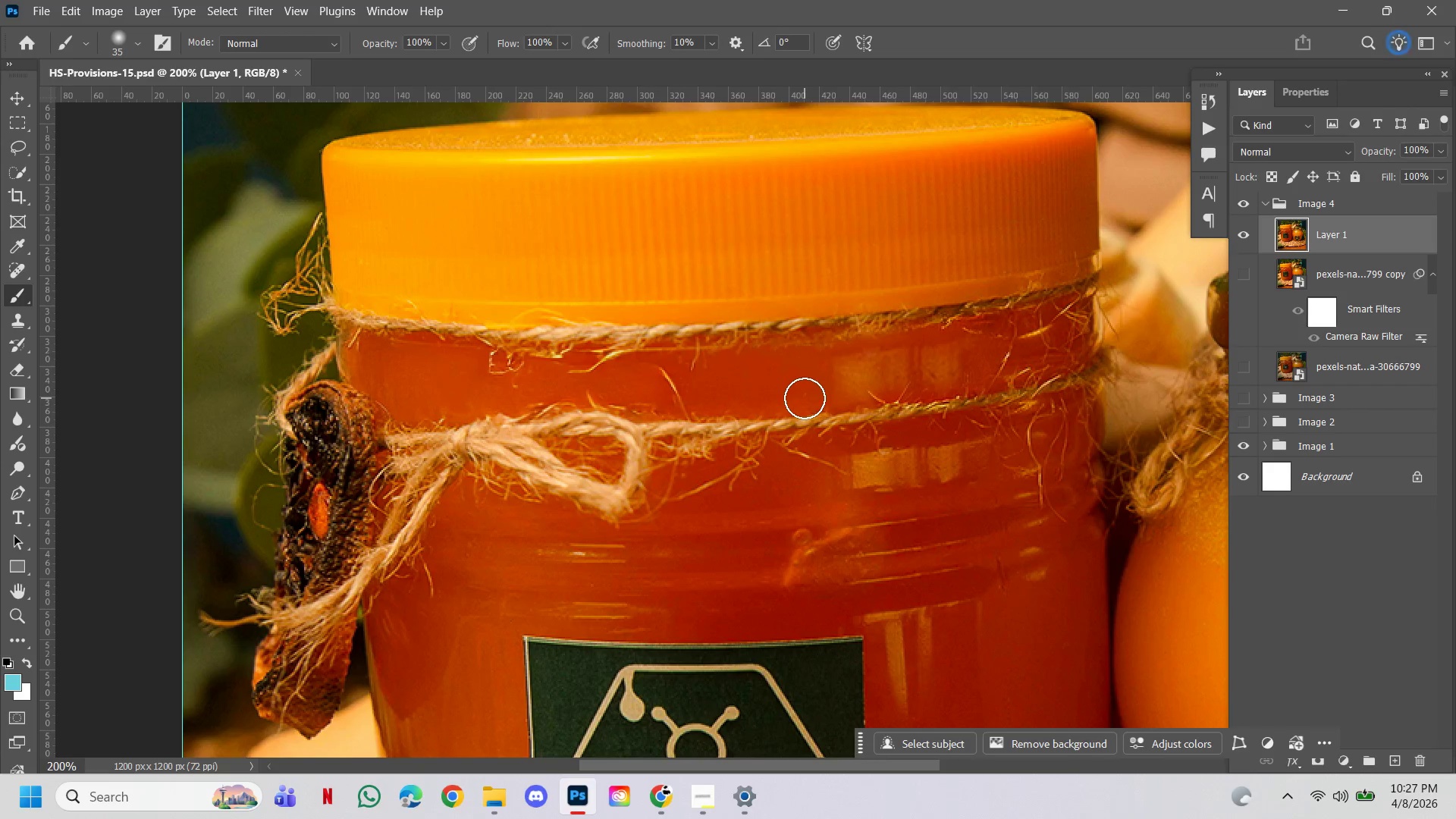 
key(J)
 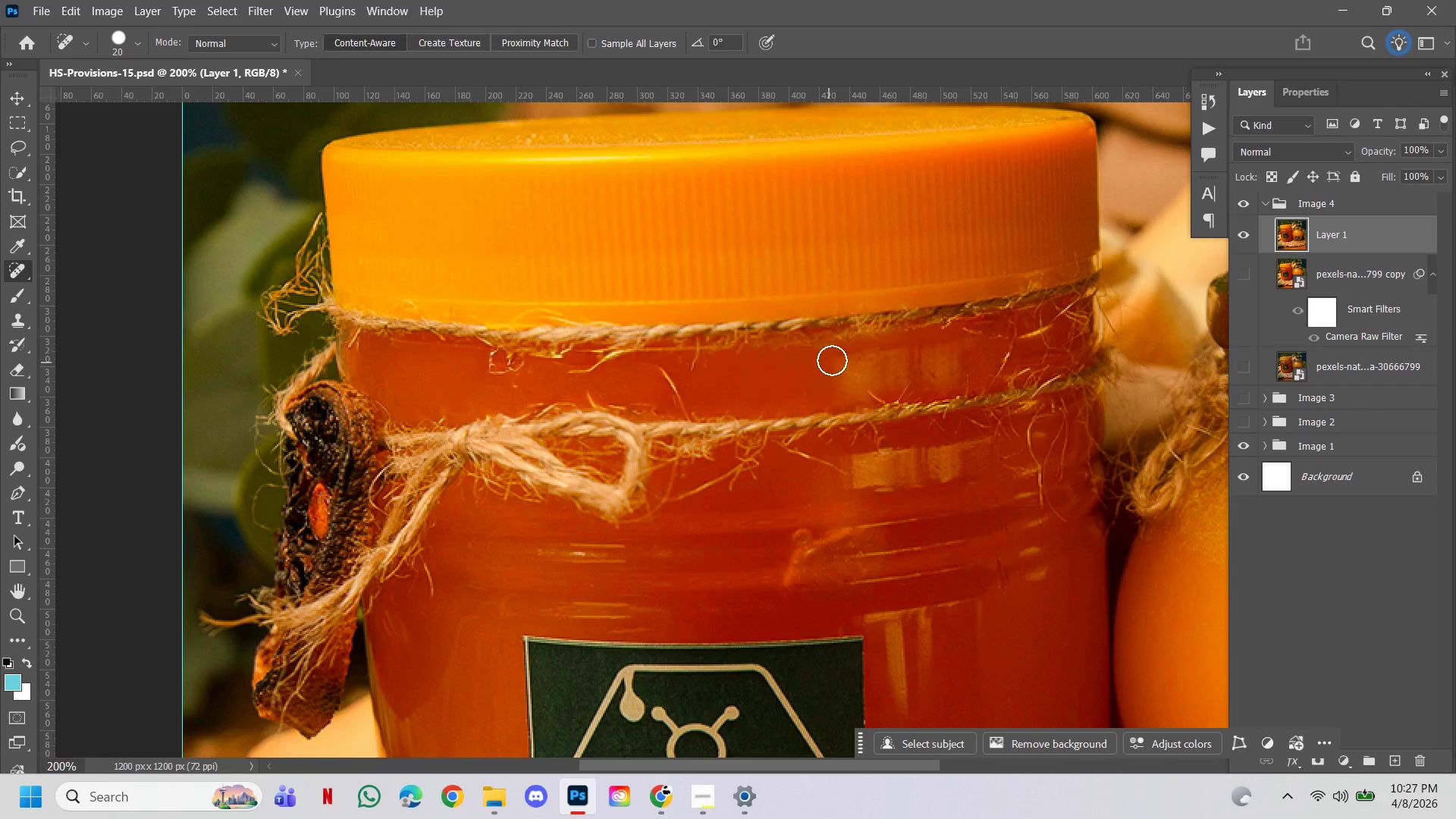 
left_click([832, 360])
 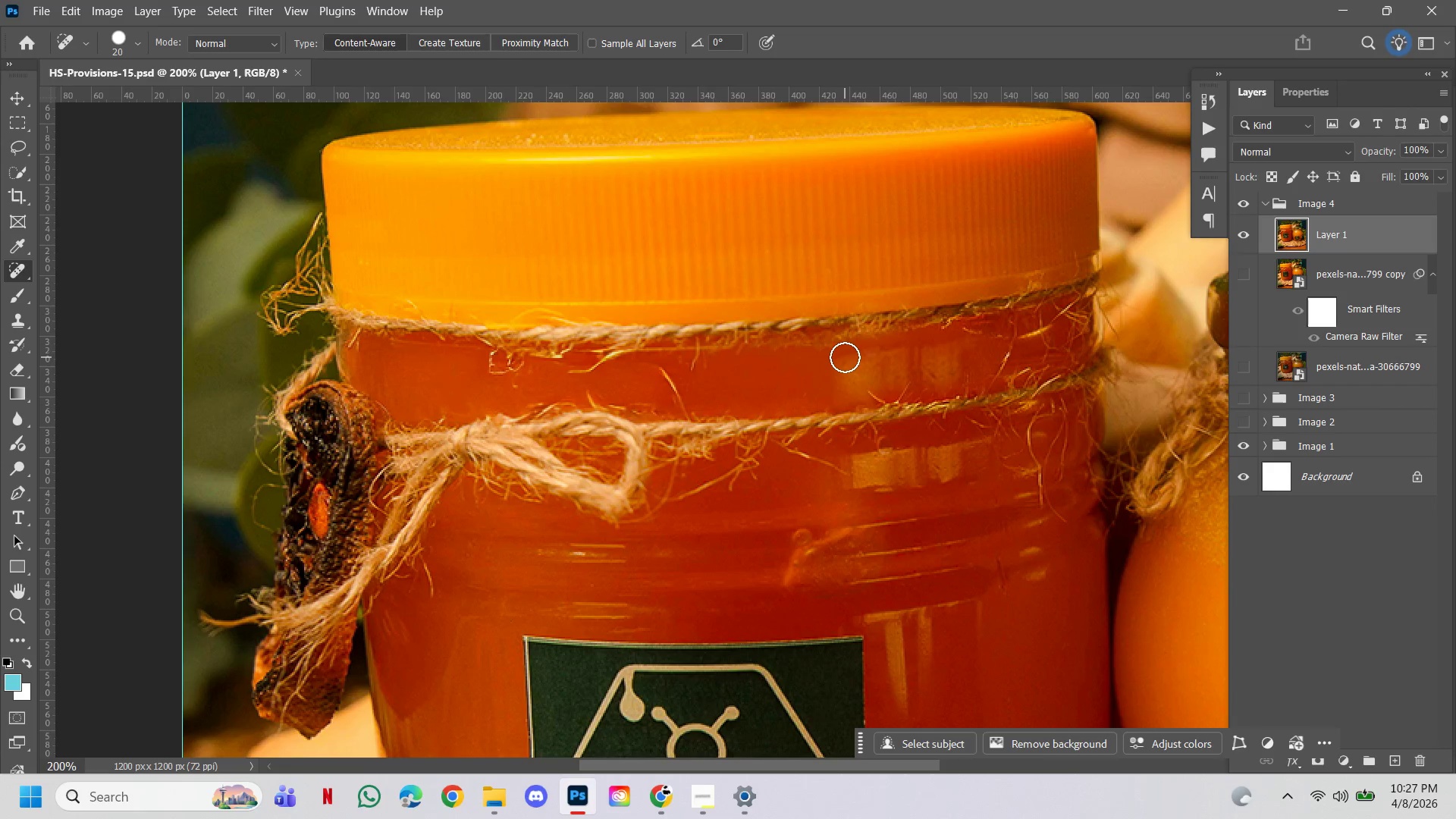 
left_click_drag(start_coordinate=[845, 357], to_coordinate=[849, 357])
 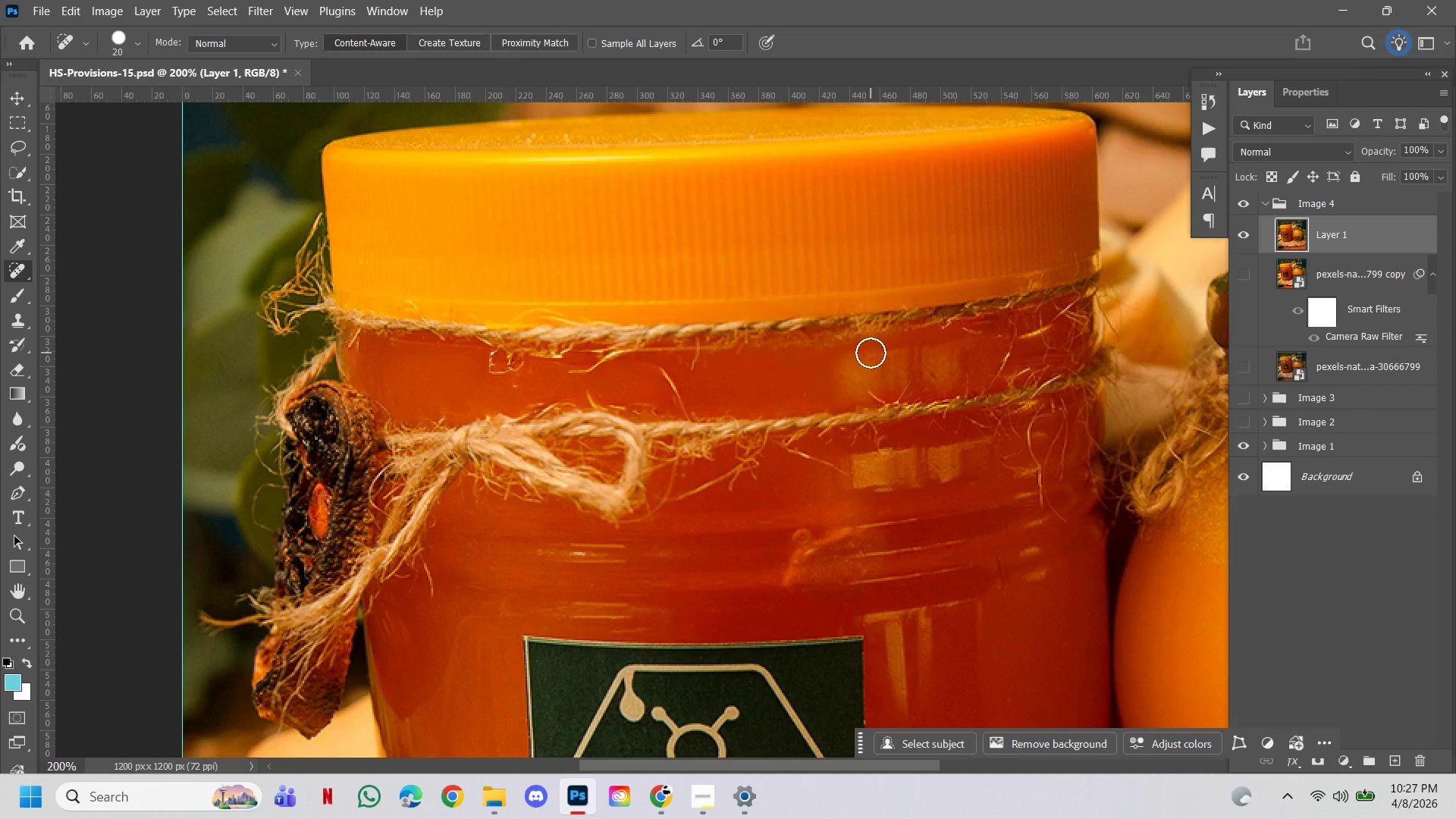 
double_click([874, 353])
 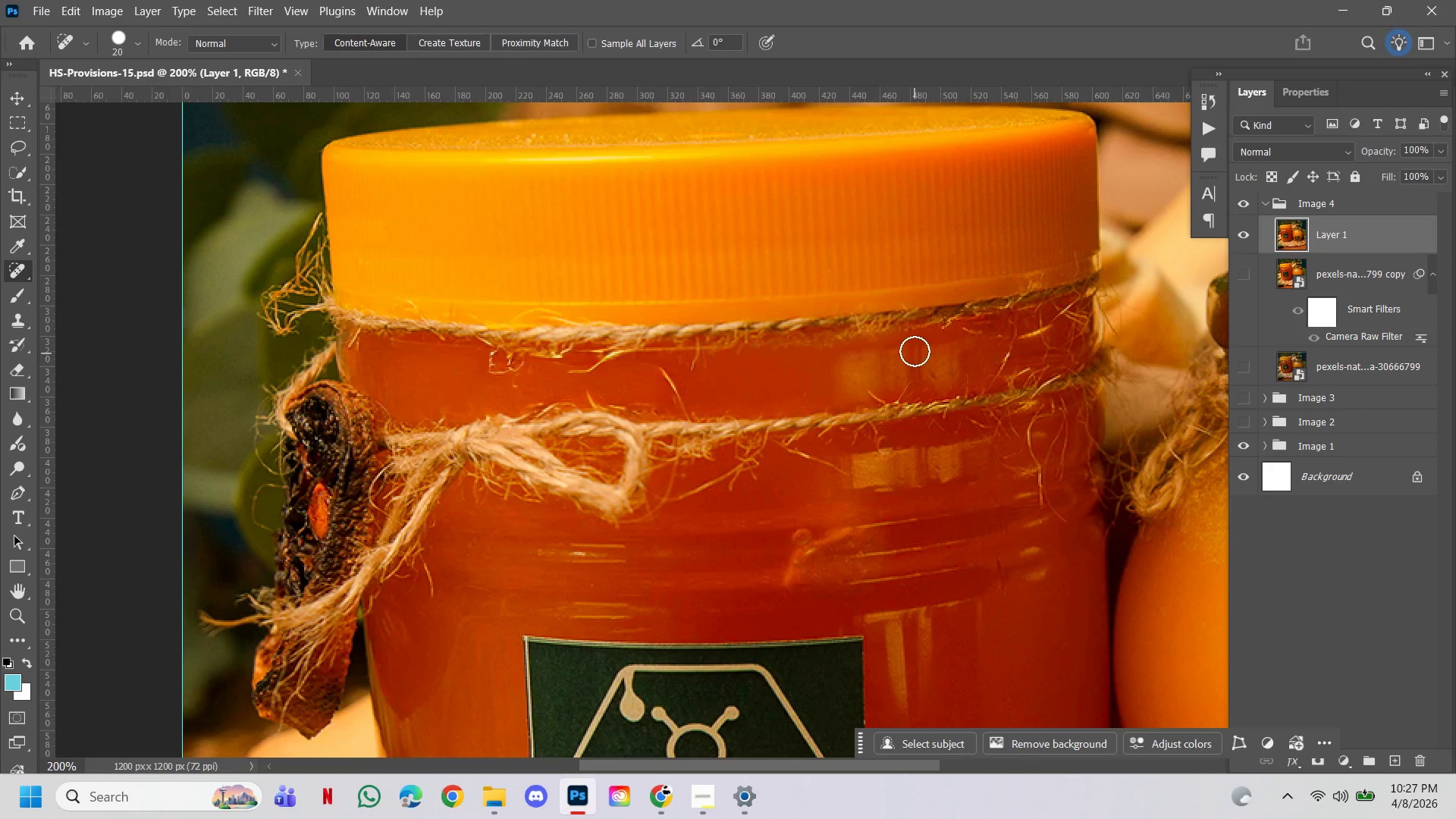 
left_click_drag(start_coordinate=[913, 348], to_coordinate=[856, 355])
 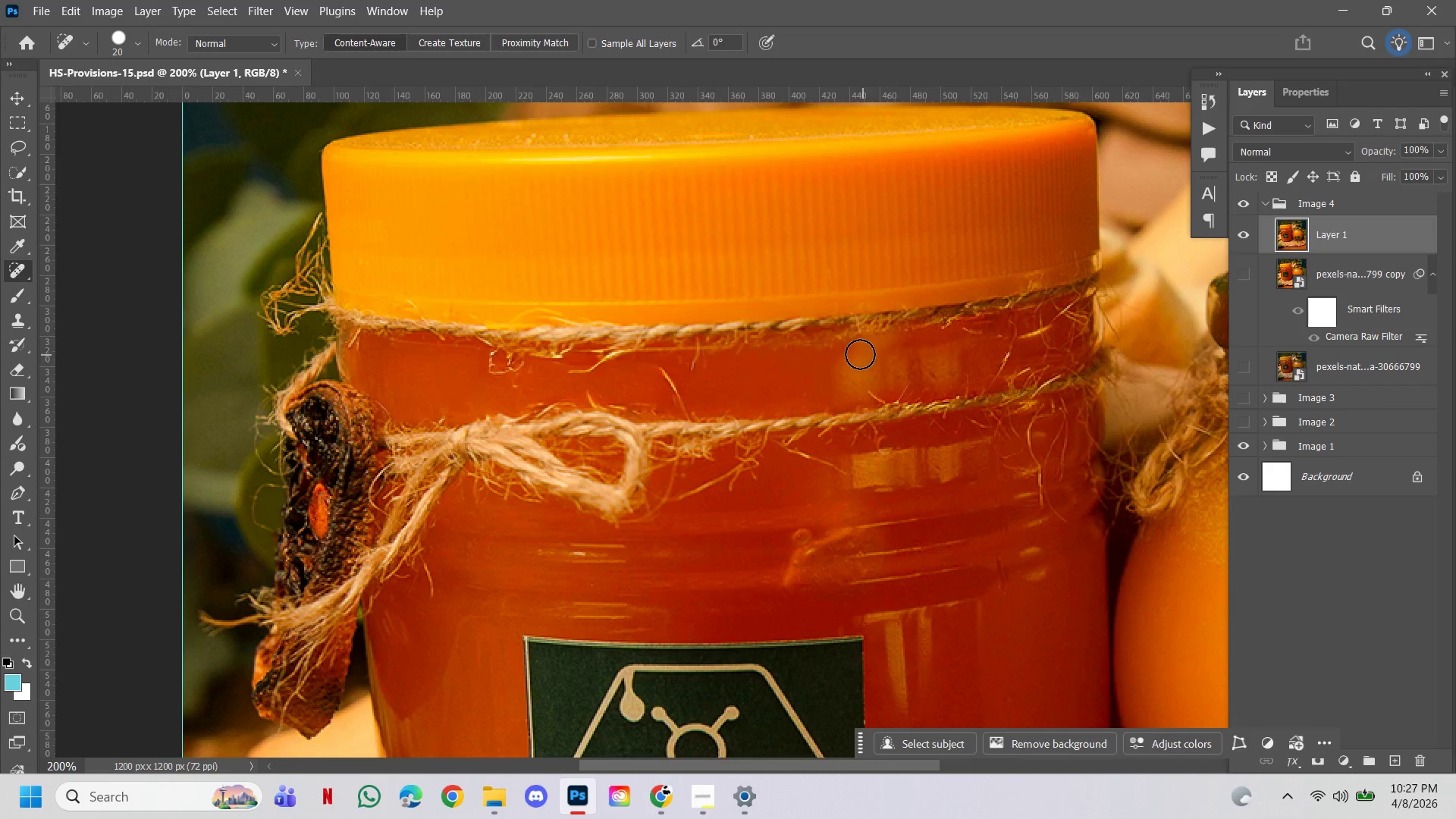 
left_click_drag(start_coordinate=[845, 351], to_coordinate=[839, 353])
 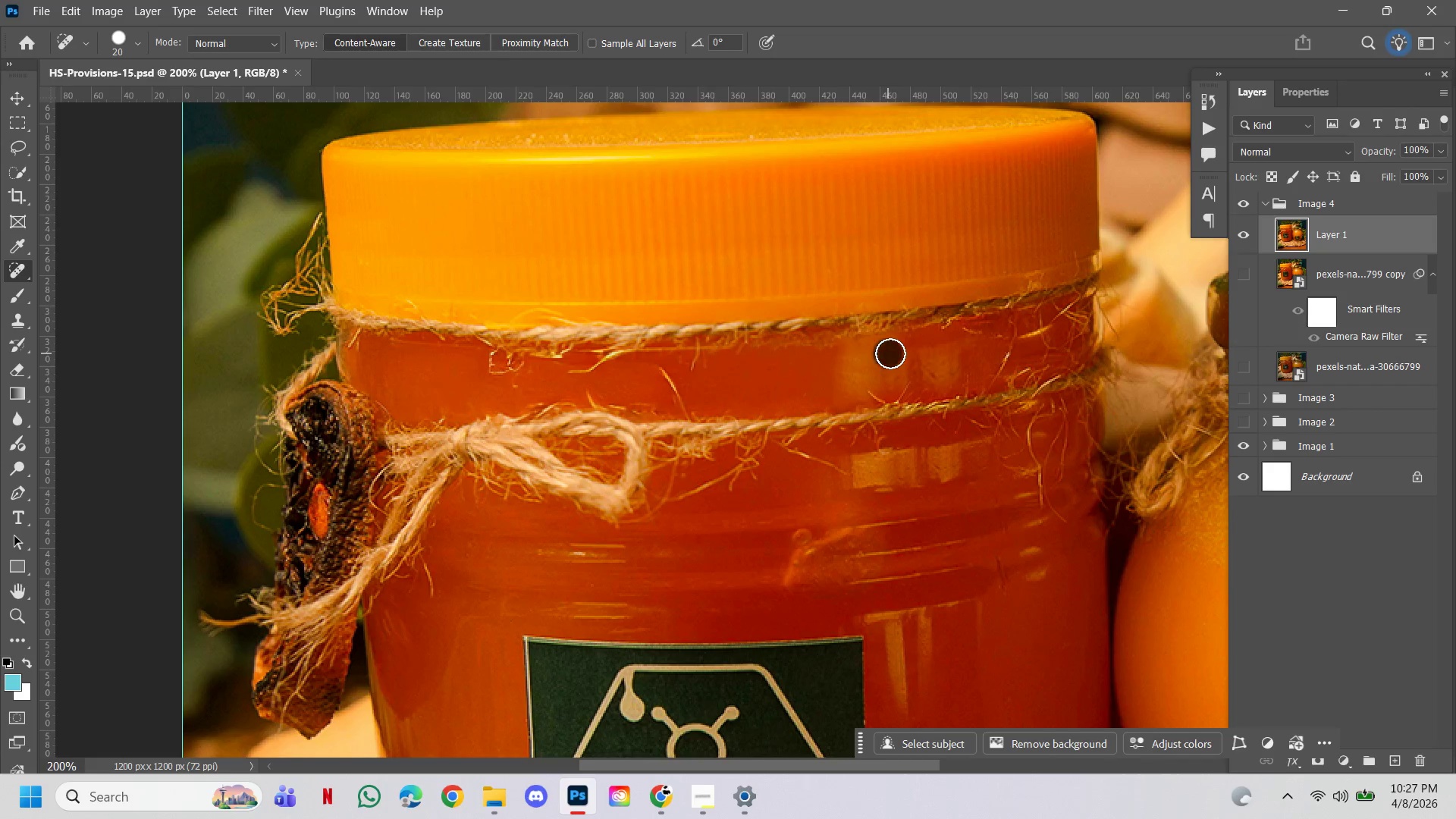 
left_click_drag(start_coordinate=[888, 353], to_coordinate=[908, 353])
 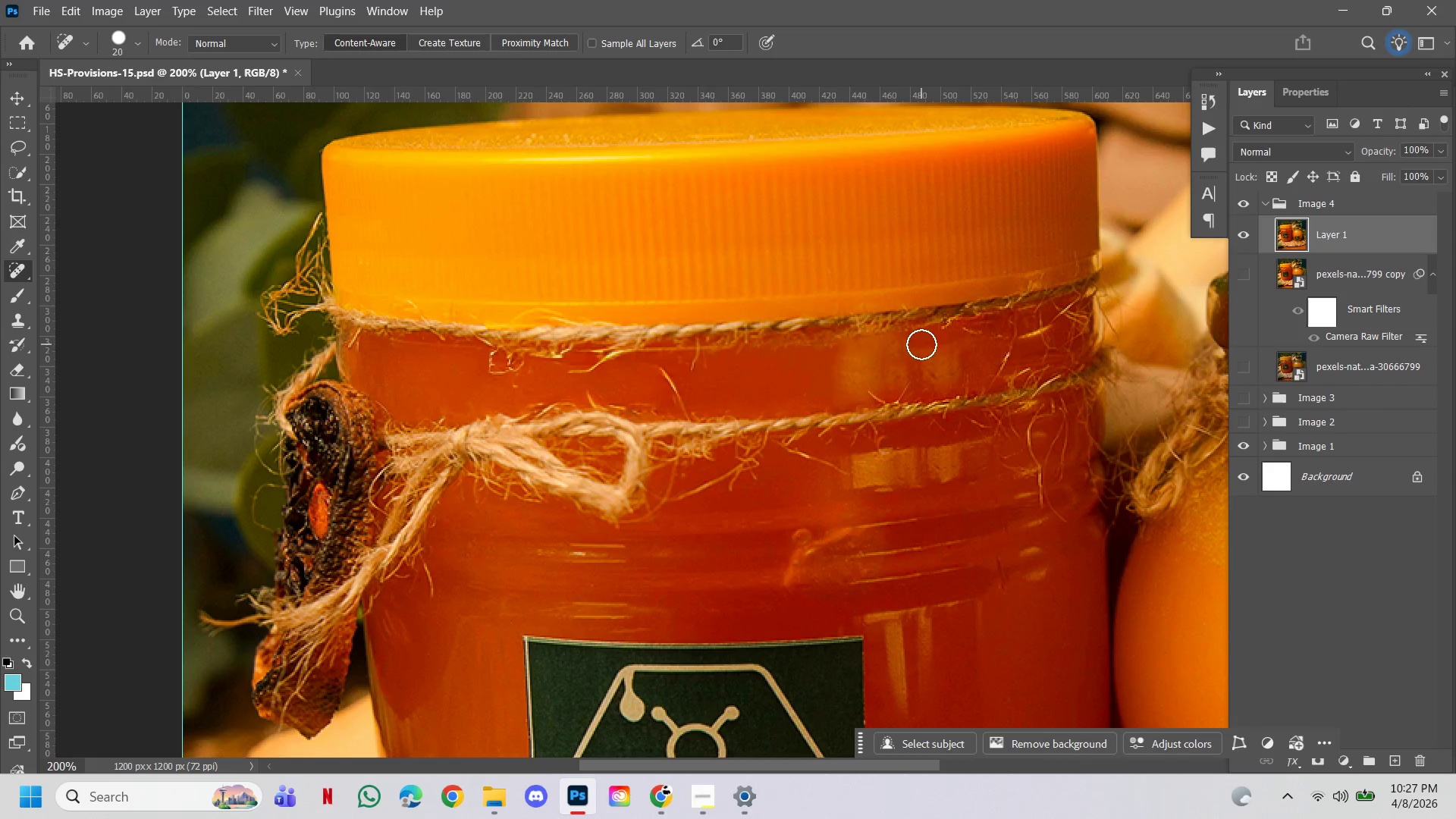 
left_click_drag(start_coordinate=[921, 344], to_coordinate=[964, 340])
 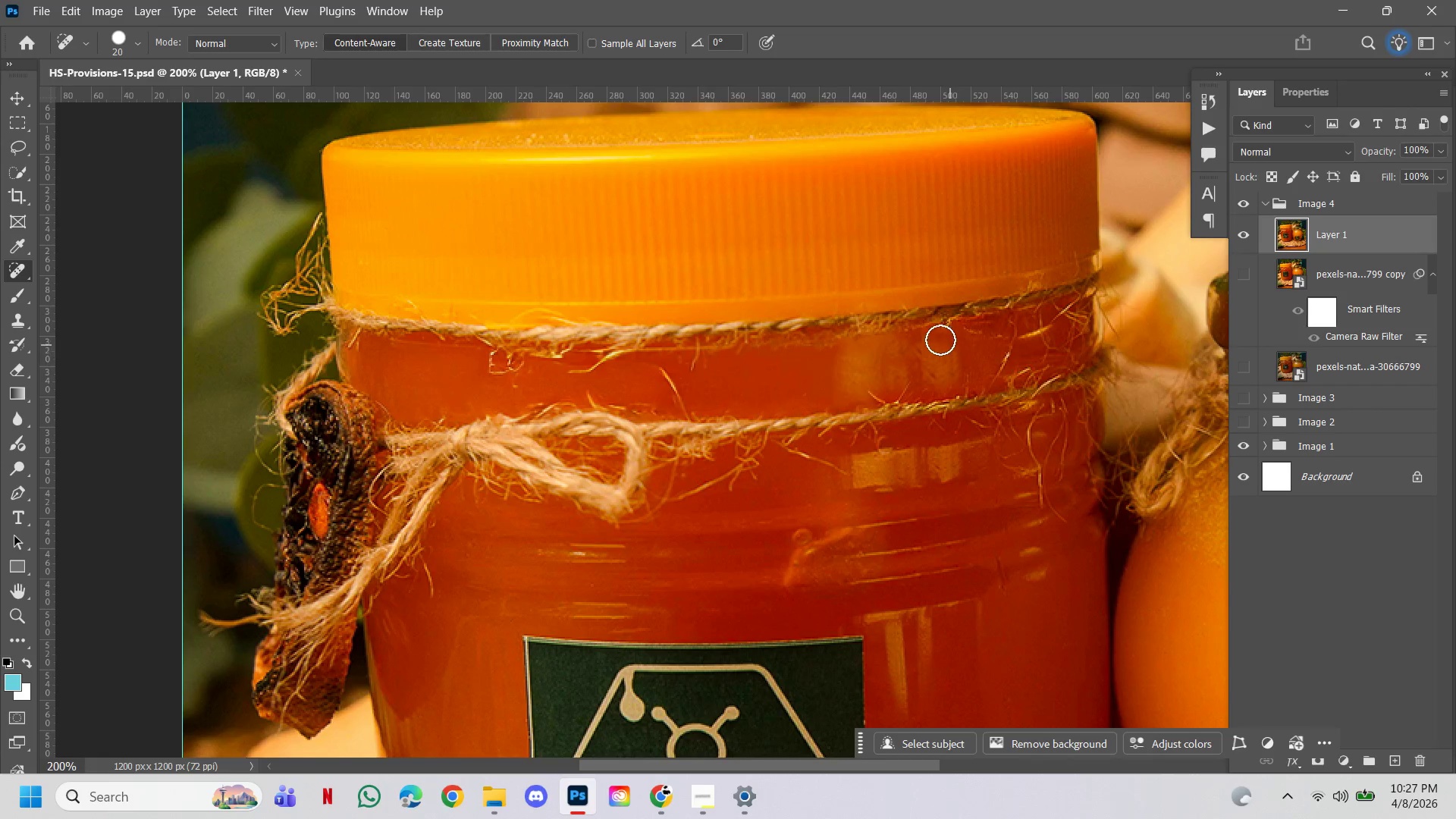 
left_click_drag(start_coordinate=[929, 340], to_coordinate=[965, 386])
 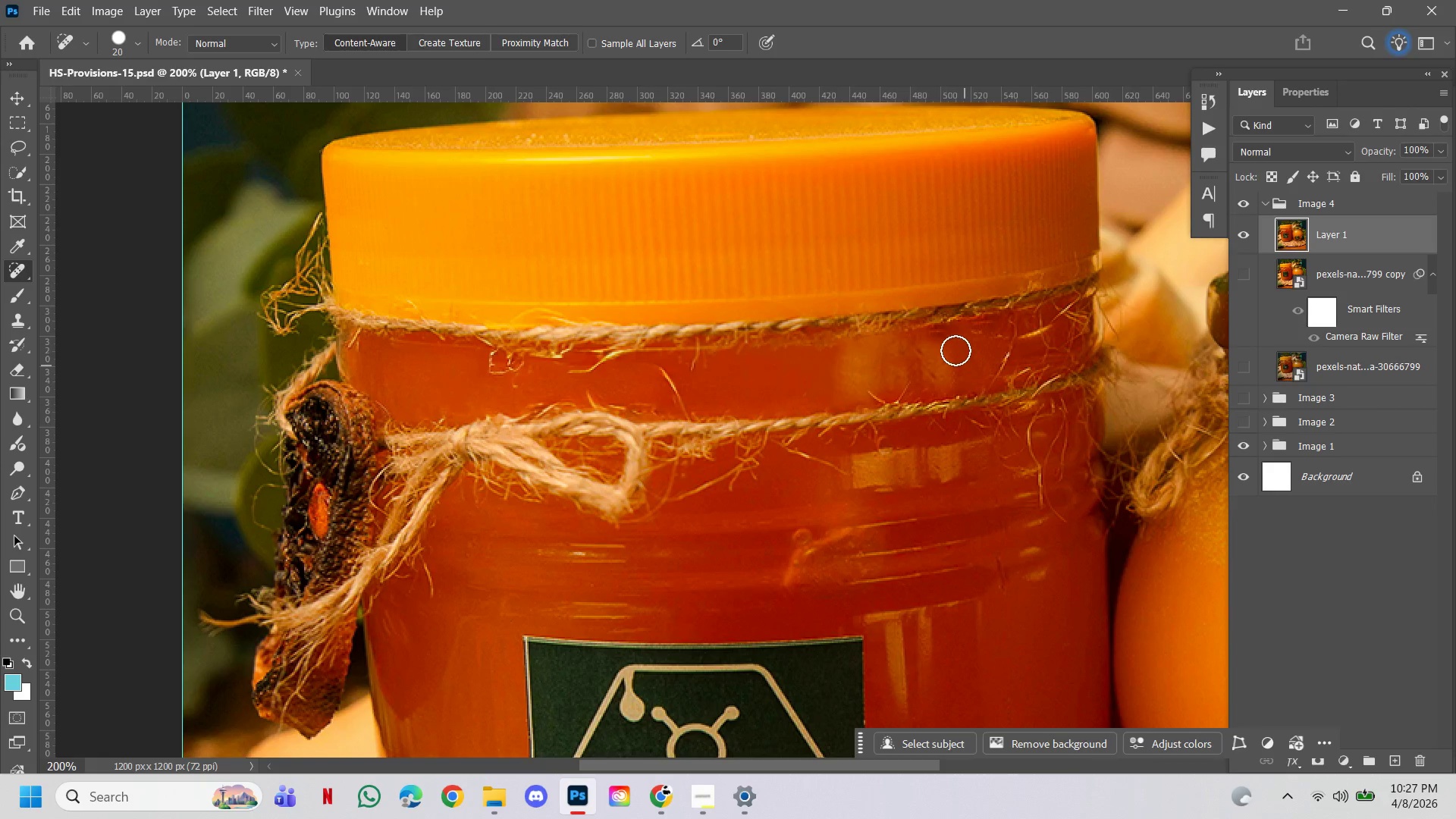 
left_click_drag(start_coordinate=[949, 356], to_coordinate=[945, 332])
 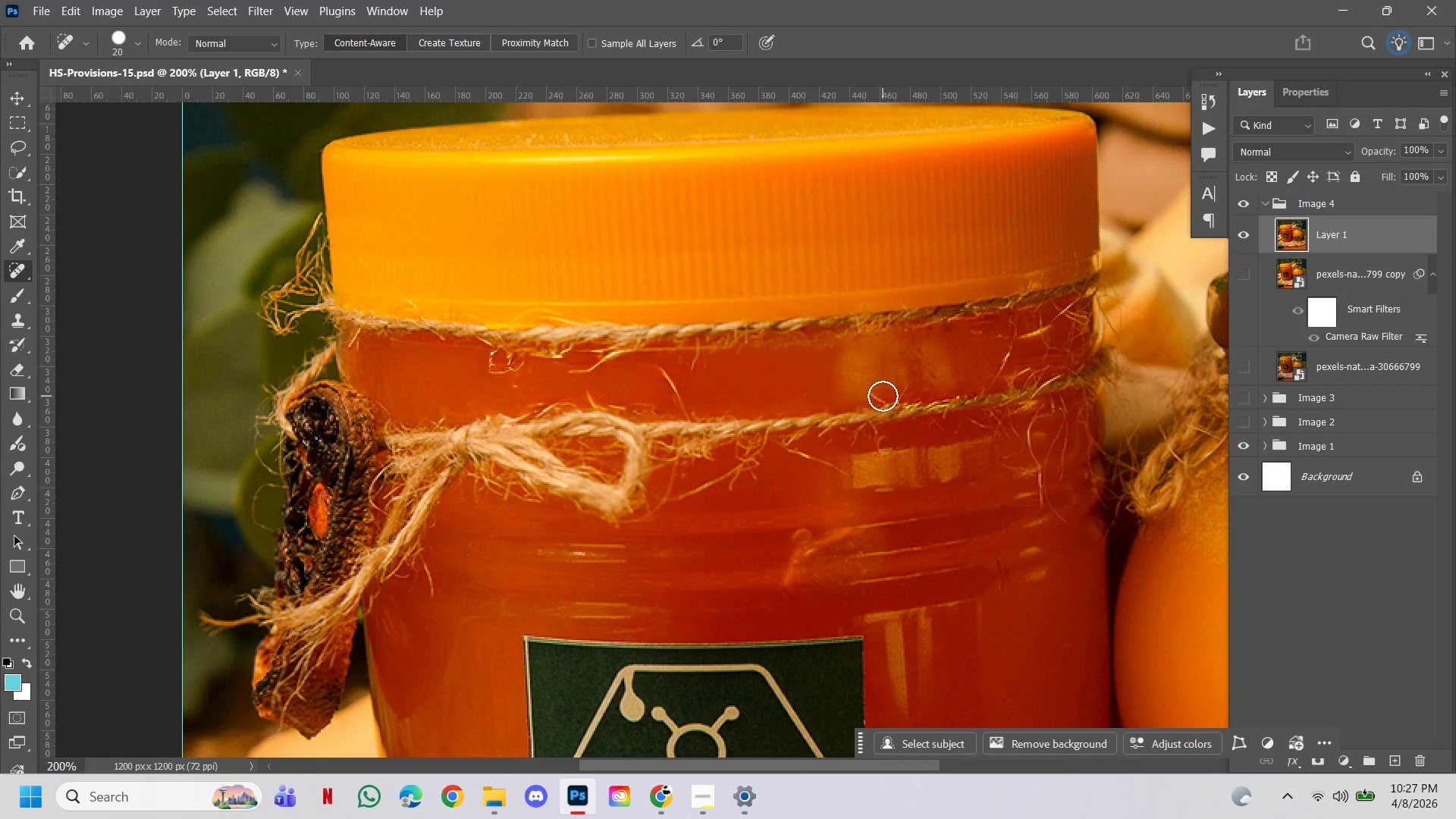 
left_click_drag(start_coordinate=[846, 376], to_coordinate=[843, 358])
 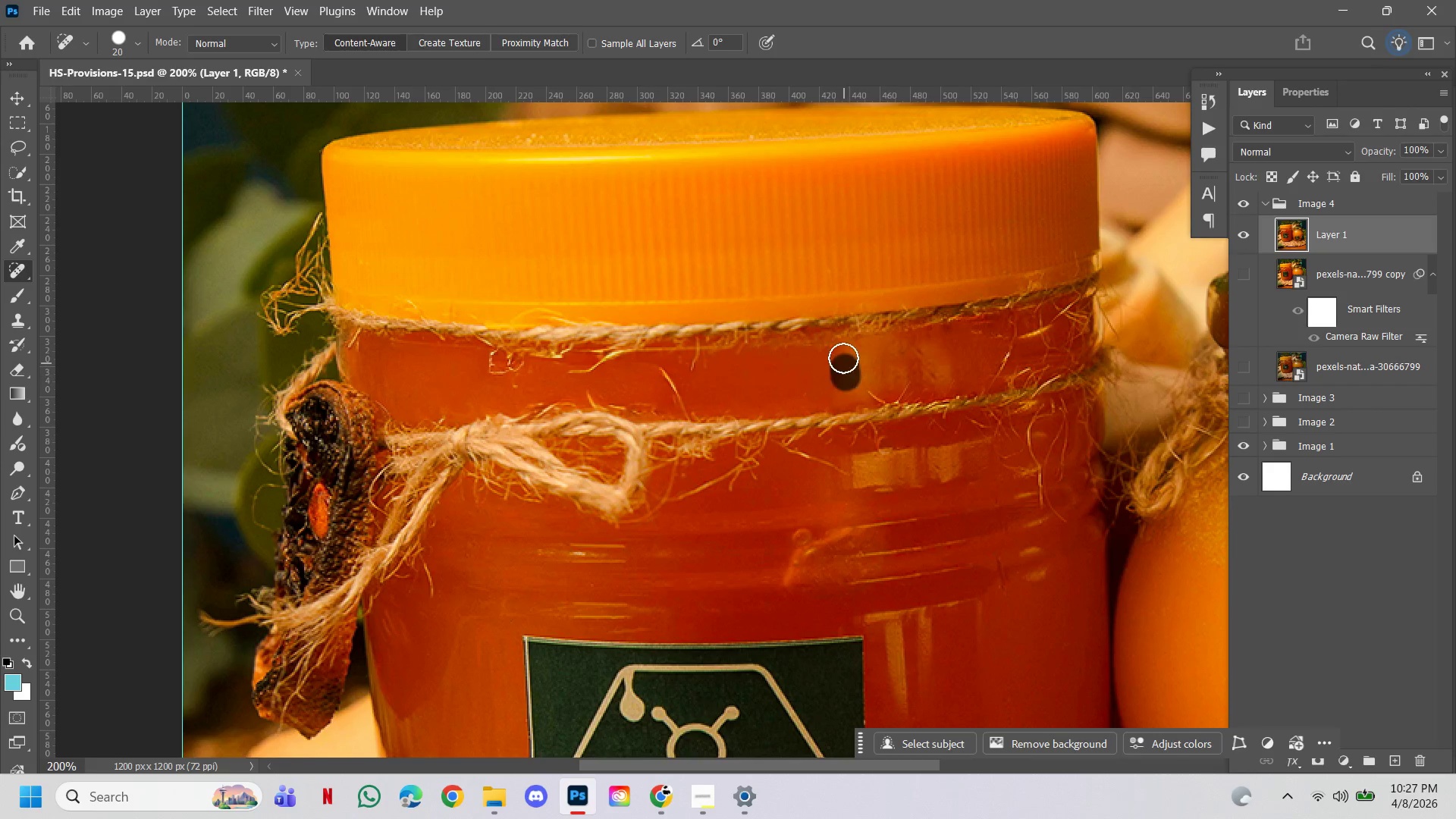 
double_click([843, 358])
 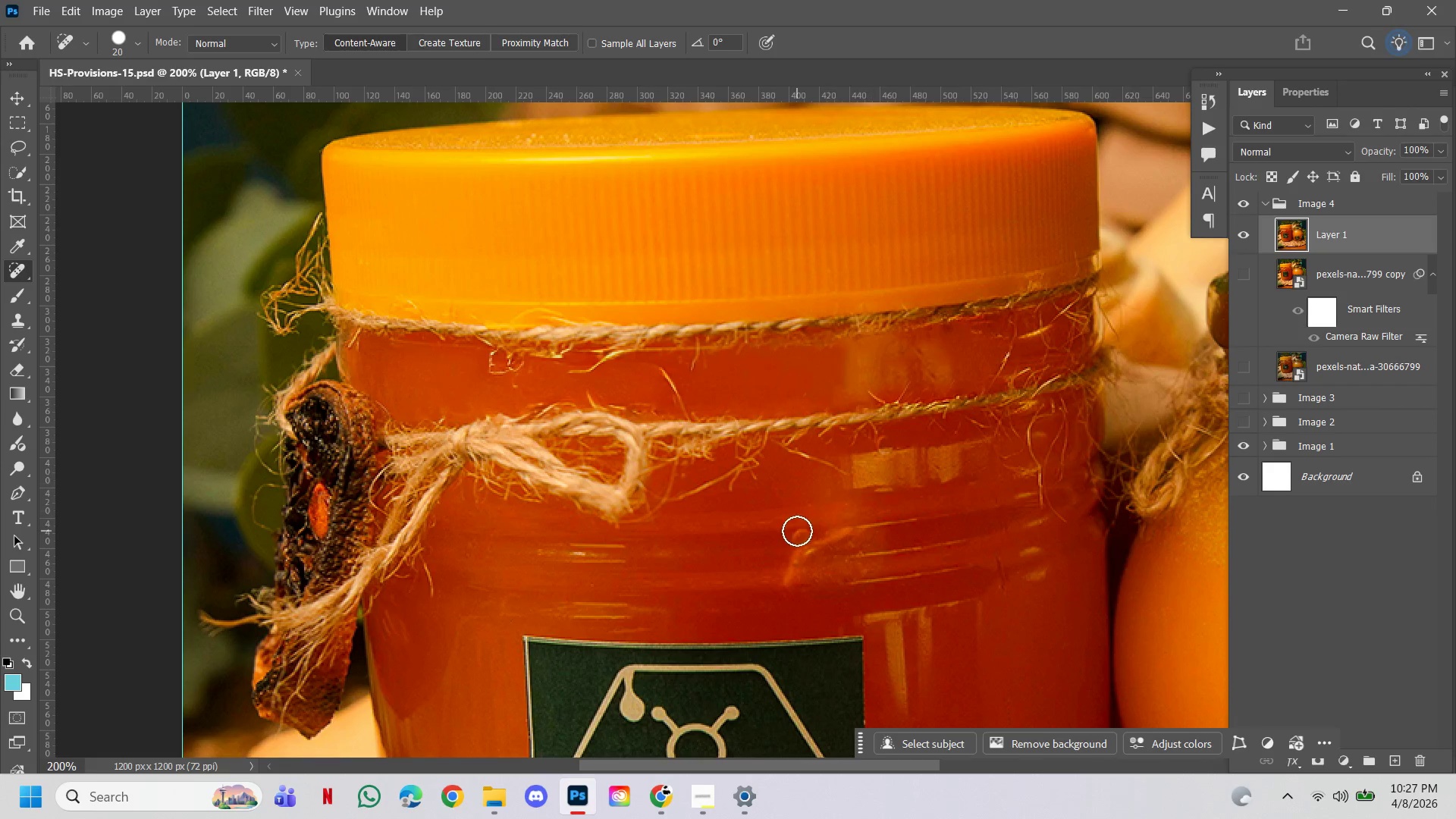 
hold_key(key=AltLeft, duration=0.56)
 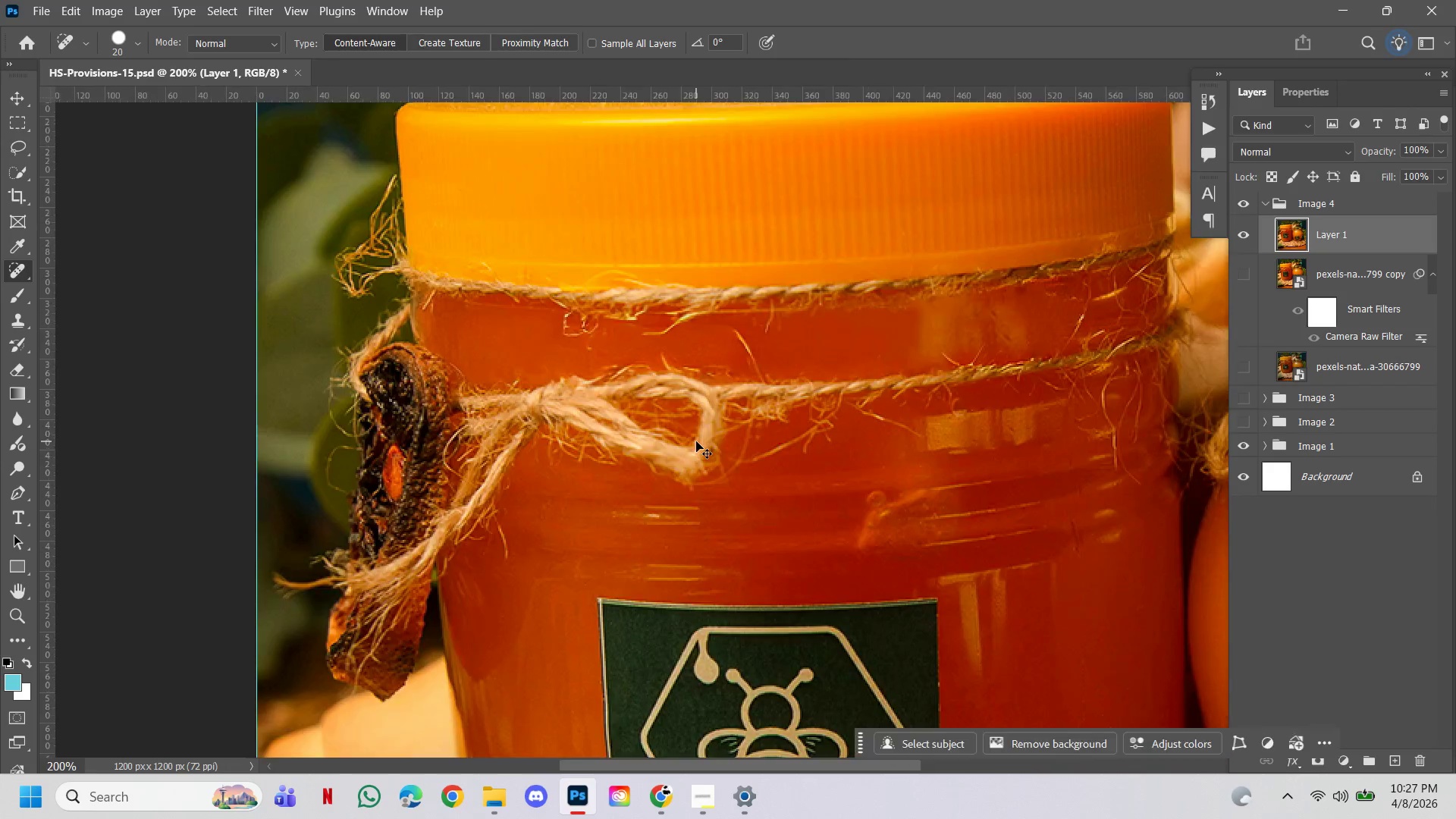 
hold_key(key=Space, duration=1.03)
 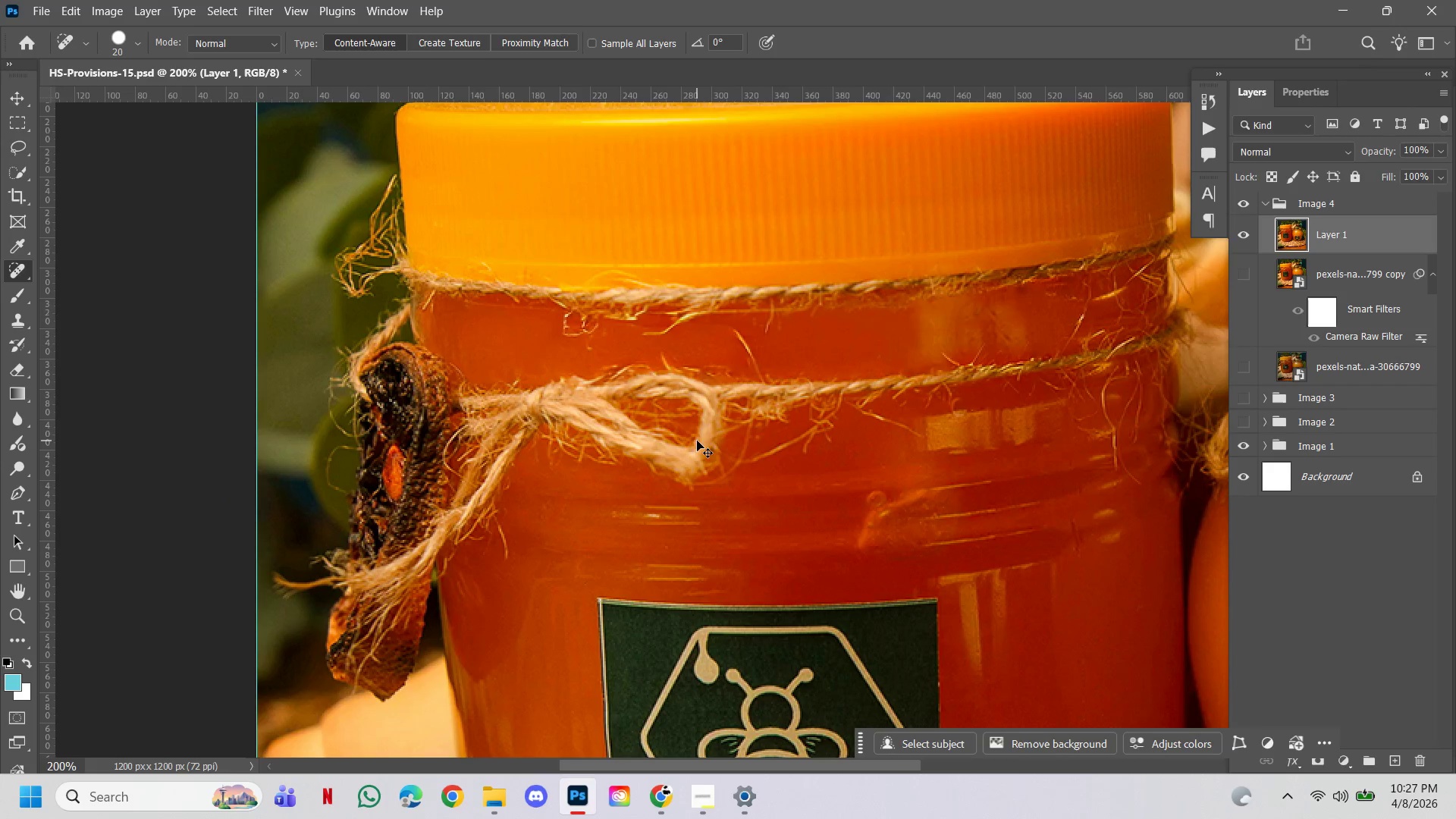 
left_click([771, 403])
 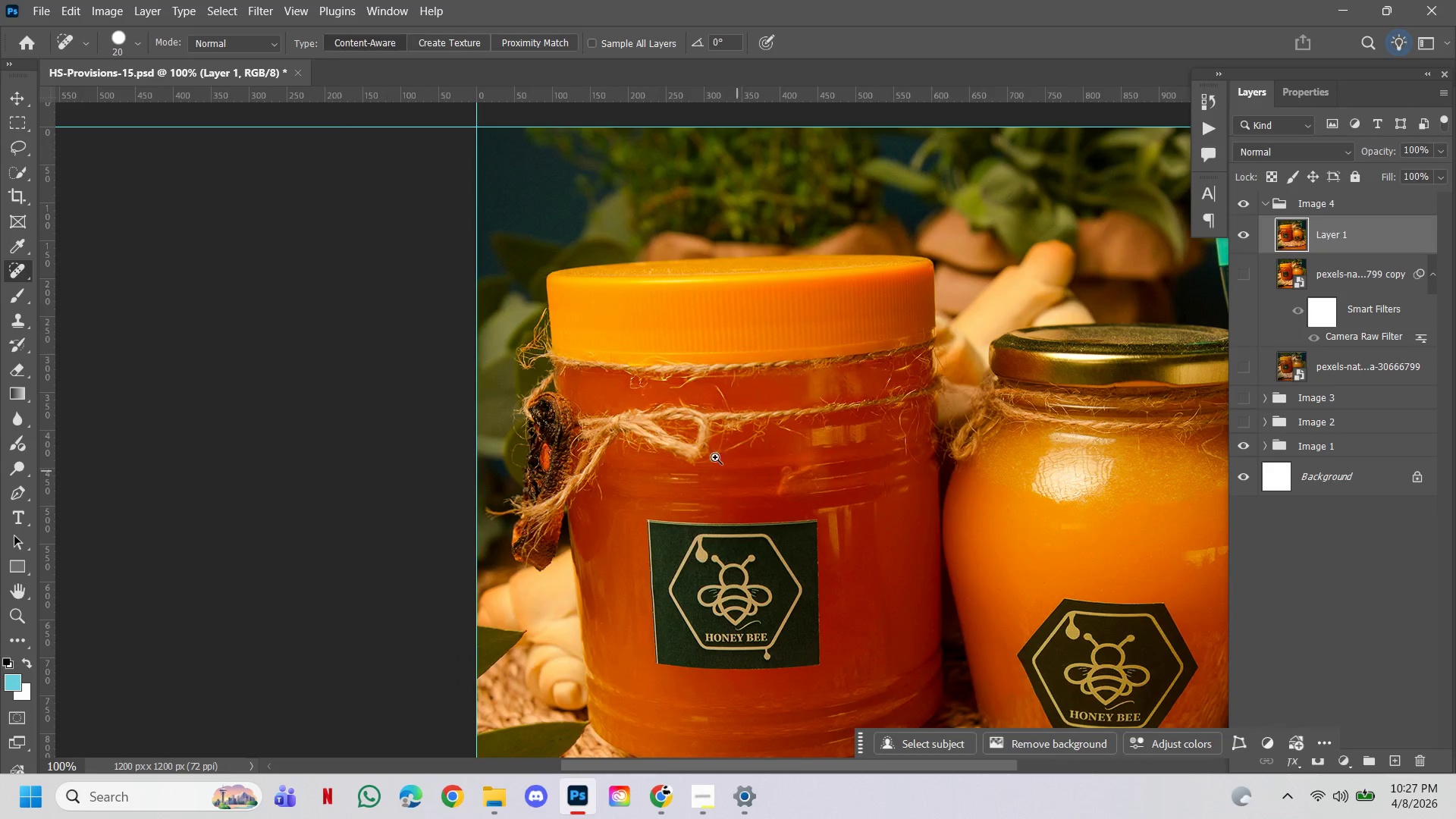 
left_click([697, 441])
 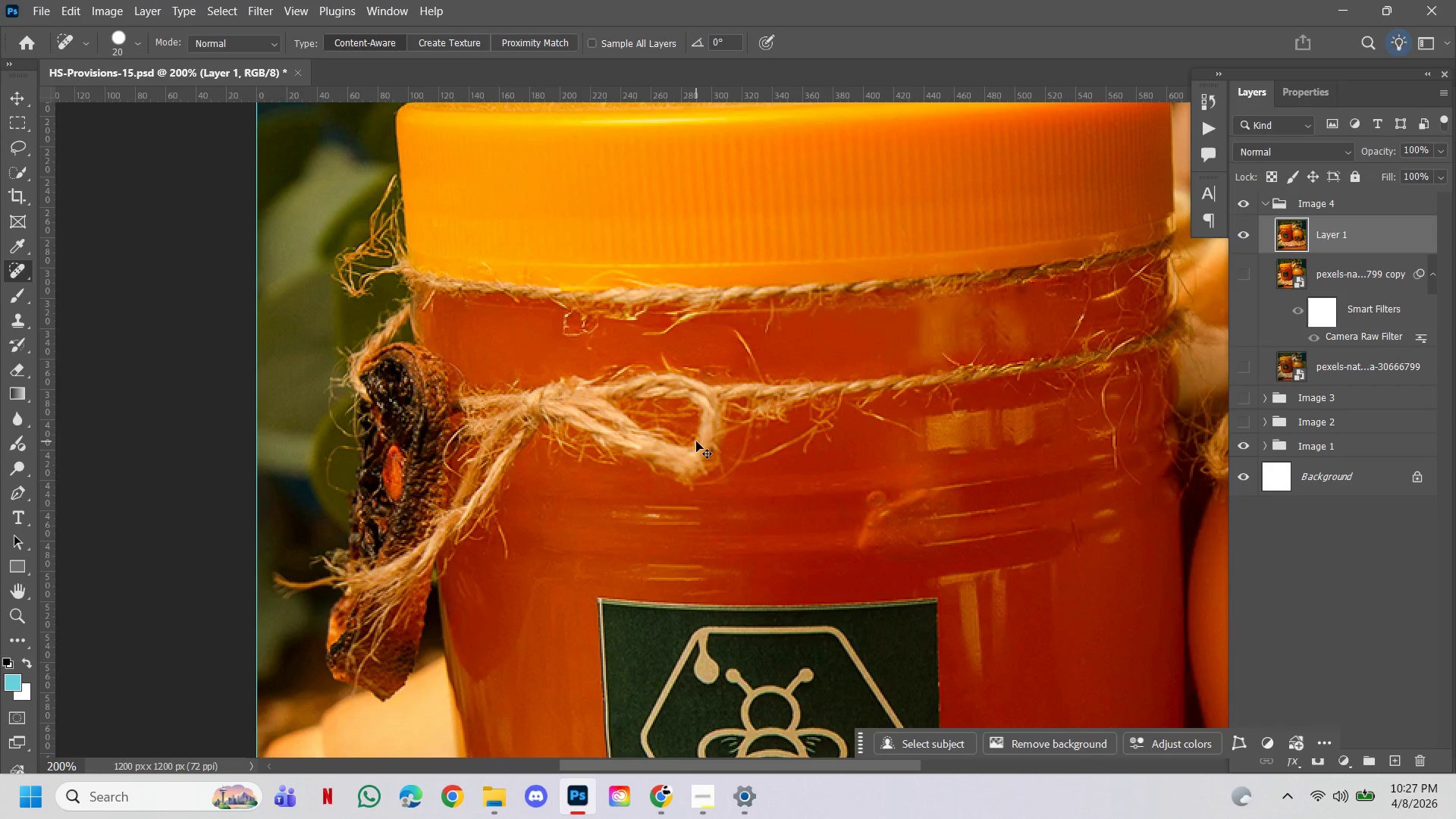 
key(Control+Z)
 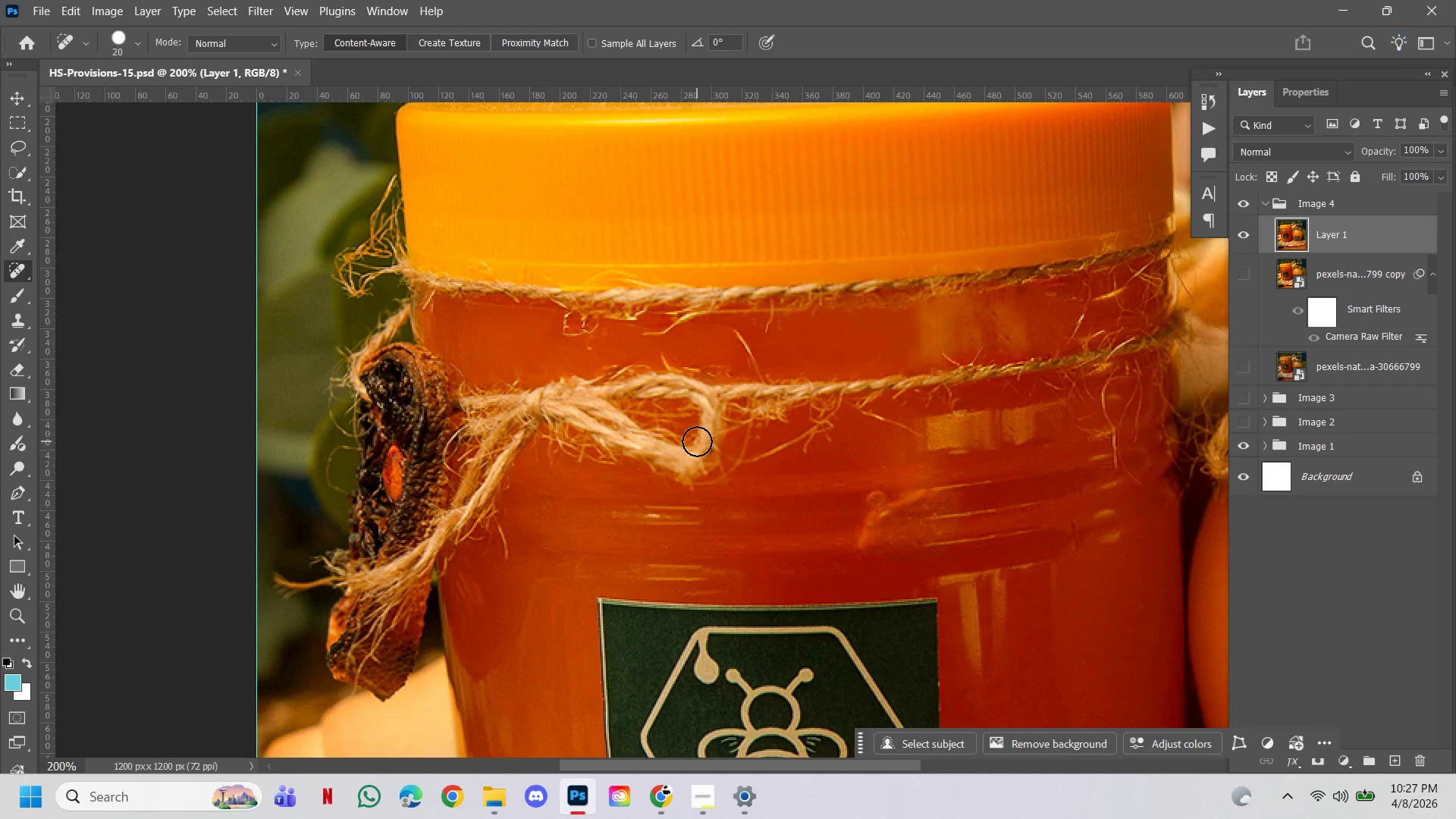 
hold_key(key=ControlLeft, duration=0.77)
 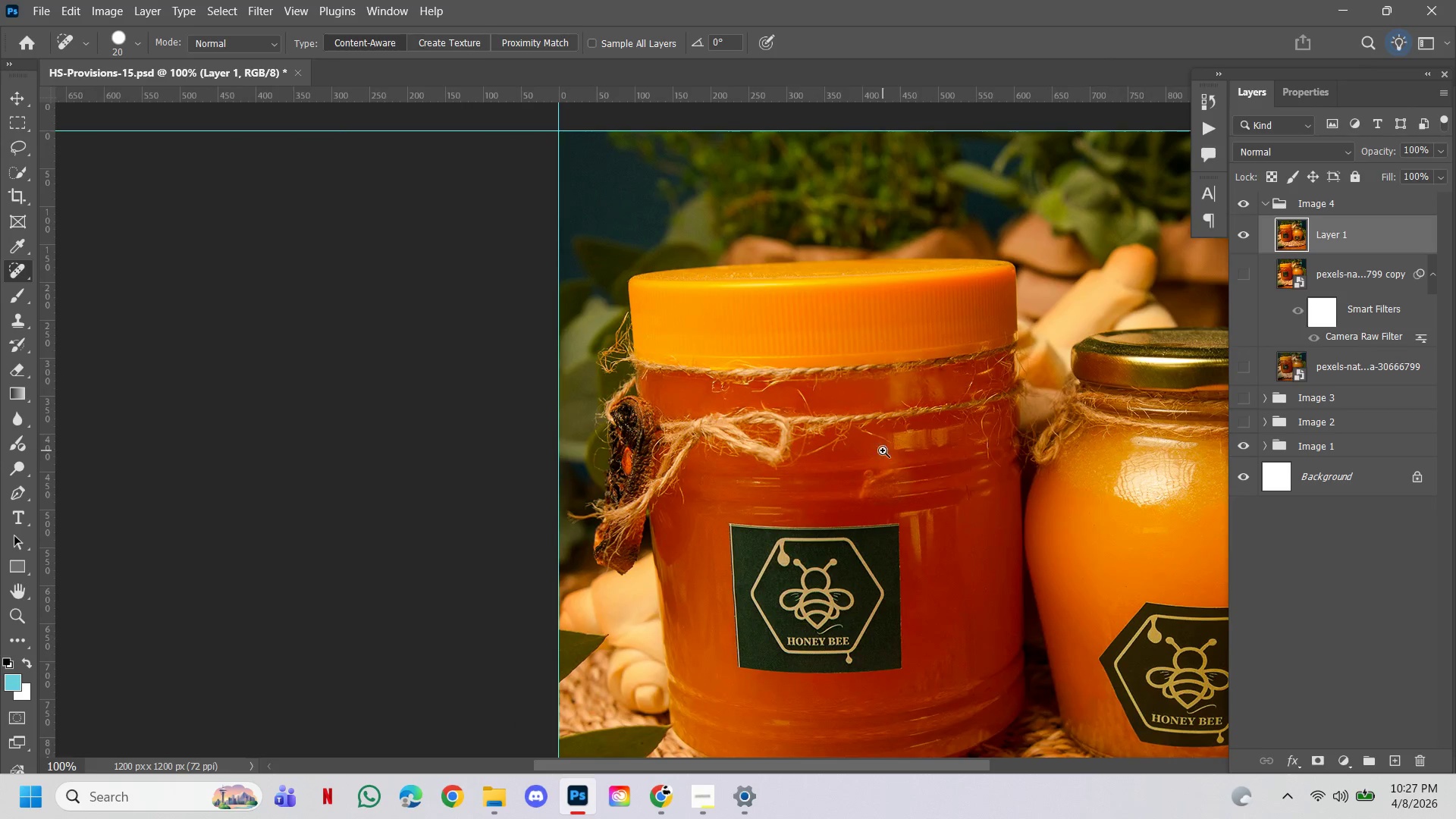 
hold_key(key=AltLeft, duration=0.58)
 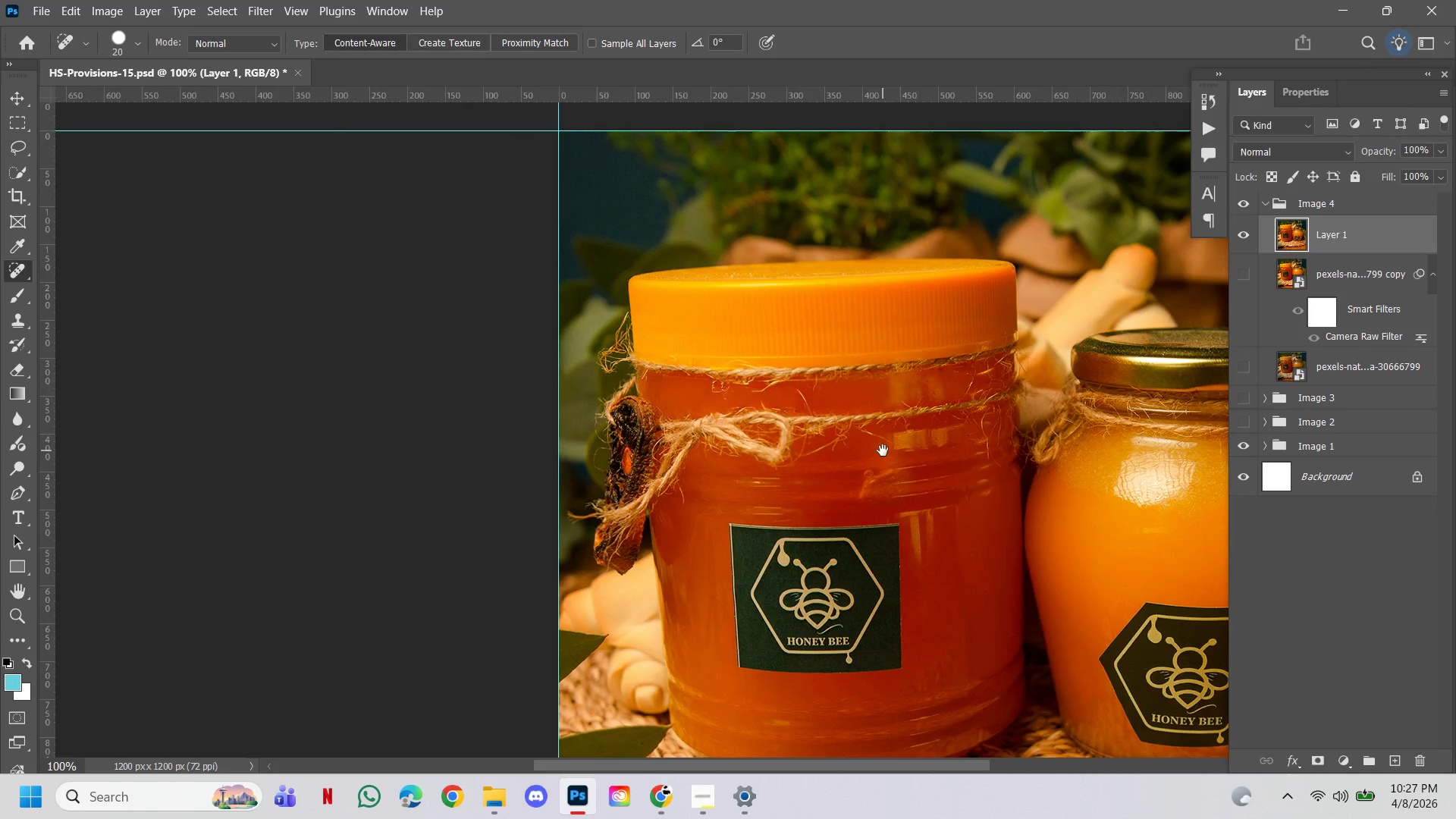 
hold_key(key=Space, duration=14.39)
 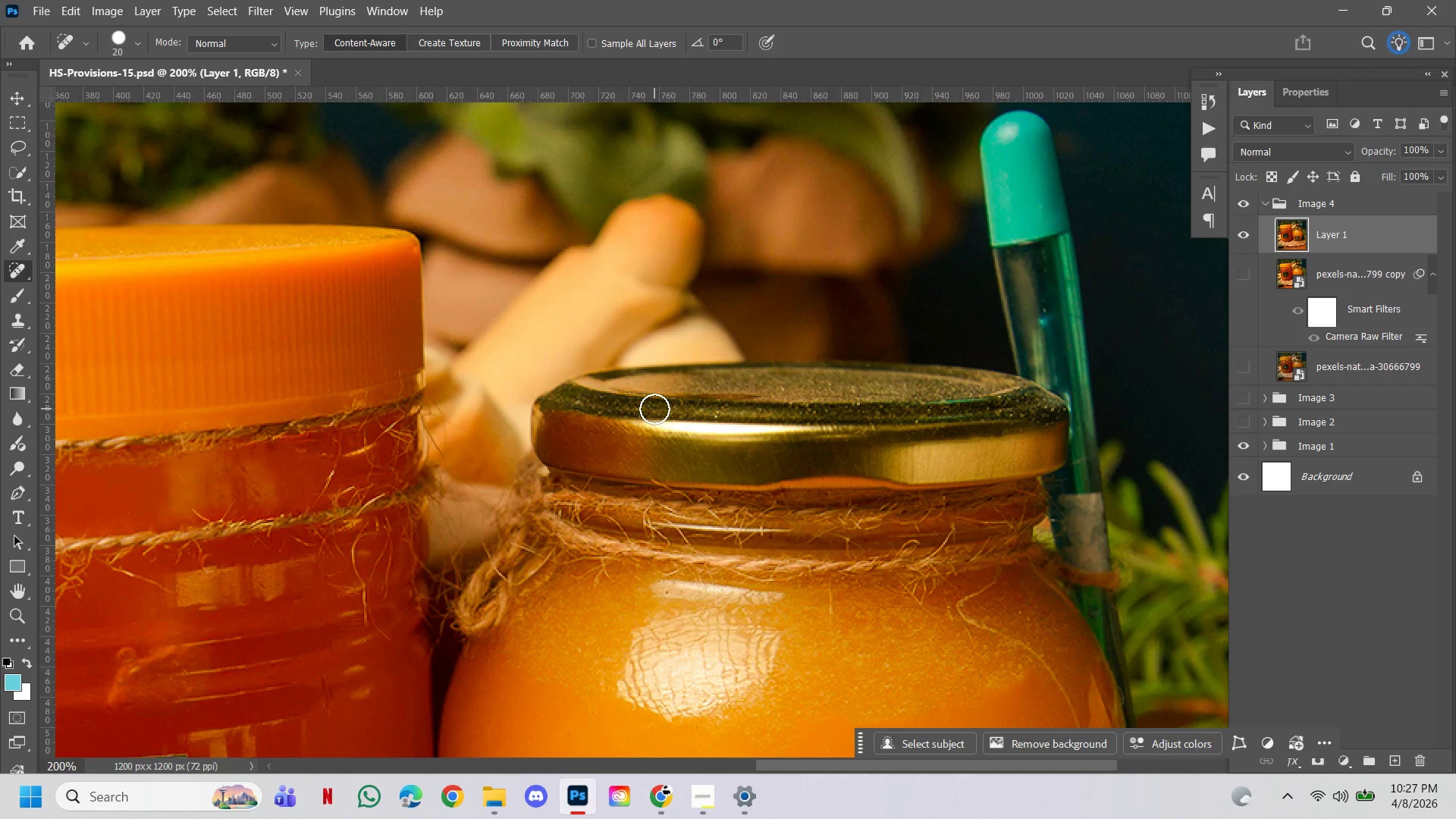 
left_click([883, 385])
 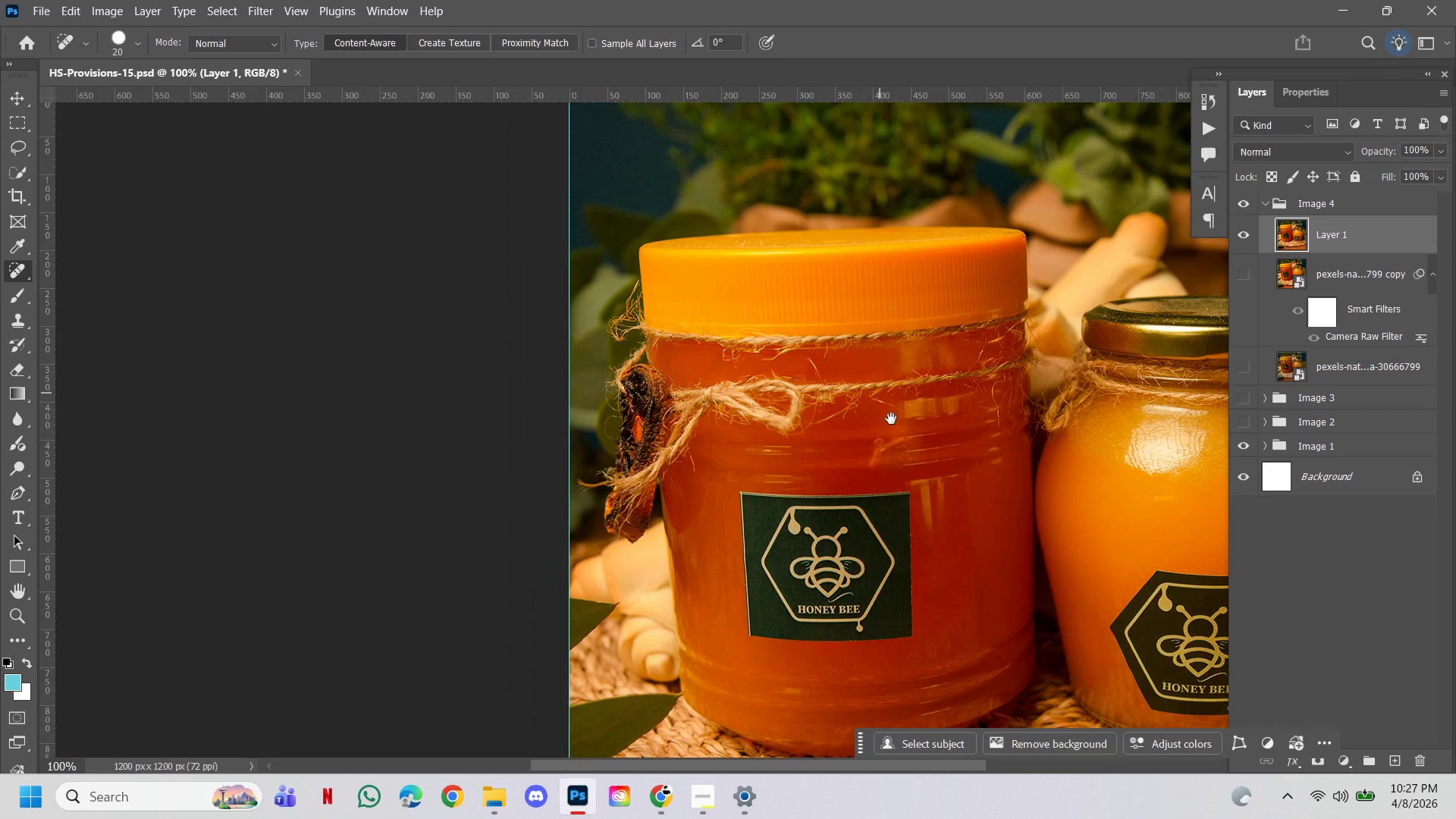 
left_click_drag(start_coordinate=[893, 419], to_coordinate=[883, 450])
 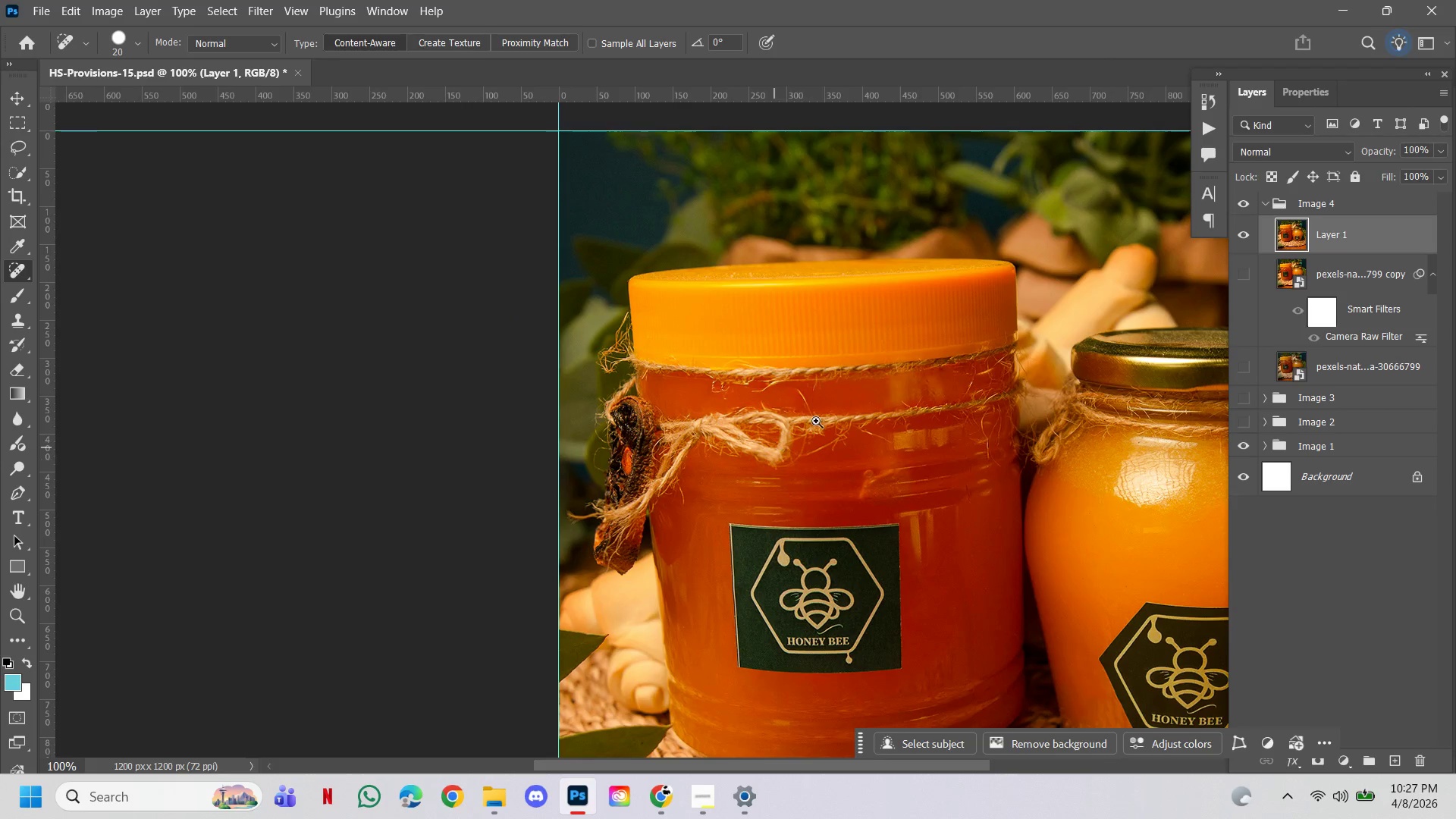 
hold_key(key=ControlLeft, duration=1.34)
 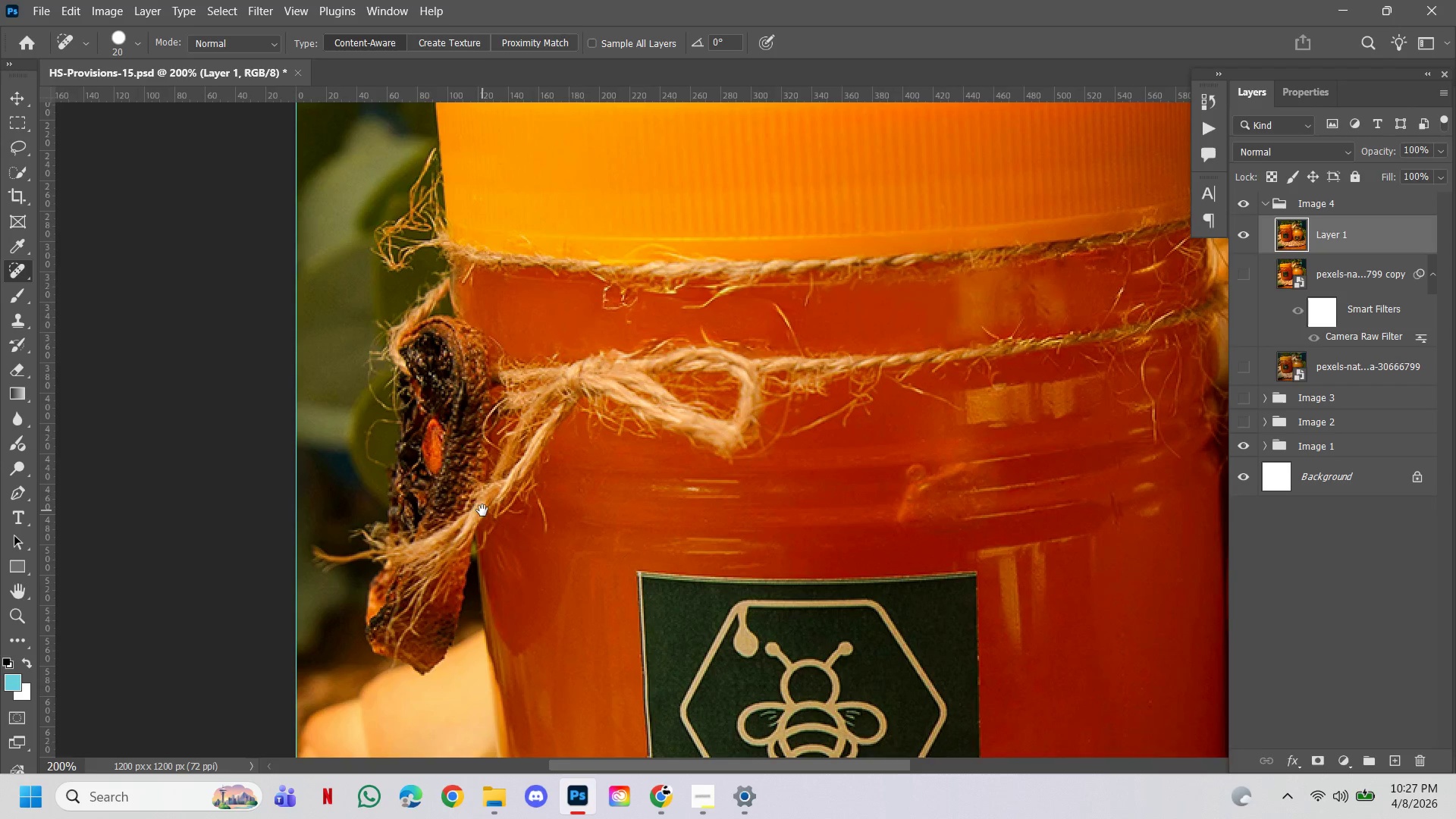 
hold_key(key=AltLeft, duration=0.31)
 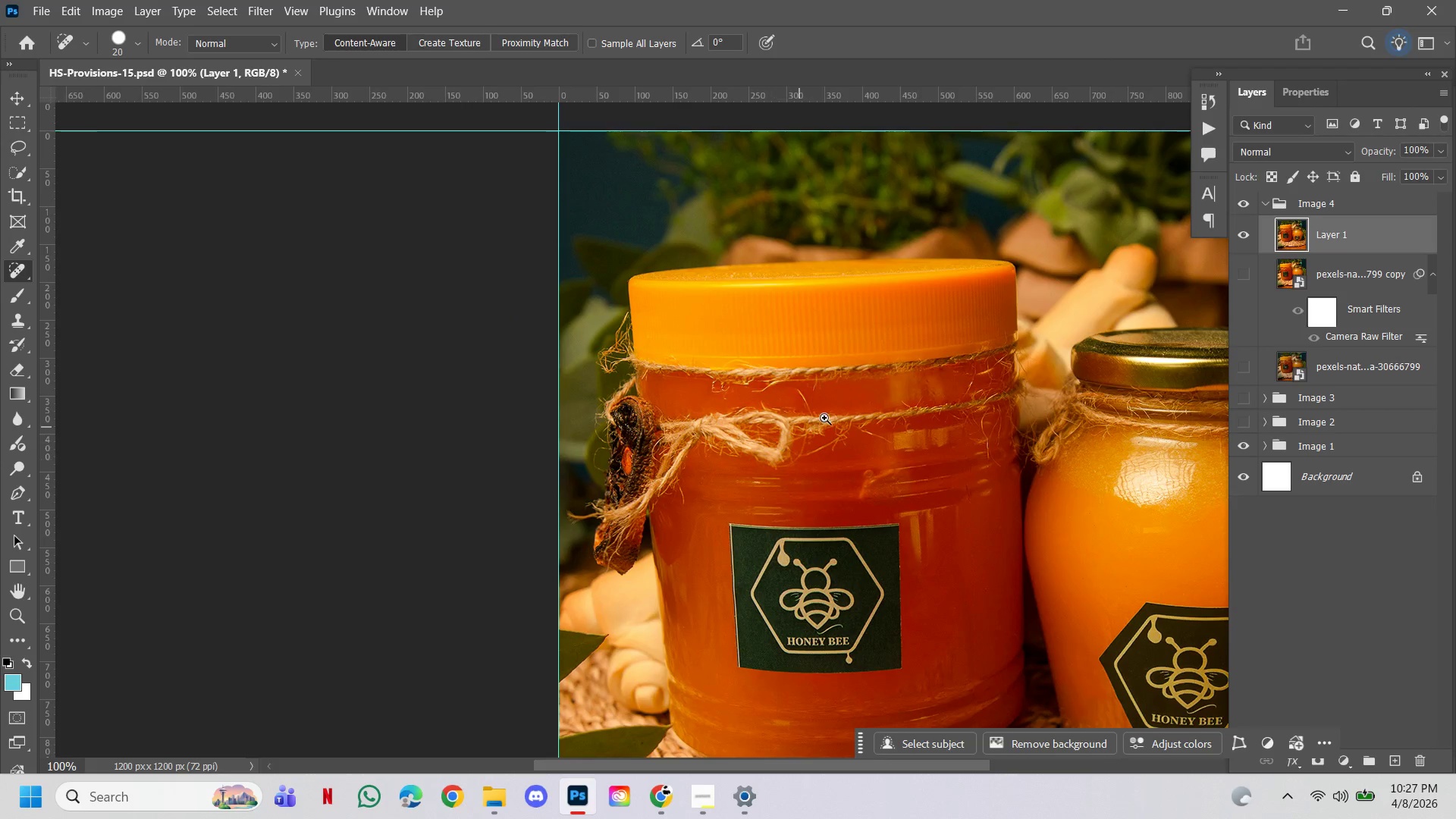 
left_click([824, 418])
 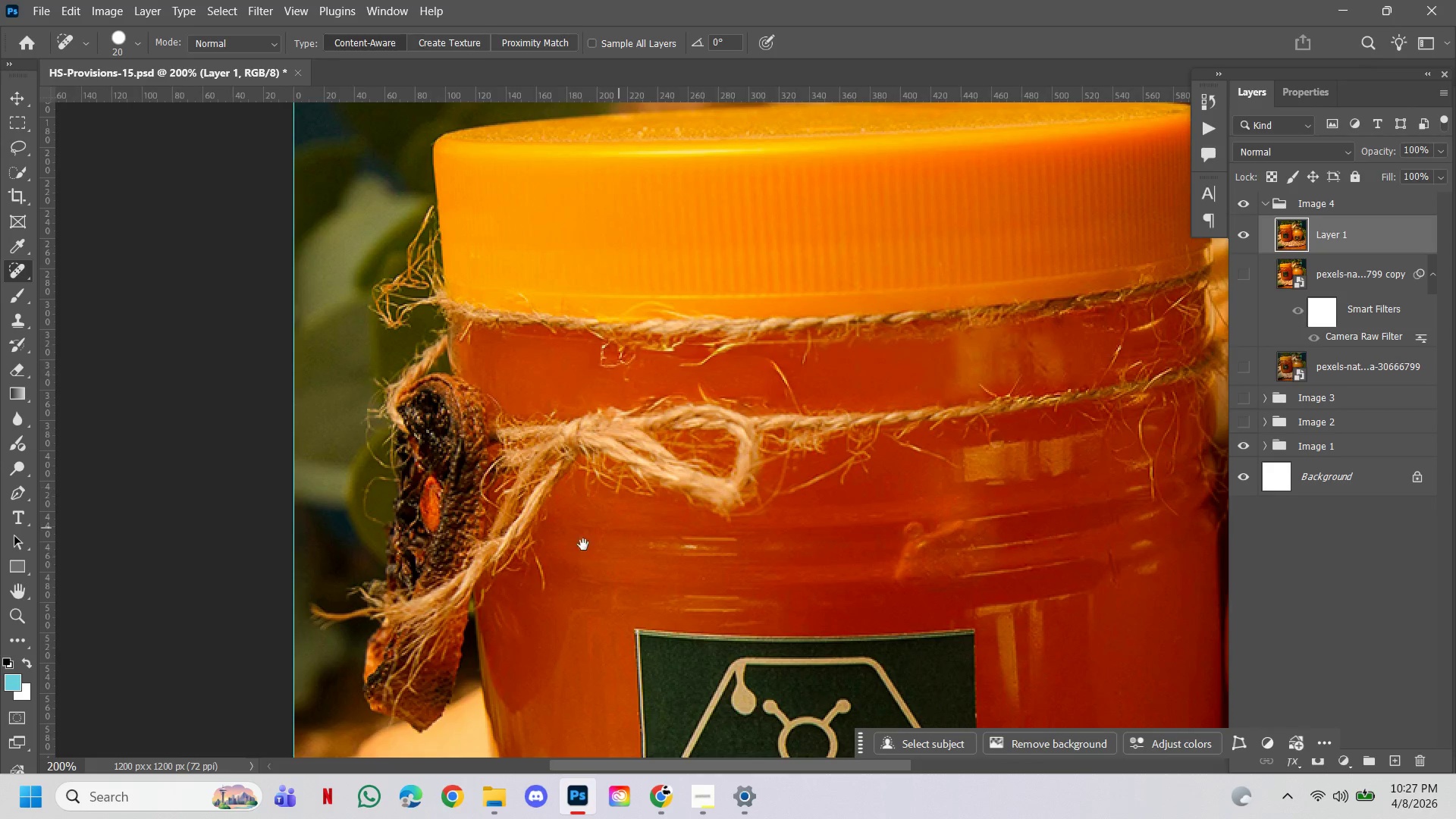 
left_click_drag(start_coordinate=[480, 568], to_coordinate=[482, 510])
 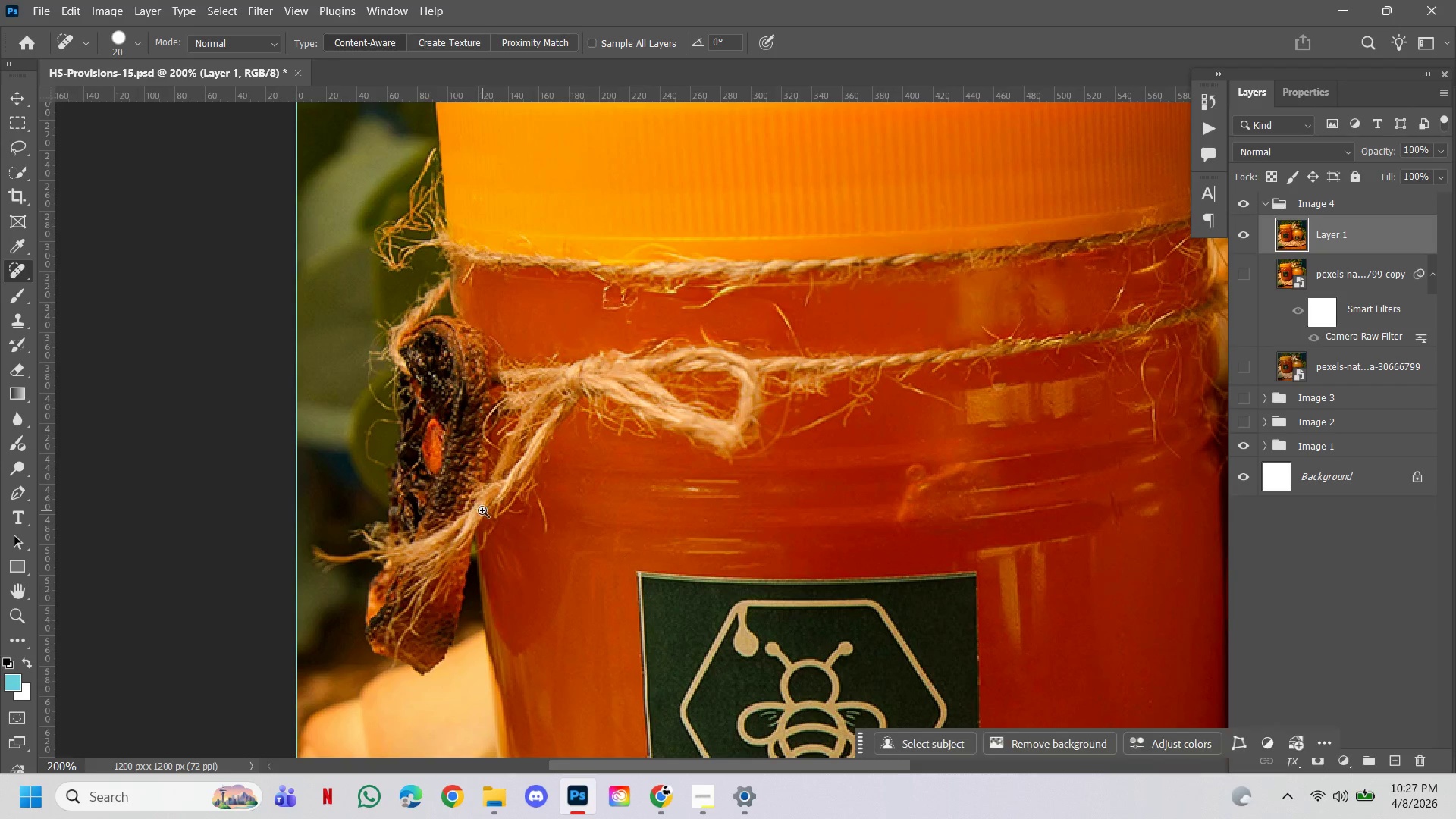 
hold_key(key=ControlLeft, duration=0.52)
hold_key(key=AltLeft, duration=0.42)
left_click([722, 498])
 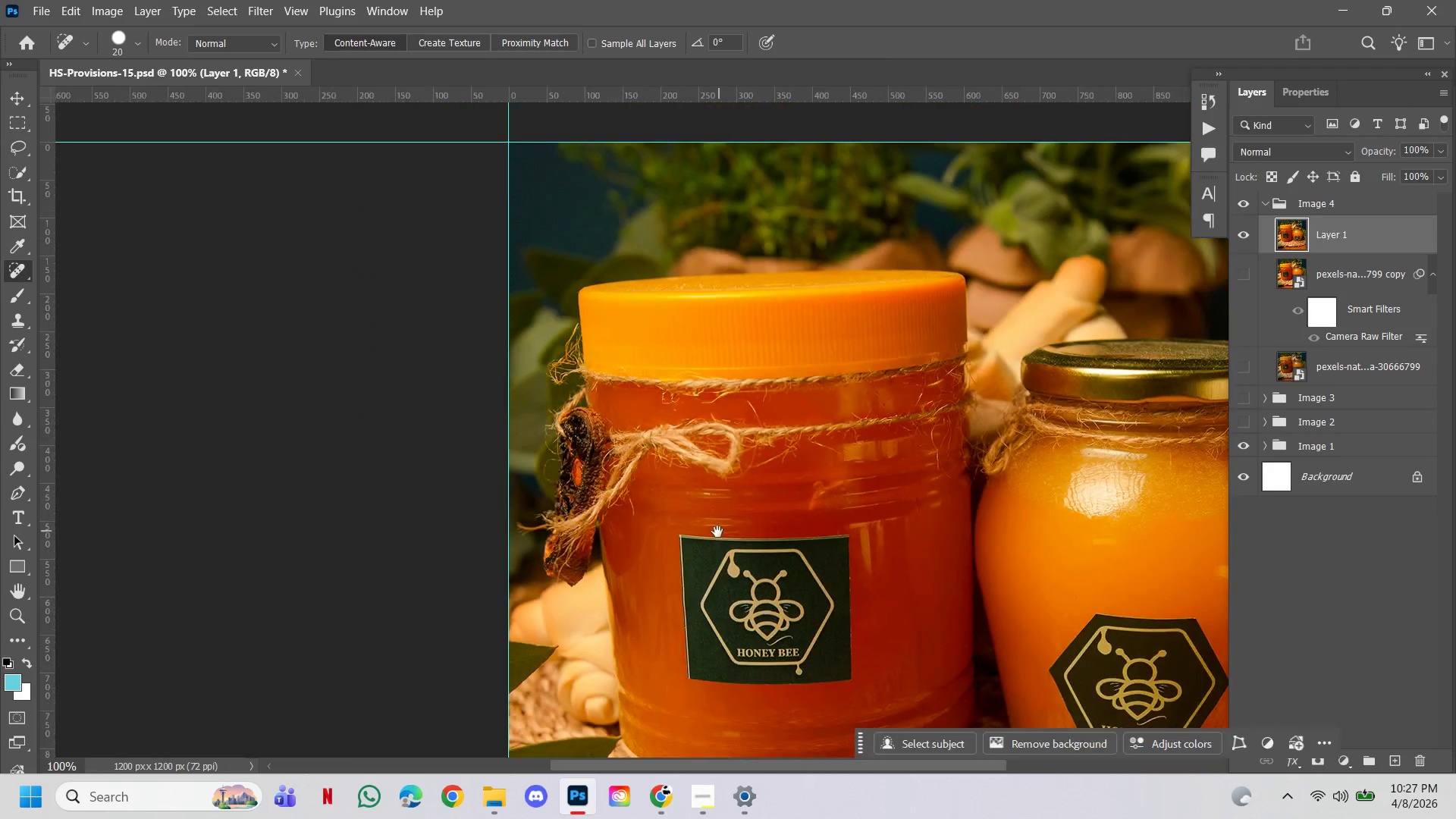 
left_click_drag(start_coordinate=[717, 532], to_coordinate=[696, 521])
 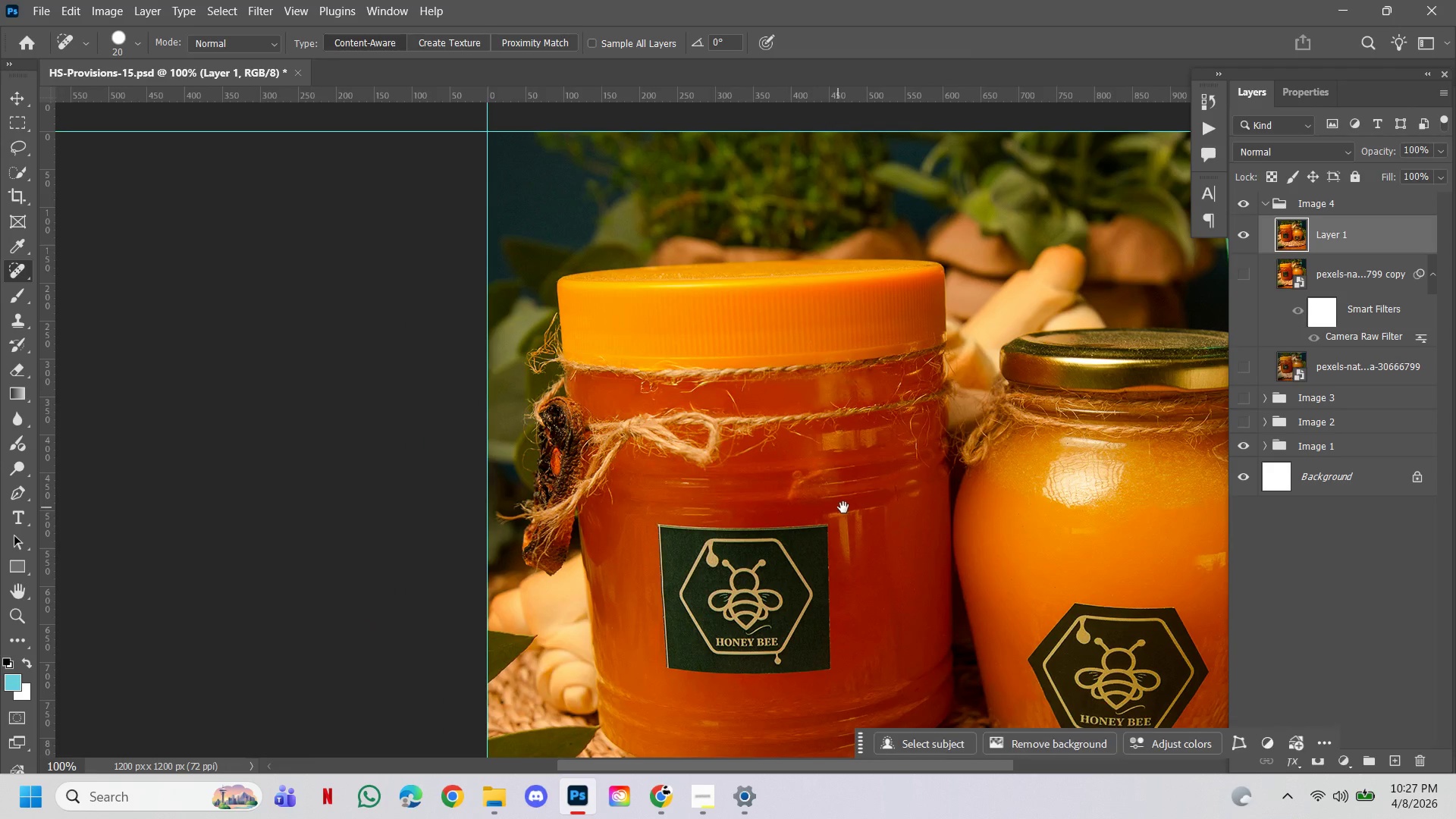 
left_click_drag(start_coordinate=[843, 507], to_coordinate=[783, 616])
 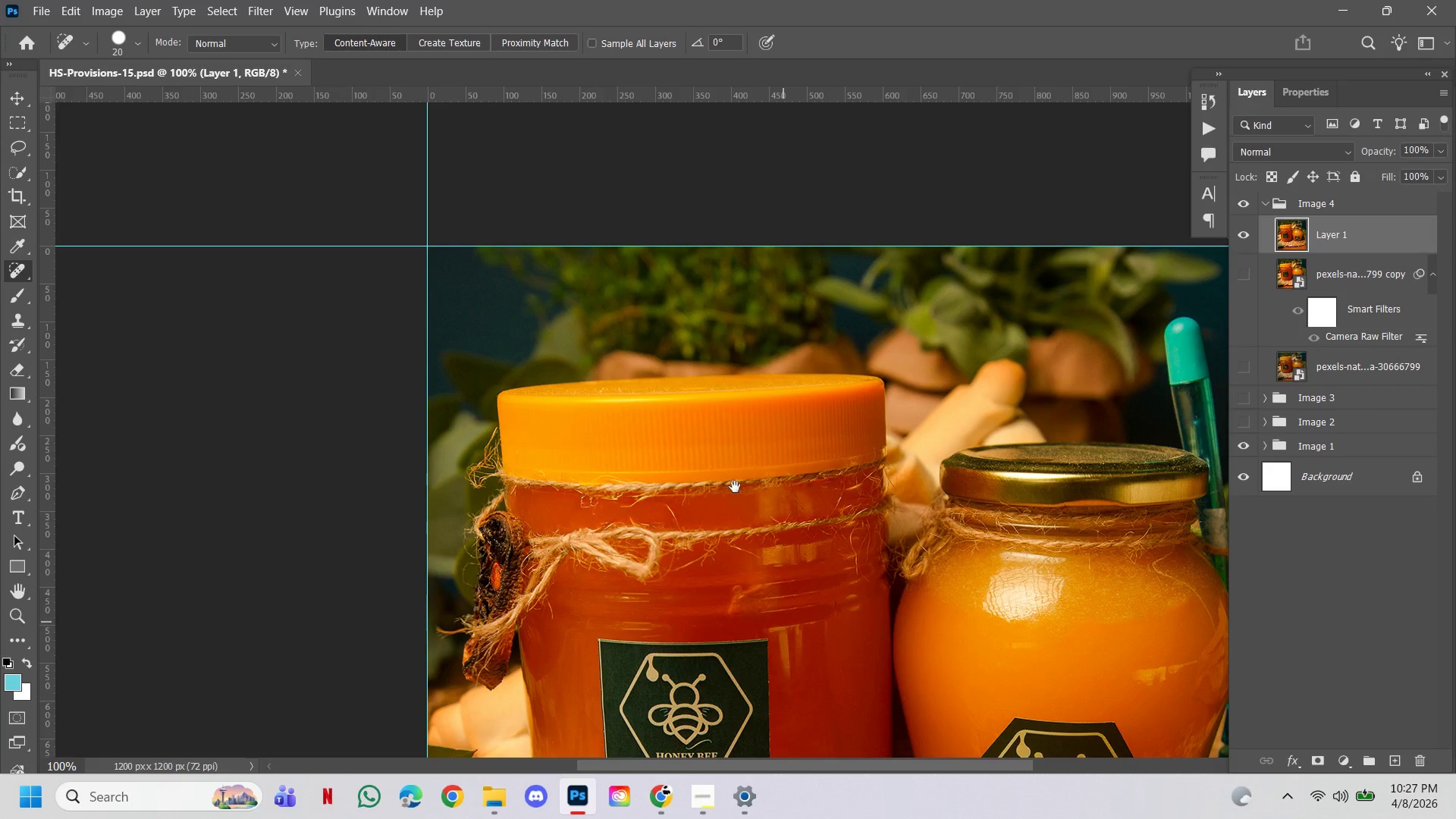 
hold_key(key=ControlLeft, duration=2.11)
left_click([726, 475])
 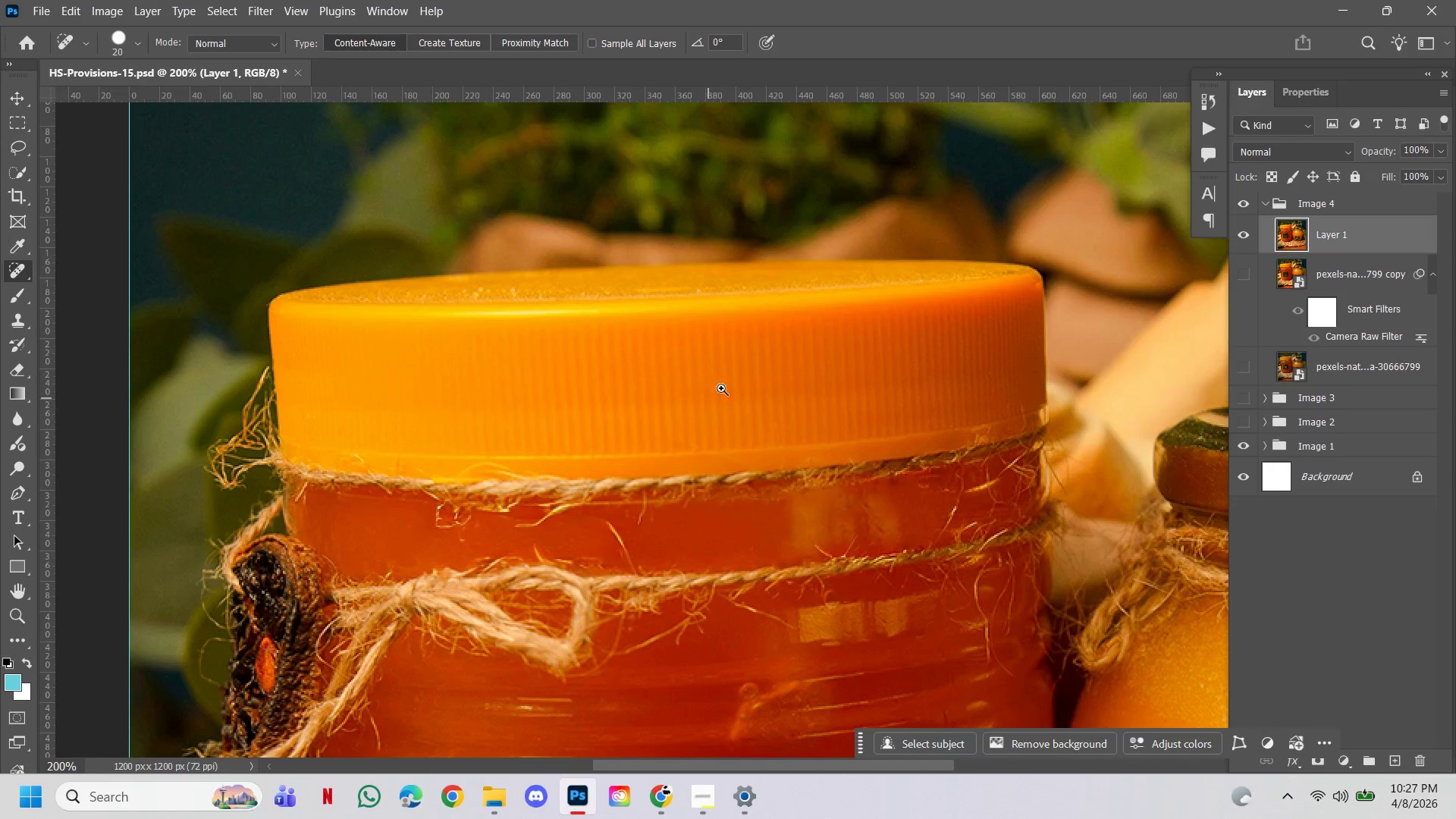 
hold_key(key=AltLeft, duration=0.53)
left_click([887, 580])
 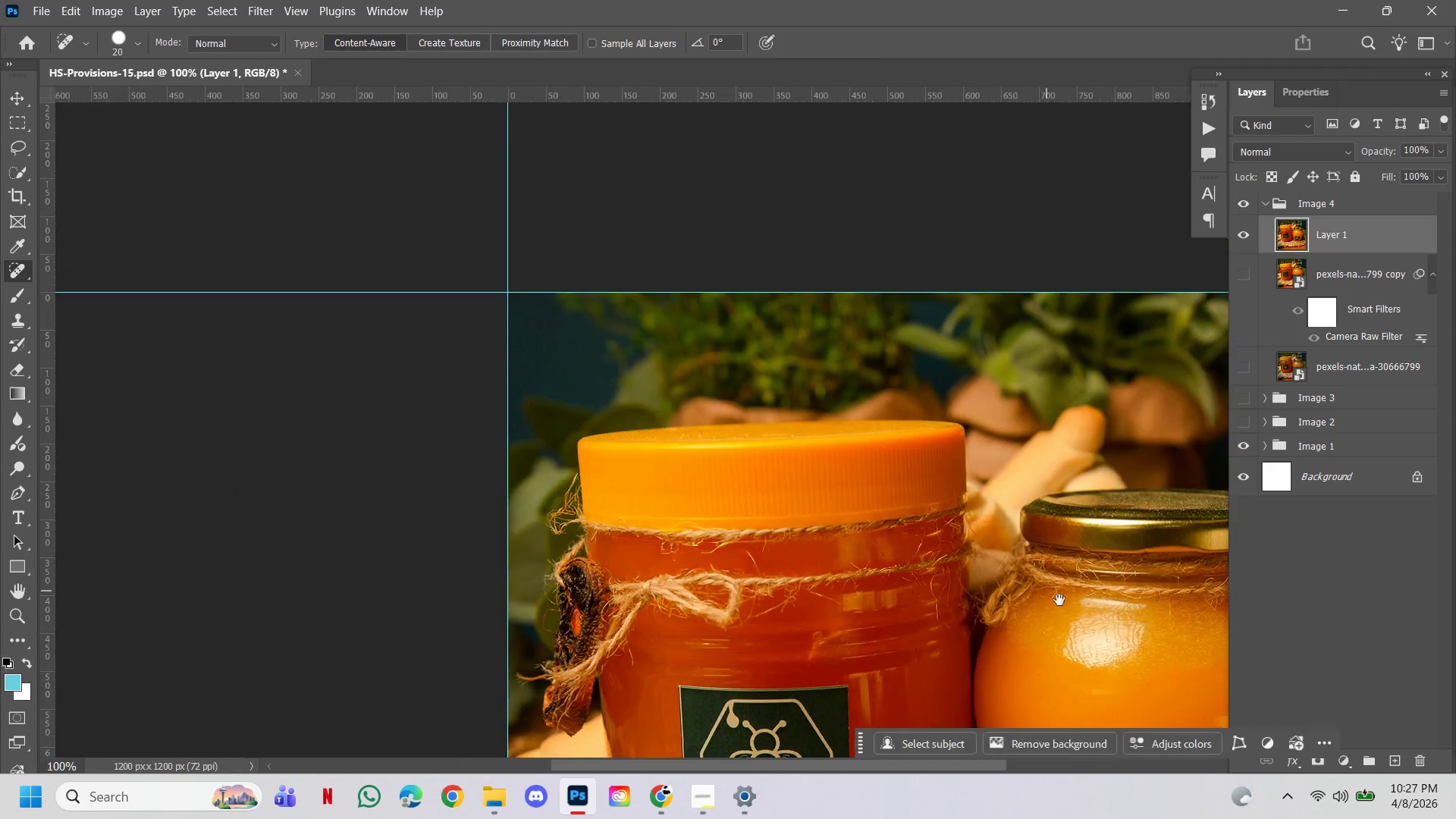 
left_click_drag(start_coordinate=[1083, 613], to_coordinate=[858, 503])
 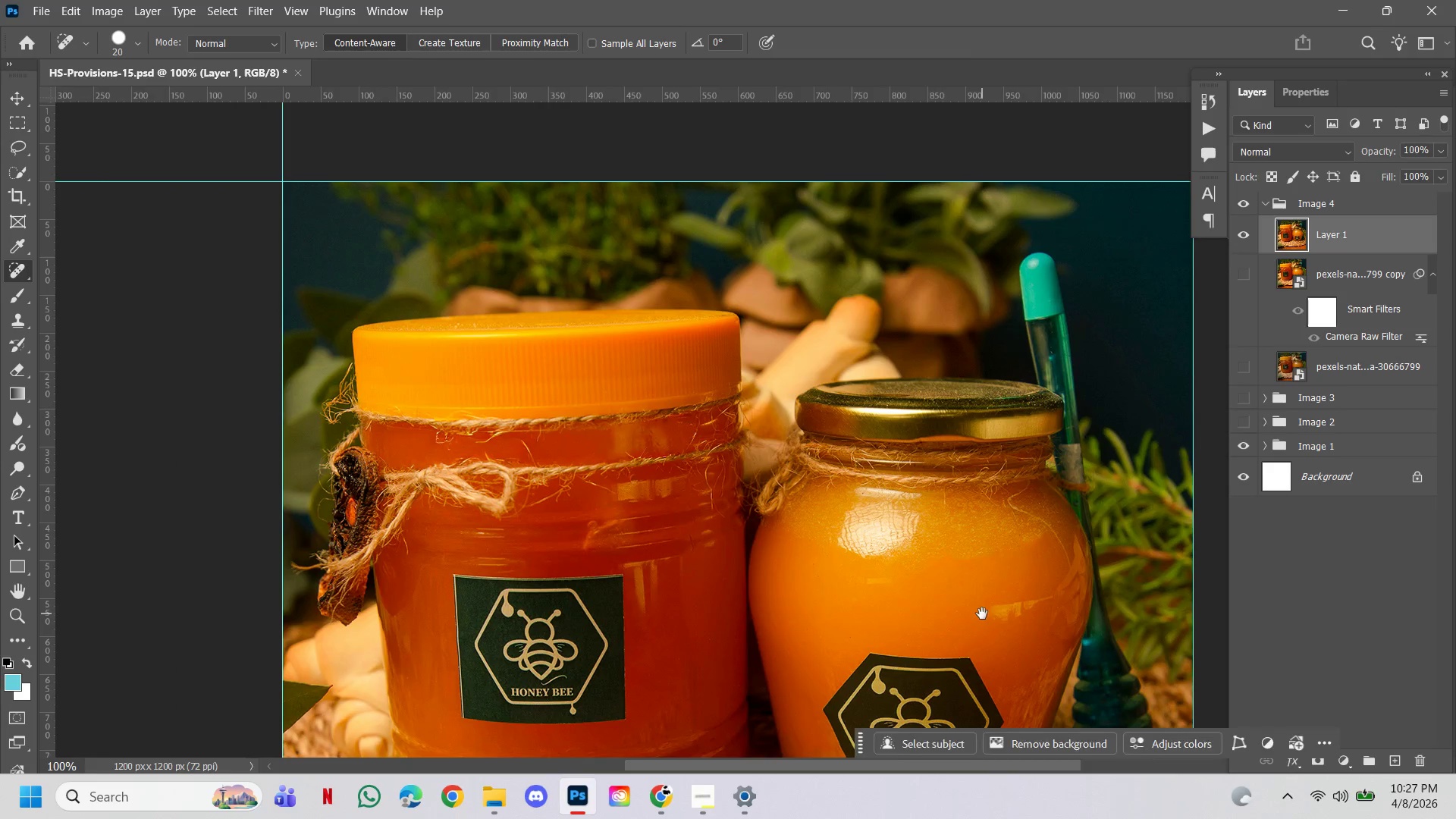 
left_click_drag(start_coordinate=[982, 613], to_coordinate=[952, 570])
 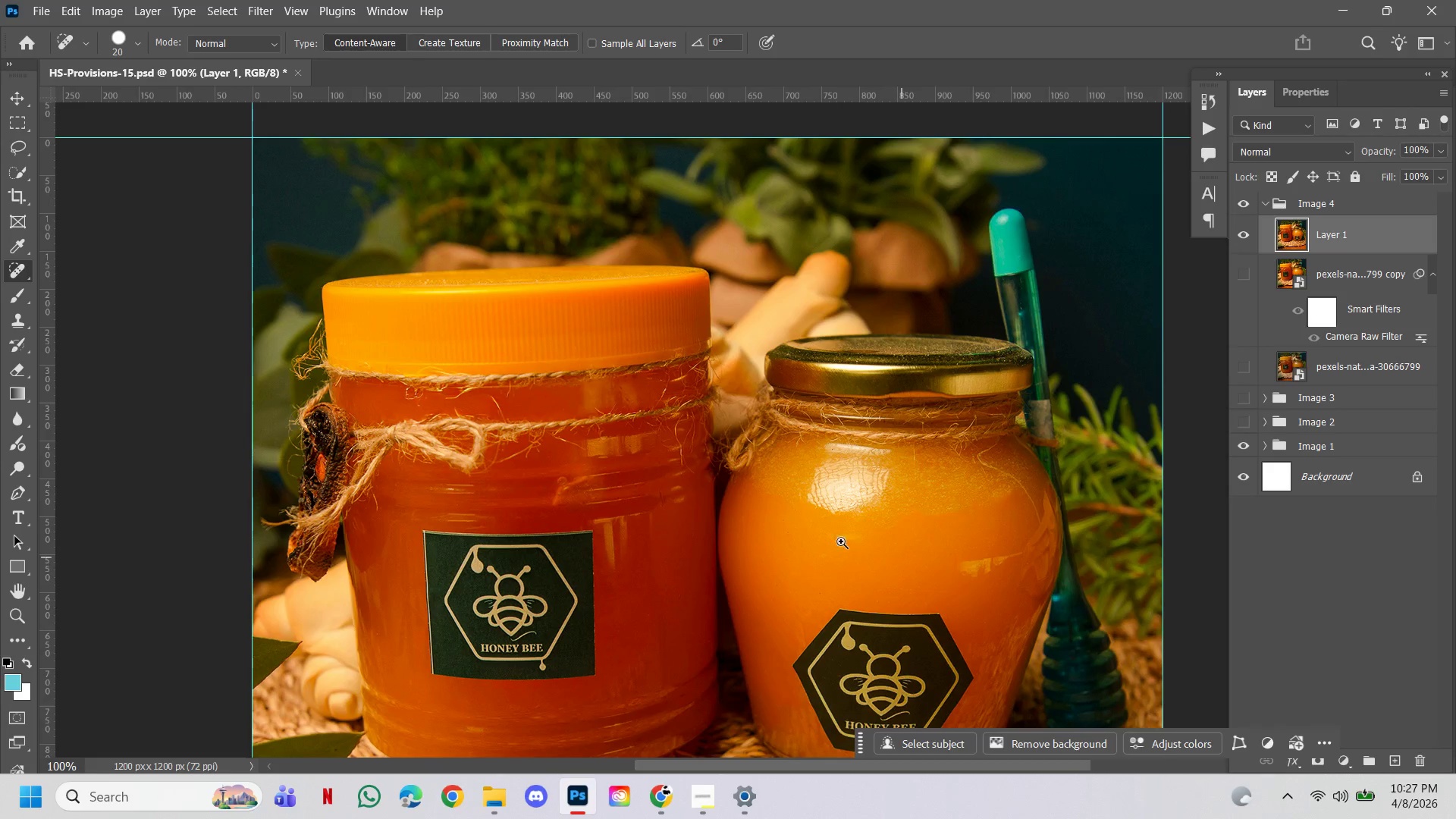 
hold_key(key=ControlLeft, duration=4.61)
hold_key(key=AltLeft, duration=0.81)
left_click([764, 488])
 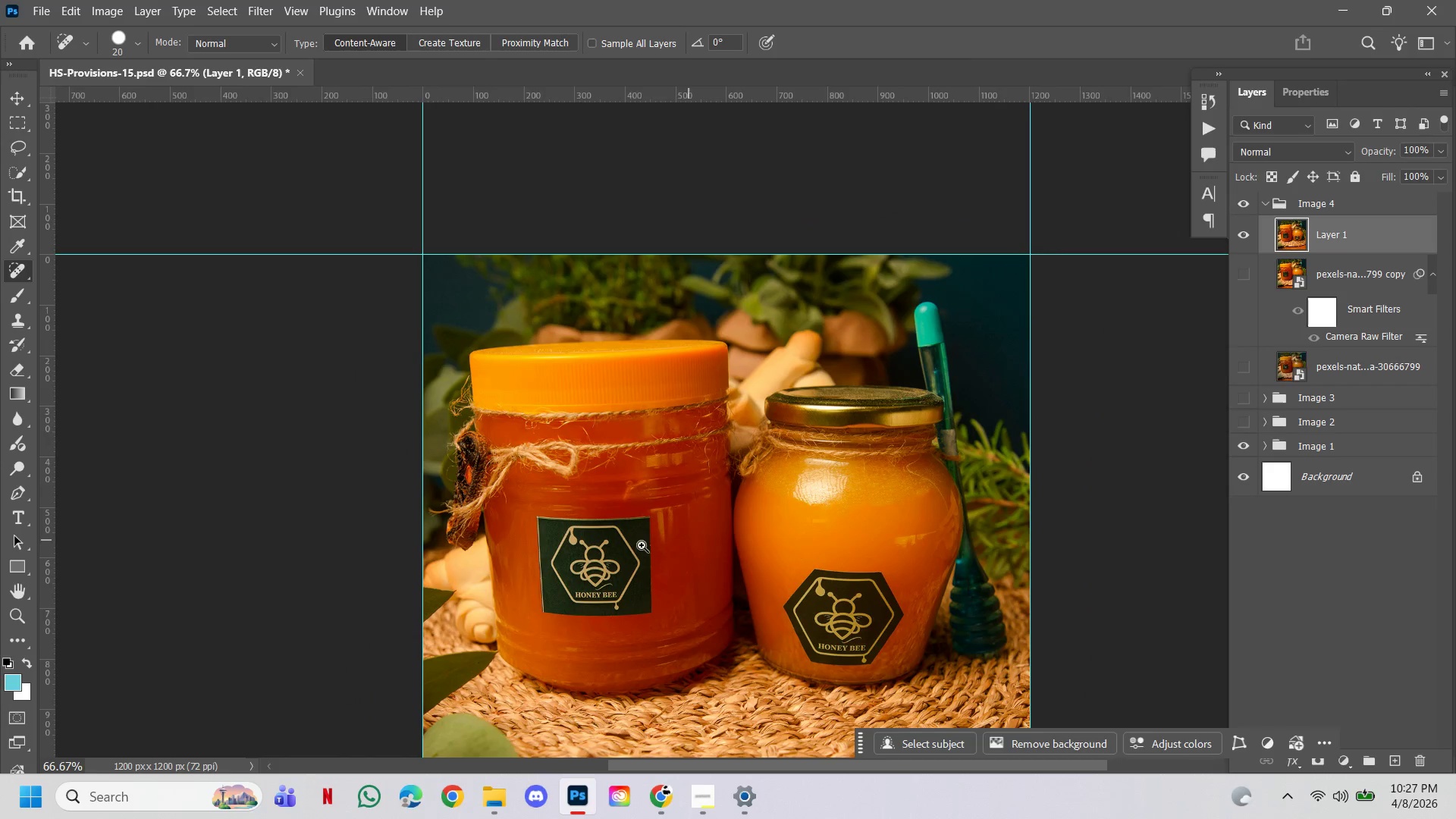 
left_click([675, 473])
 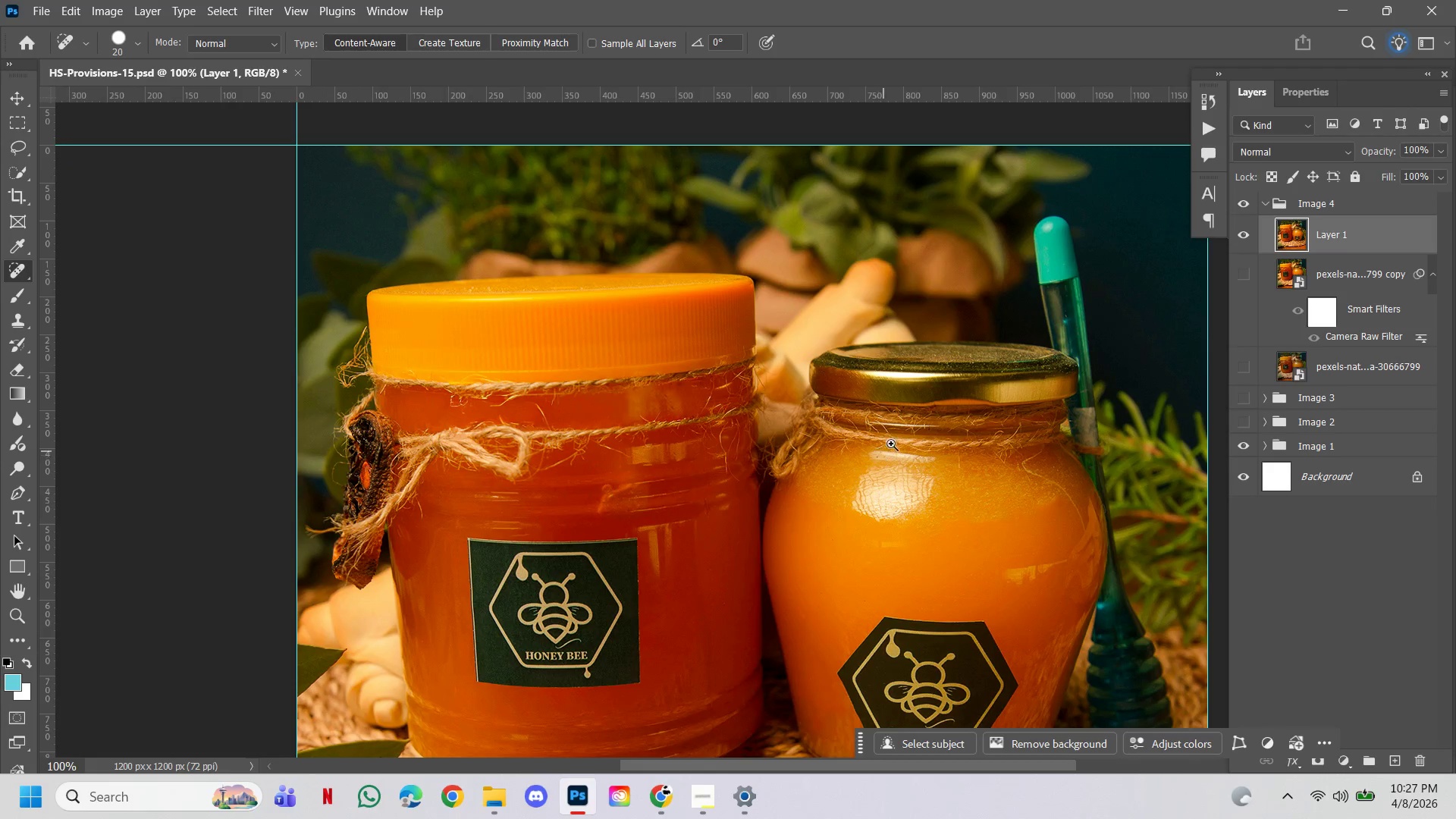 
left_click([963, 381])
 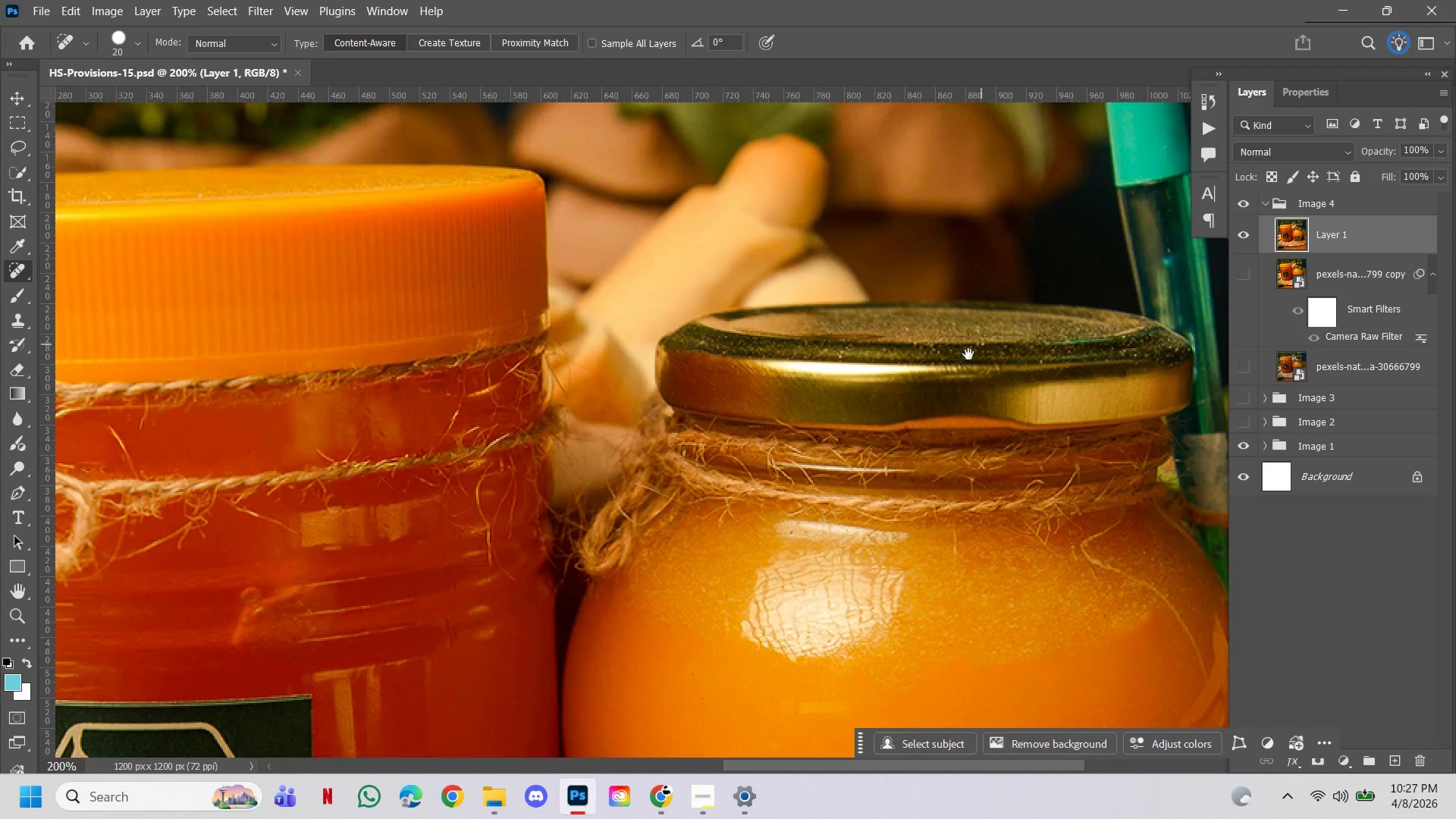 
left_click_drag(start_coordinate=[966, 356], to_coordinate=[842, 416])
 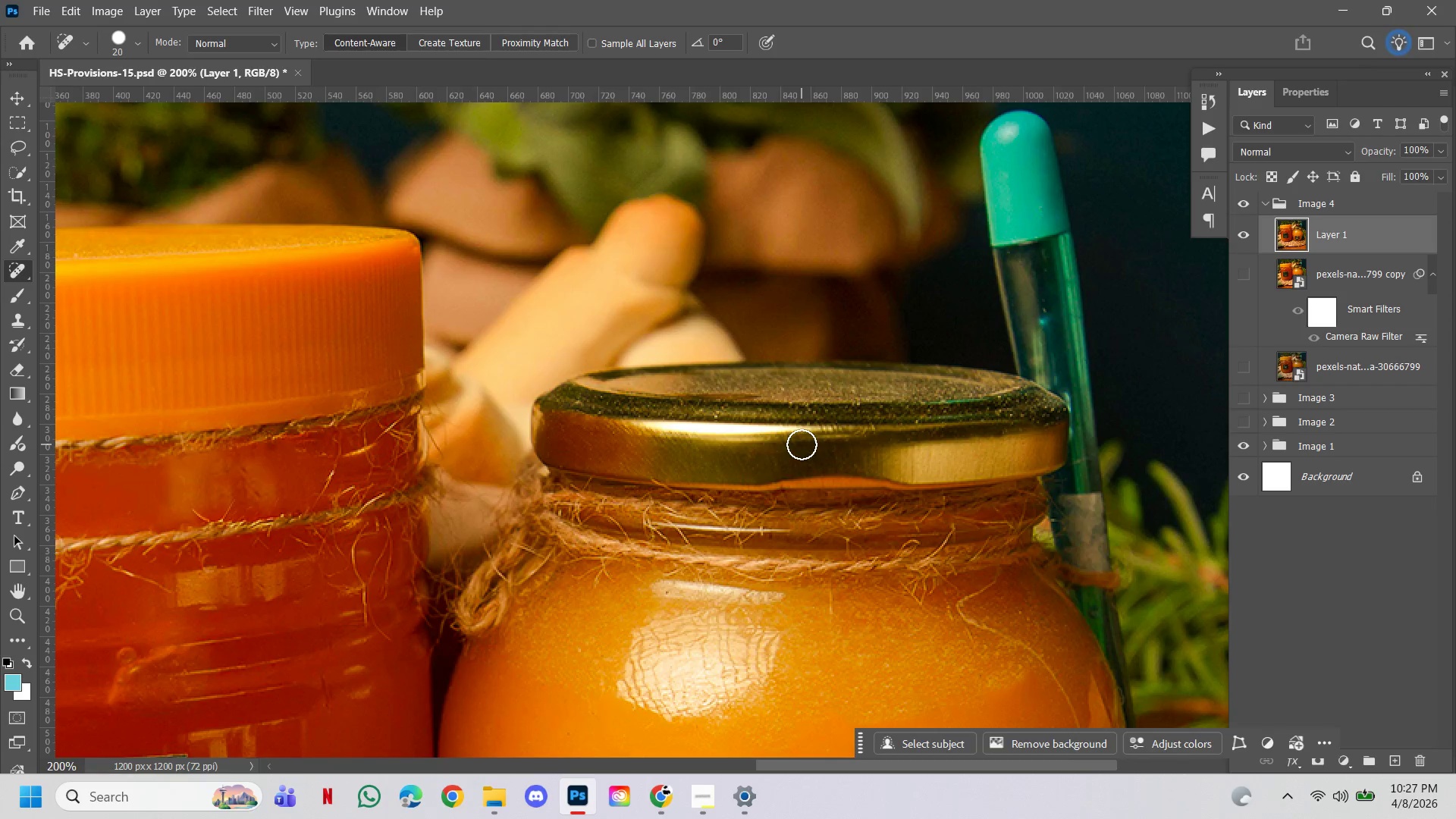 
hold_key(key=ControlLeft, duration=0.53)
 